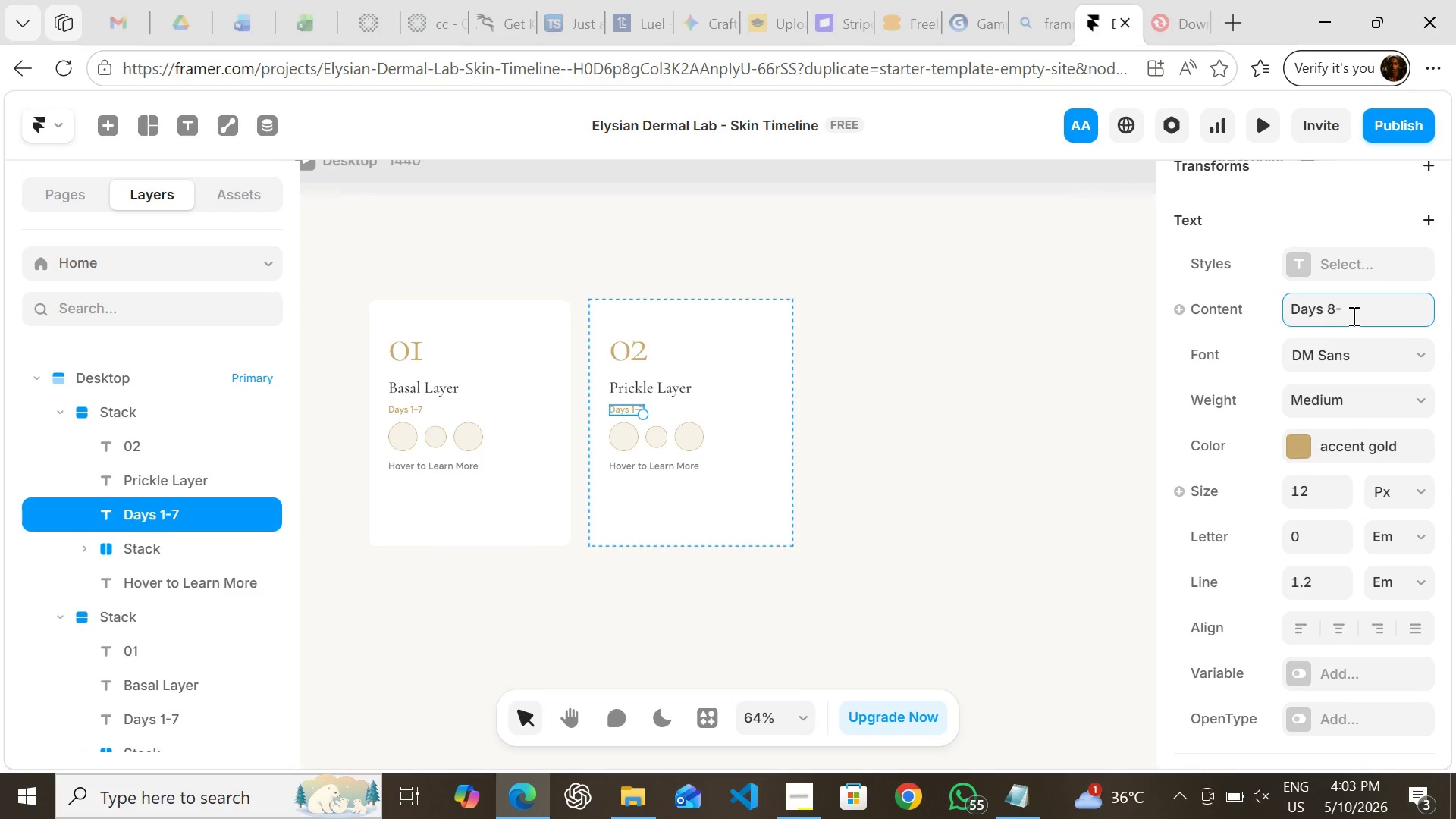 
hold_key(key=1, duration=0.31)
 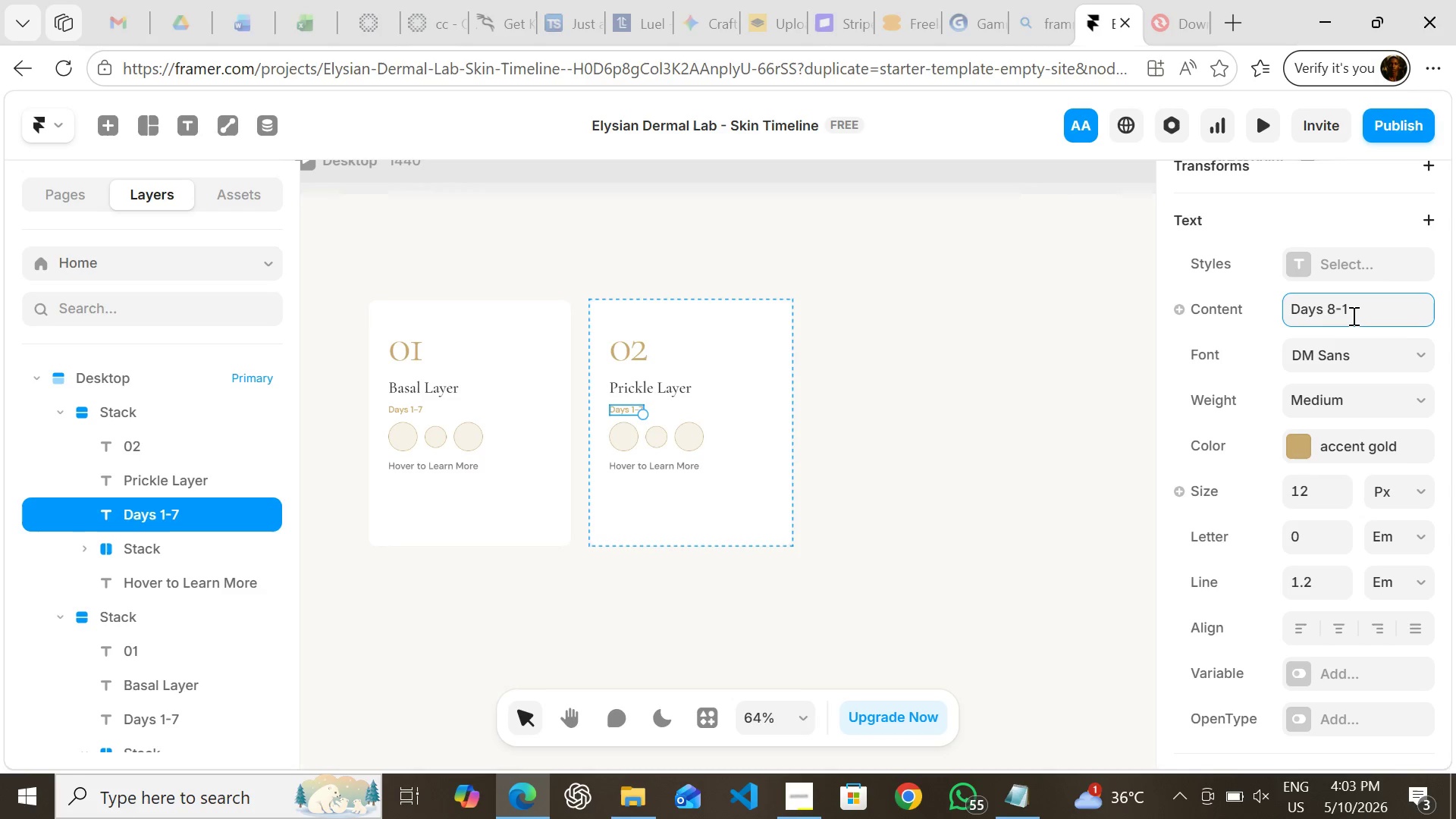 
key(4)
 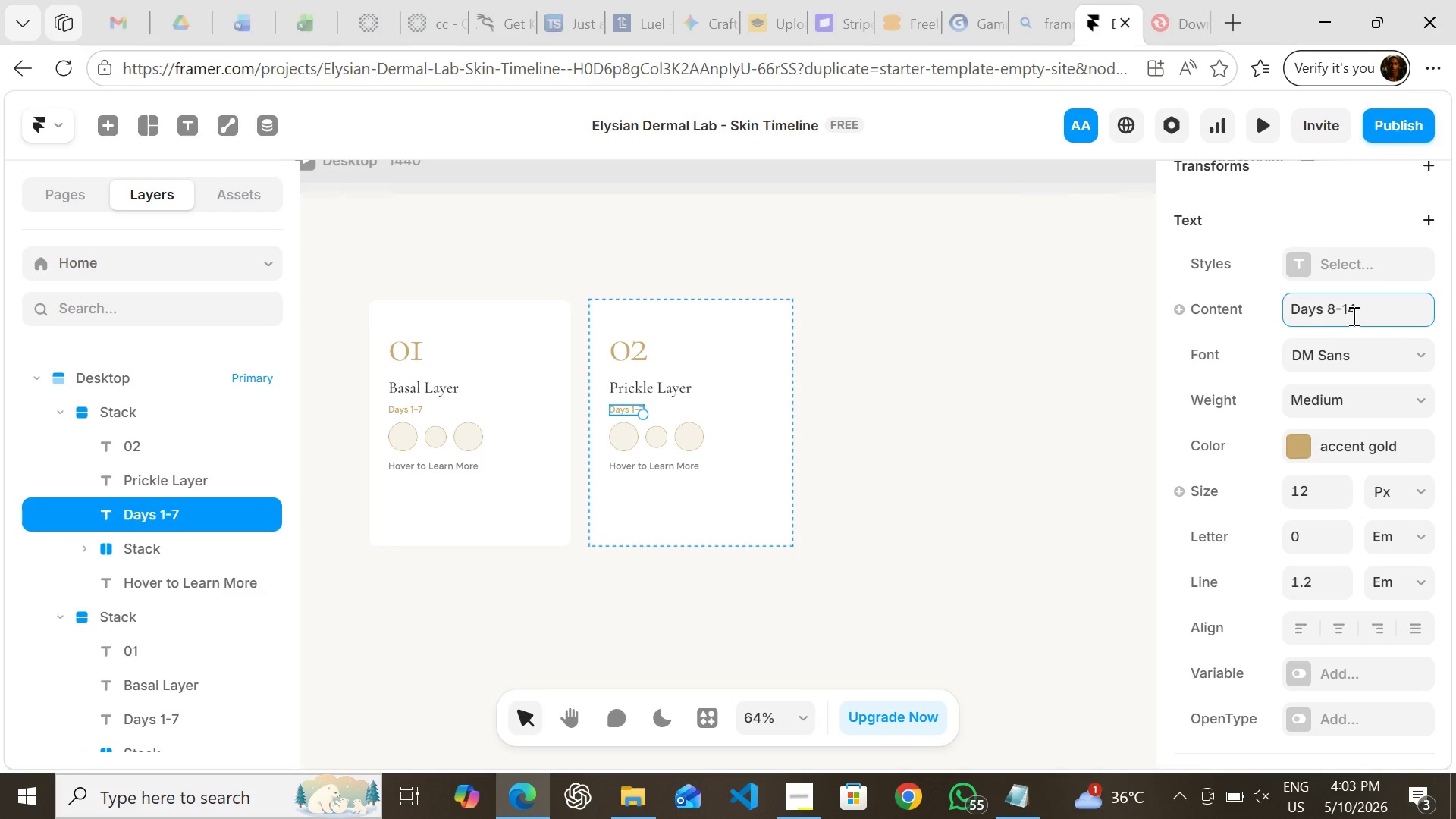 
key(Enter)
 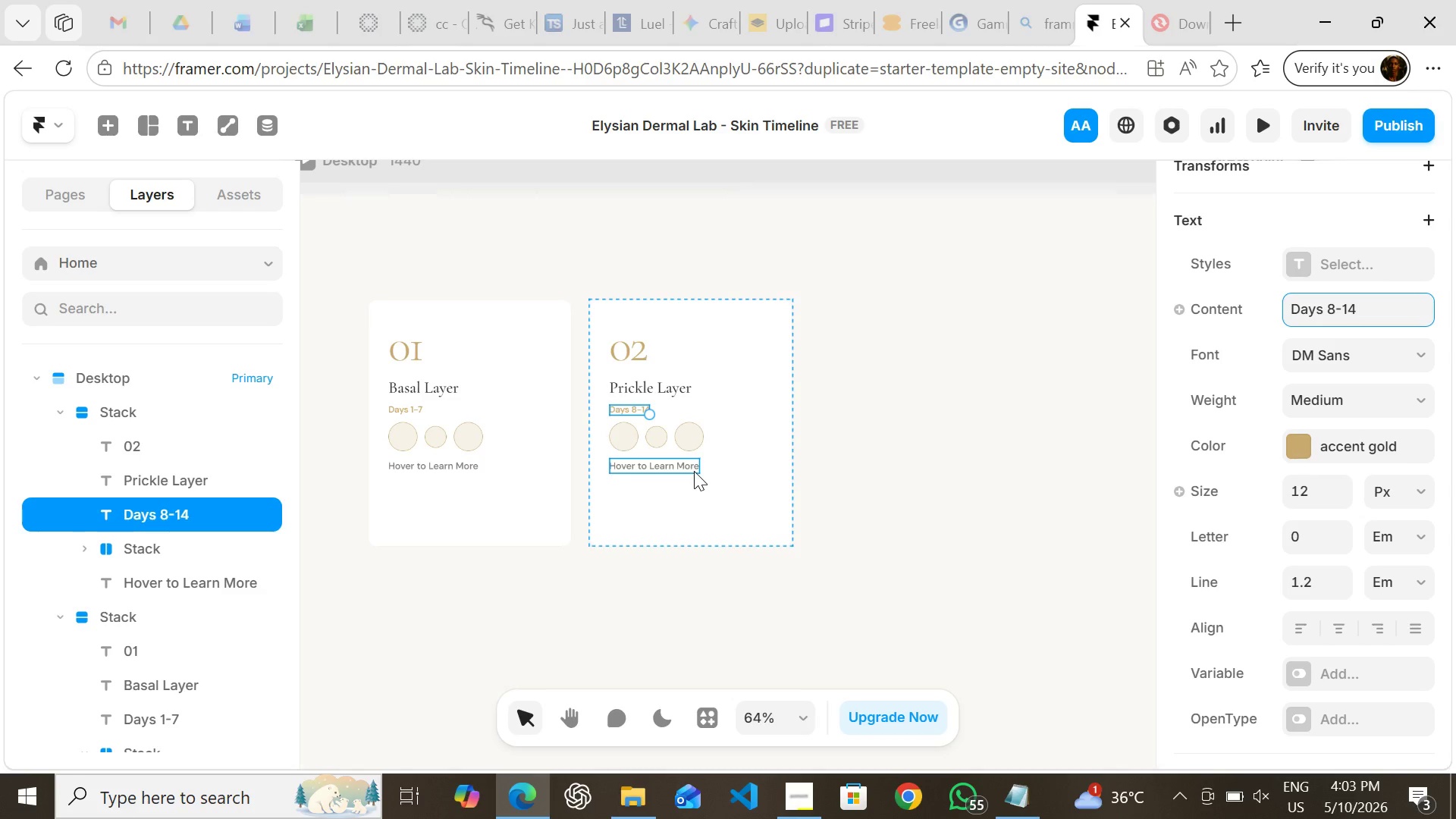 
wait(10.72)
 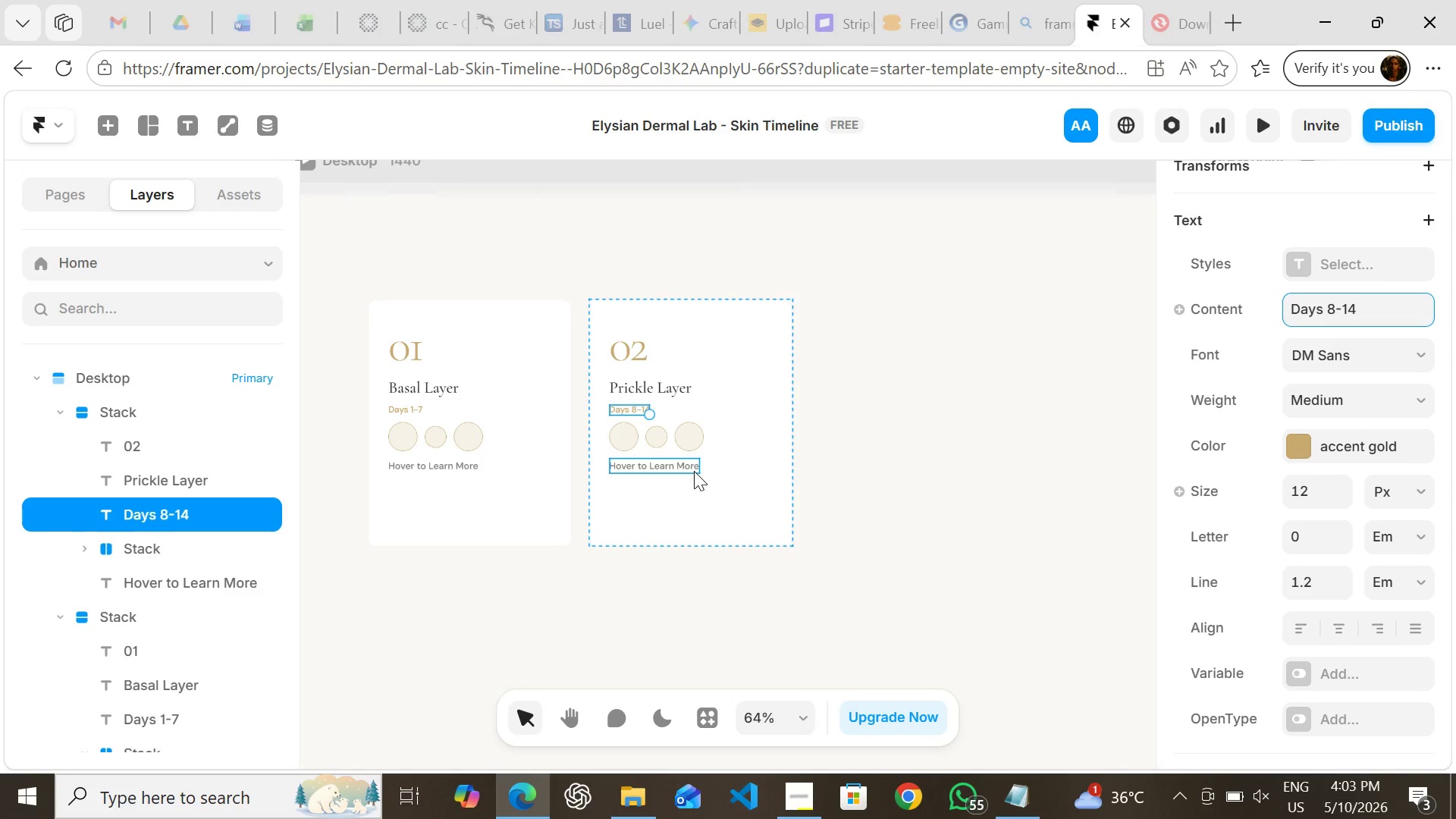 
left_click([851, 519])
 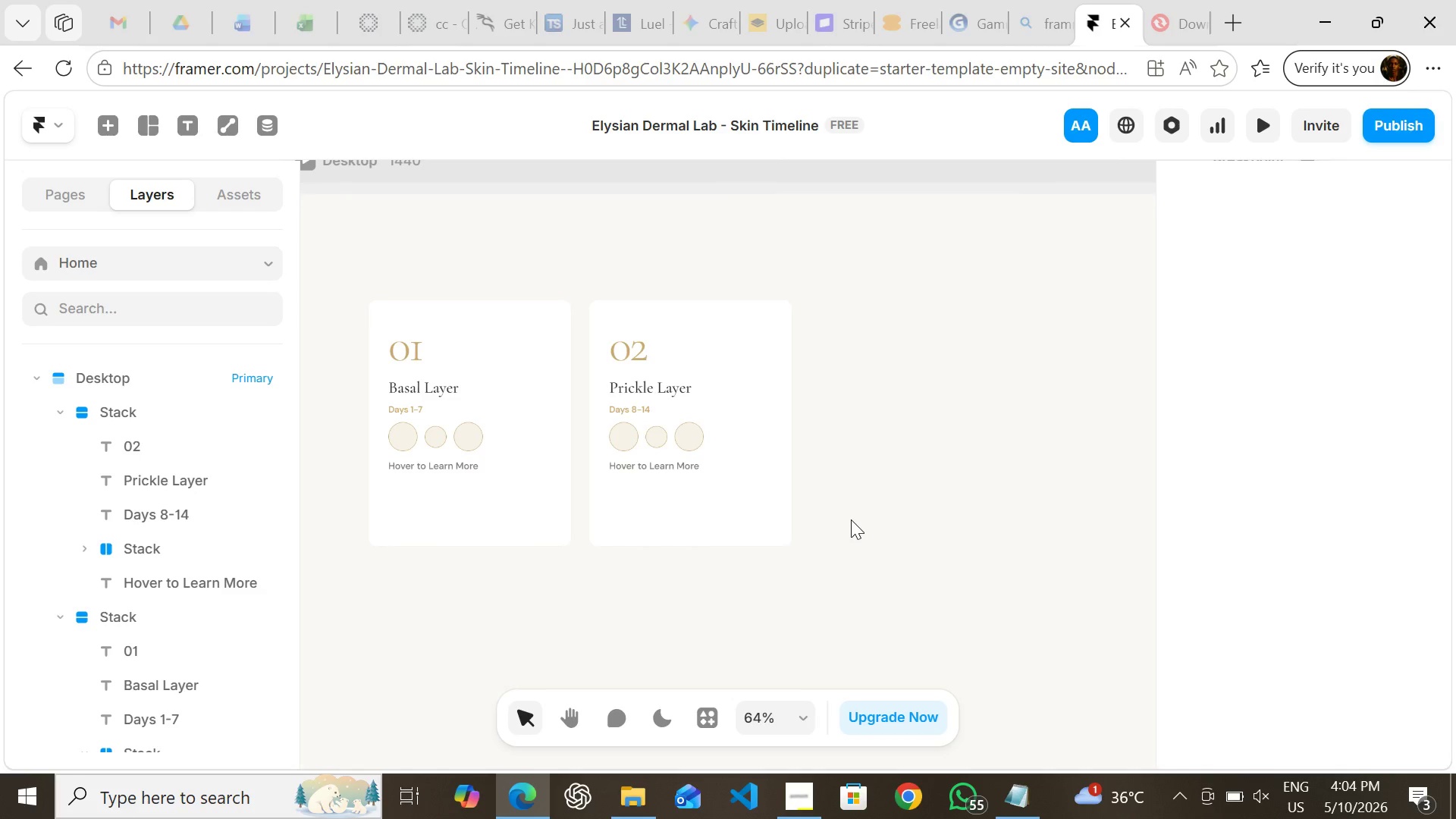 
hold_key(key=ShiftLeft, duration=0.77)
left_click([717, 518])
 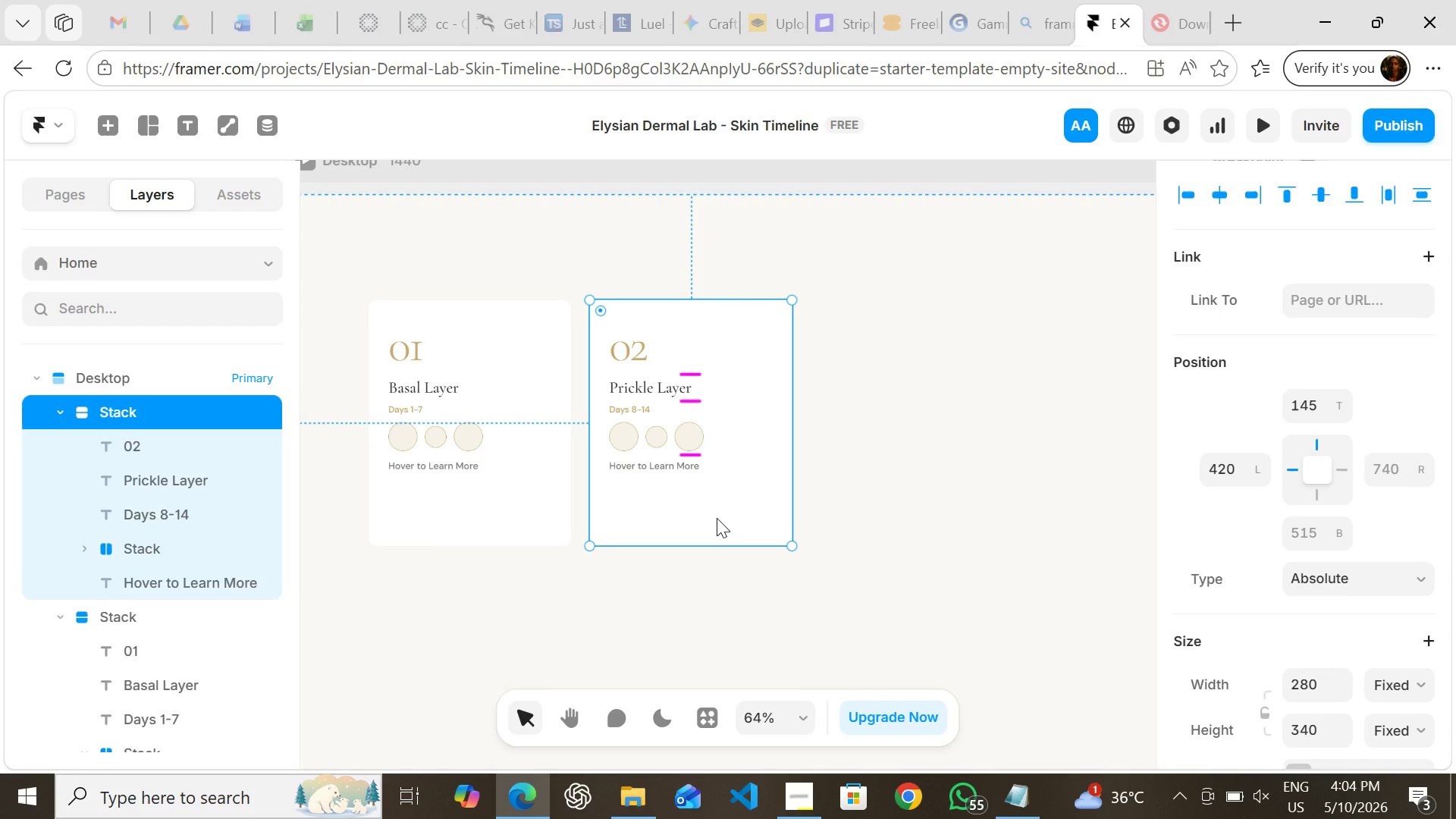 
hold_key(key=ControlLeft, duration=0.52)
 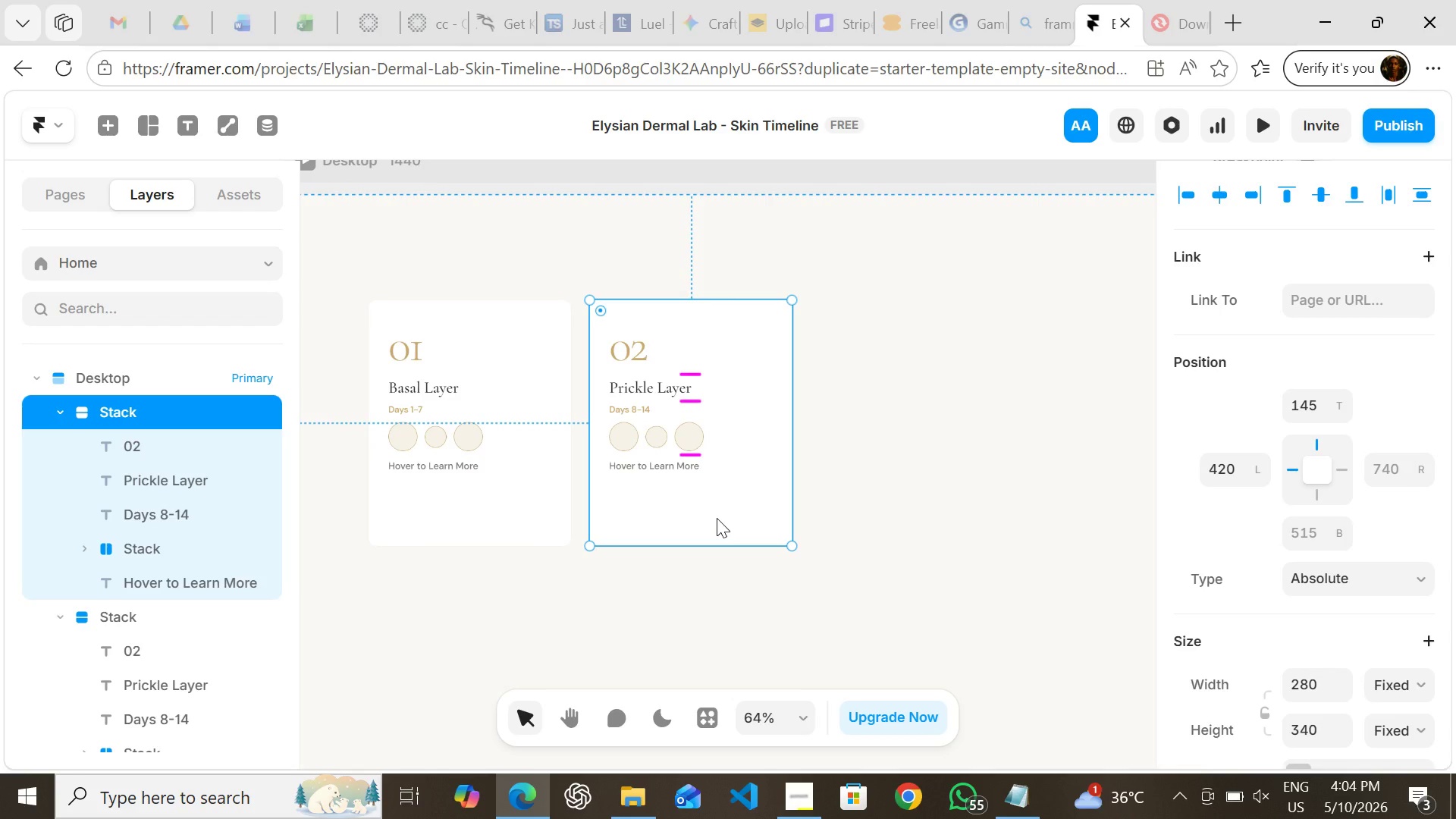 
hold_key(key=D, duration=0.33)
 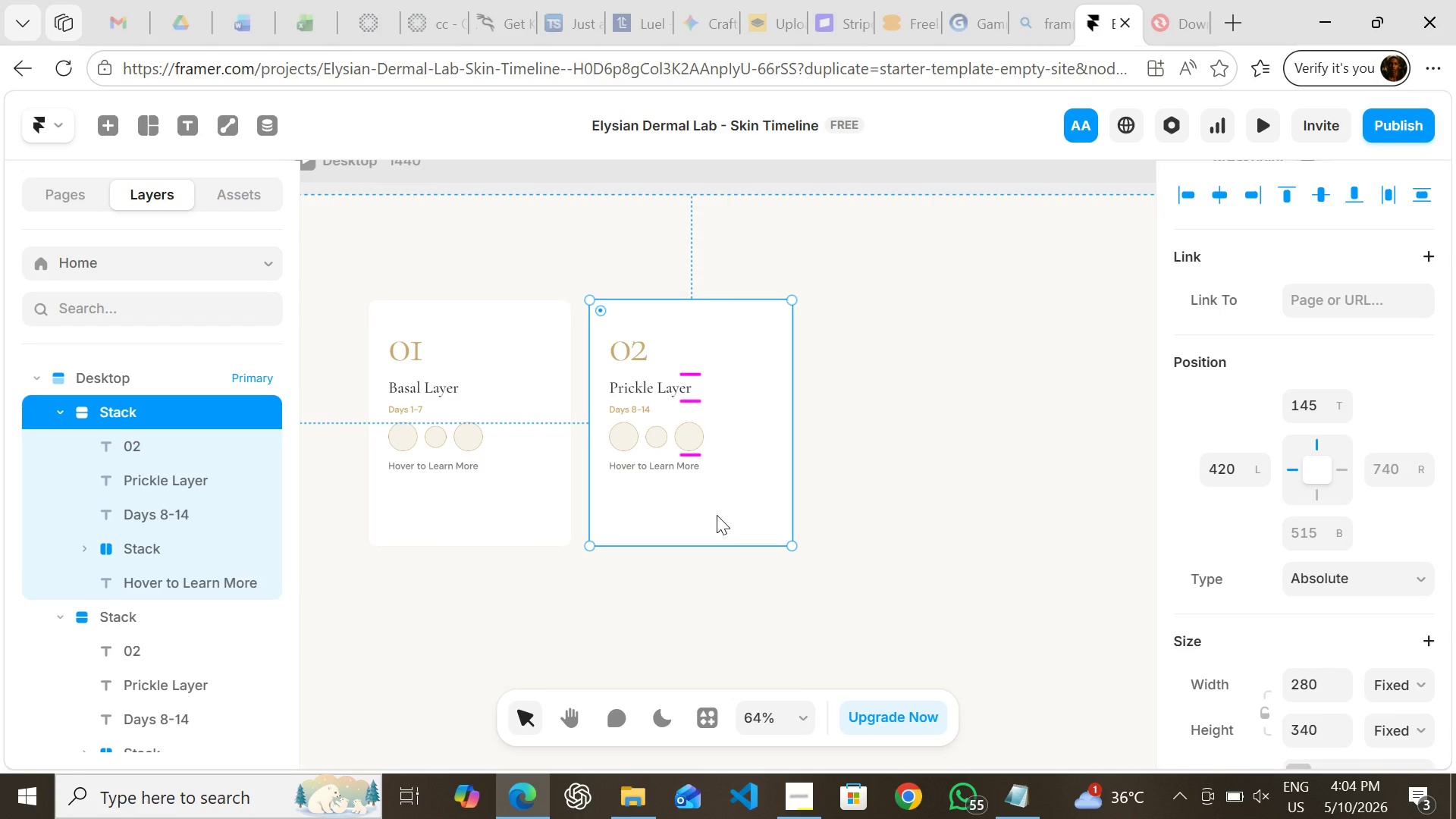 
left_click_drag(start_coordinate=[717, 515], to_coordinate=[941, 519])
 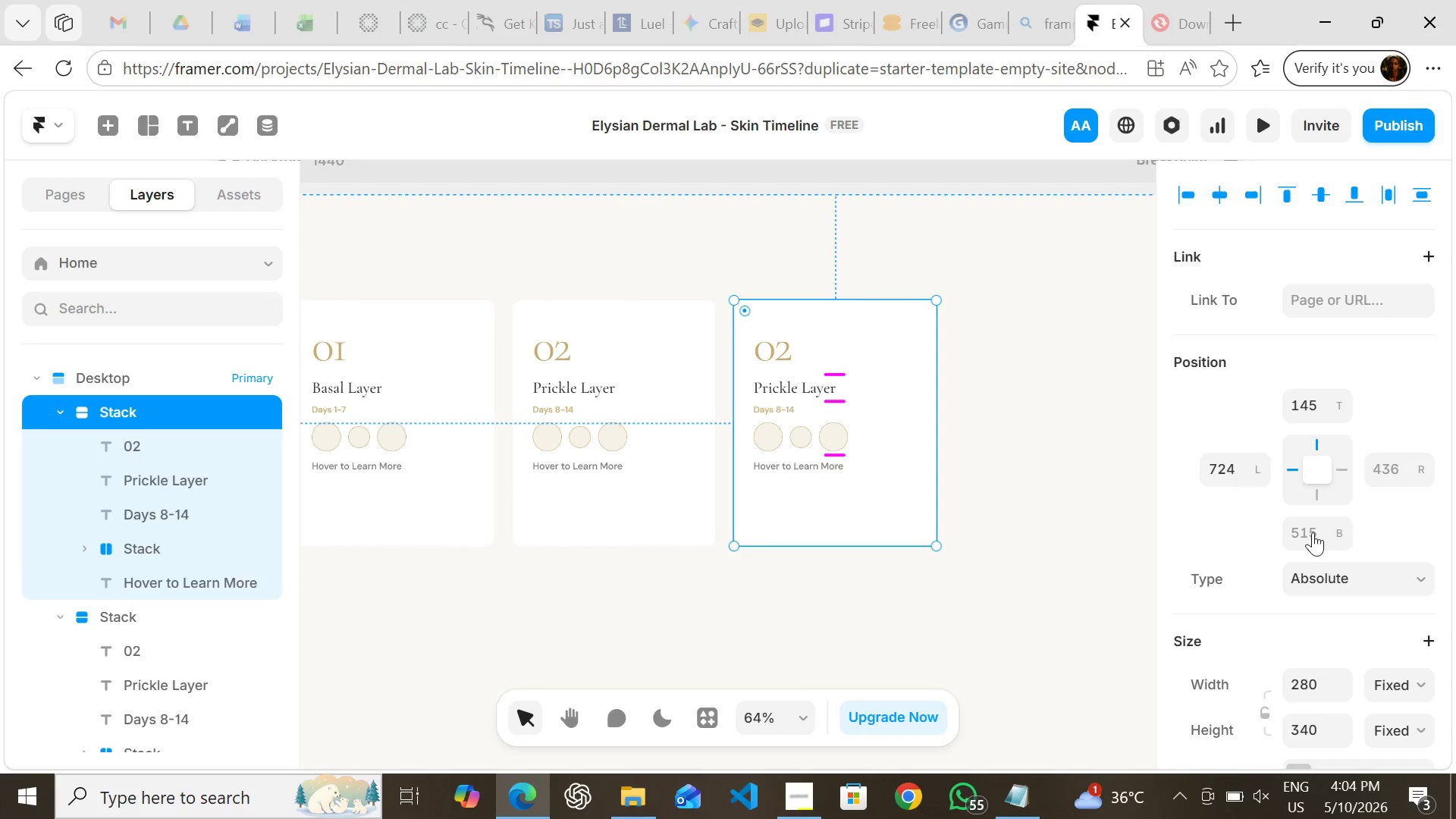 
left_click([777, 355])
 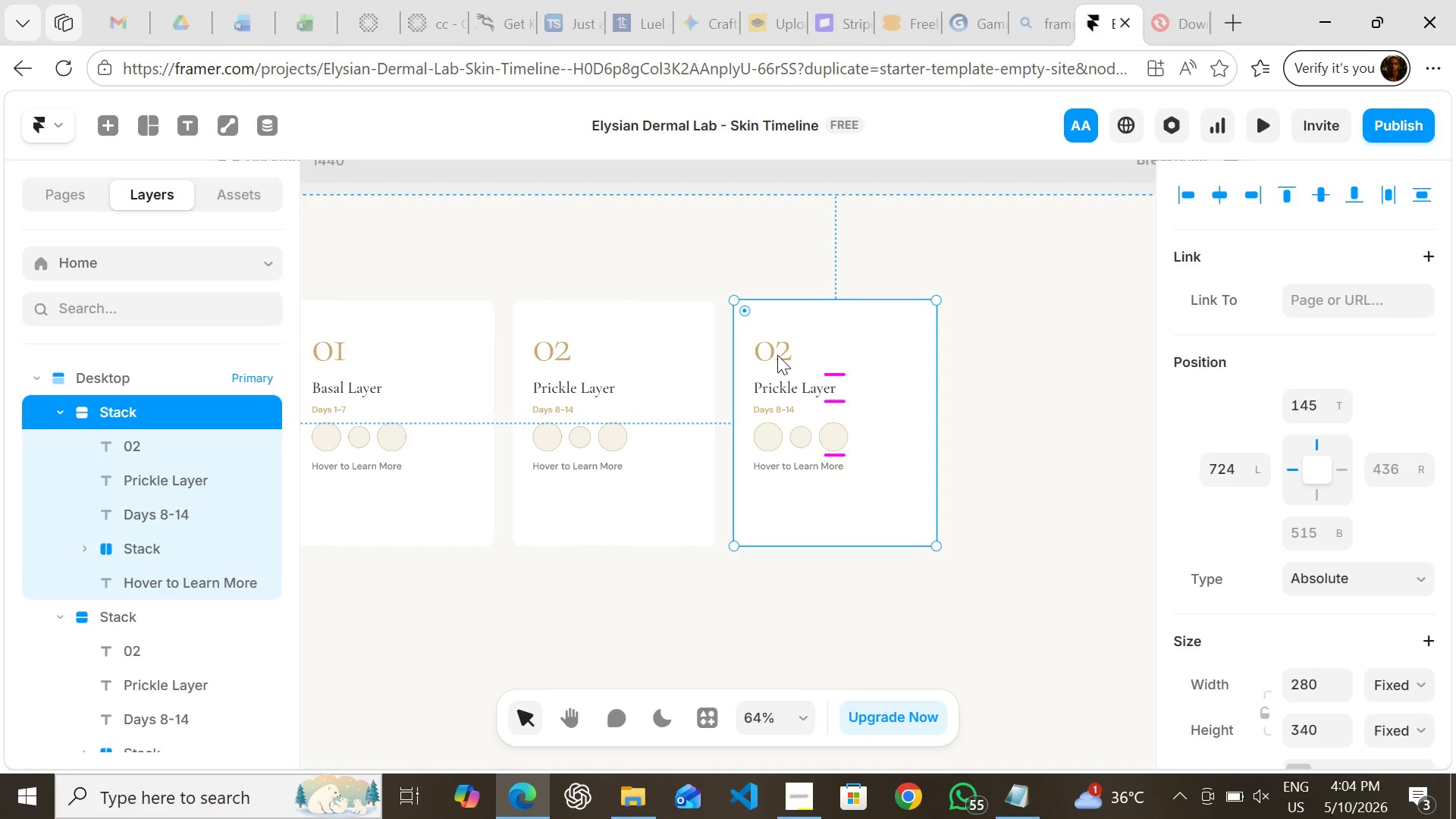 
left_click([777, 355])
 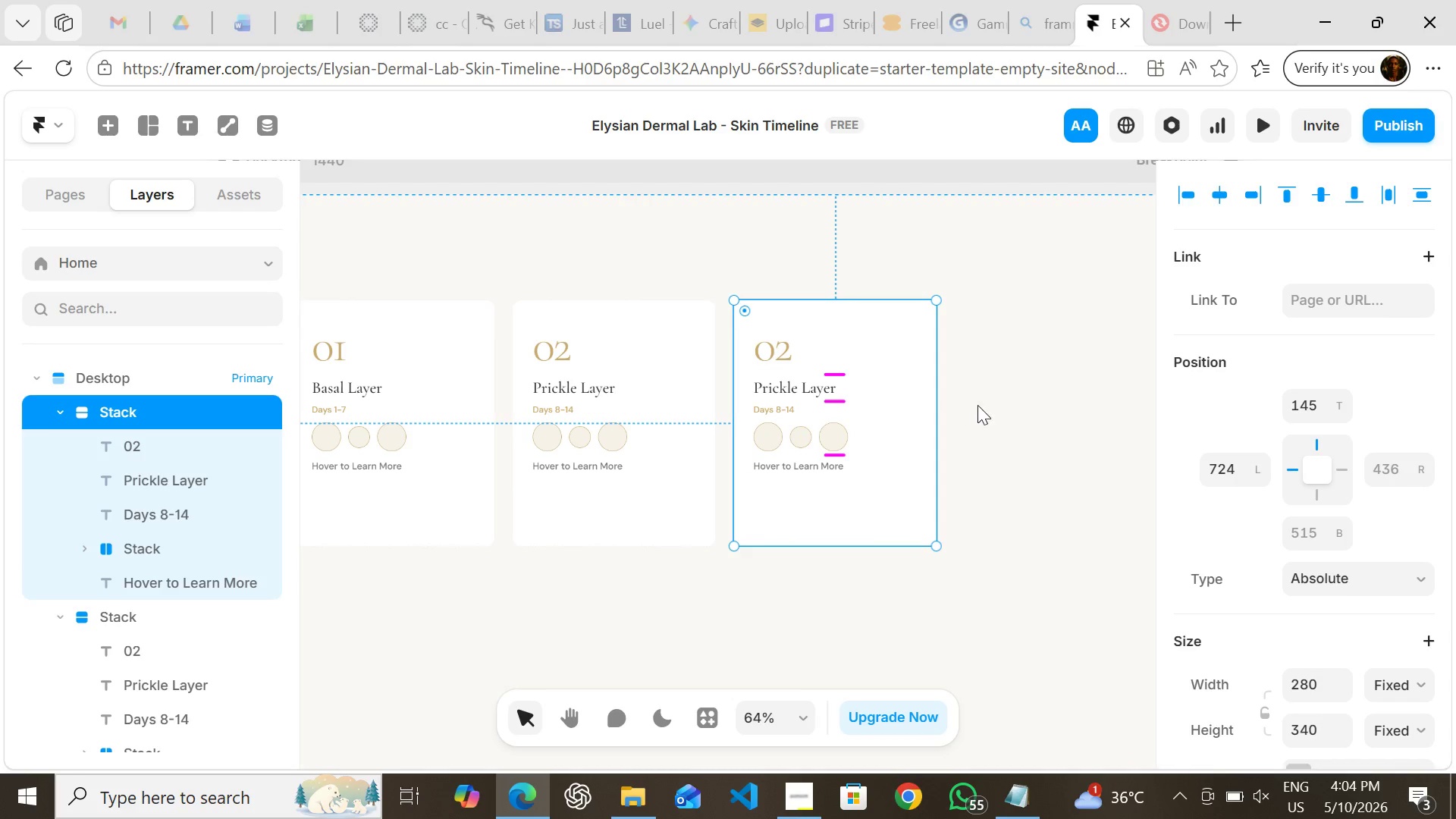 
left_click([977, 405])
 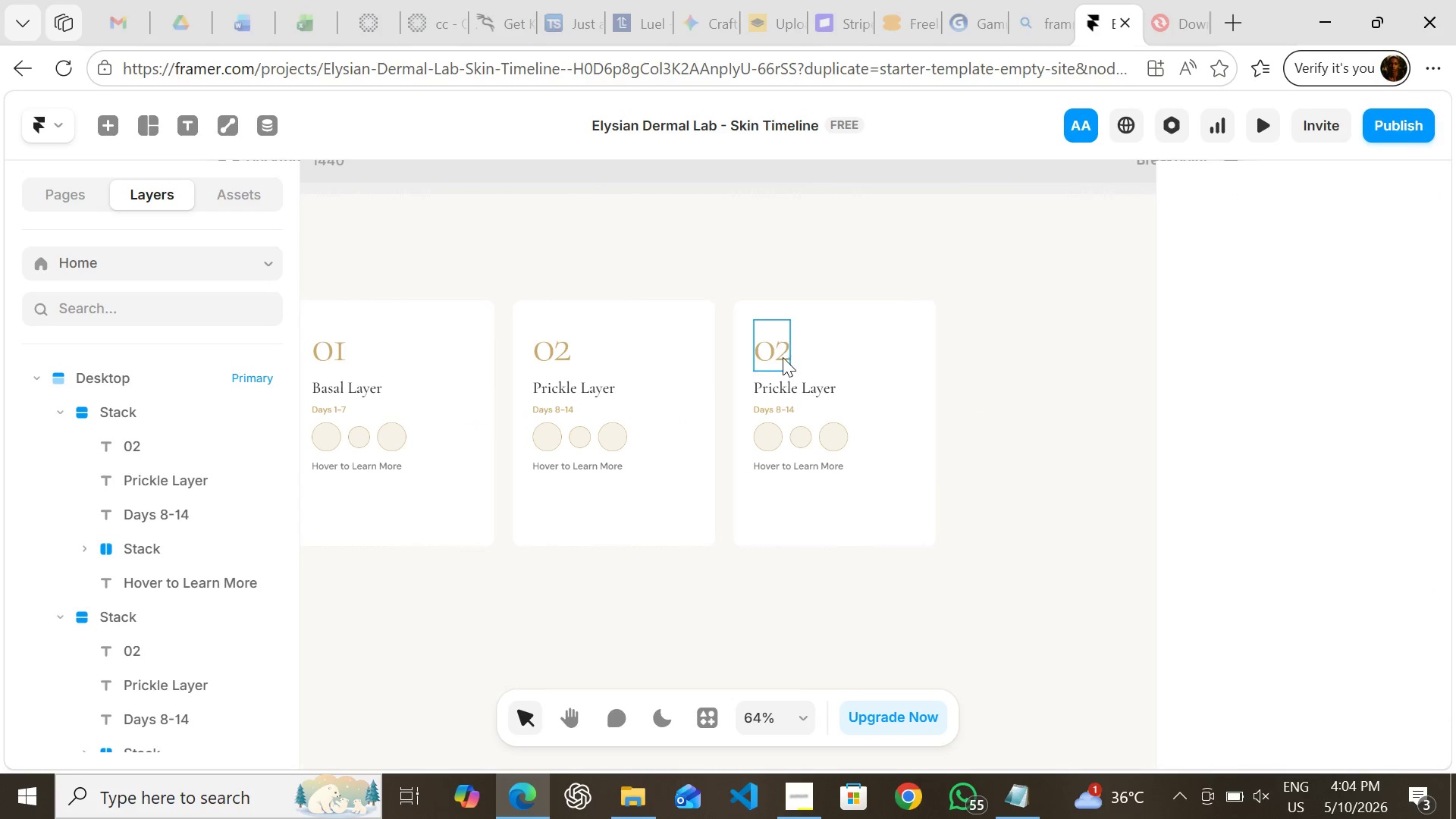 
left_click([781, 356])
 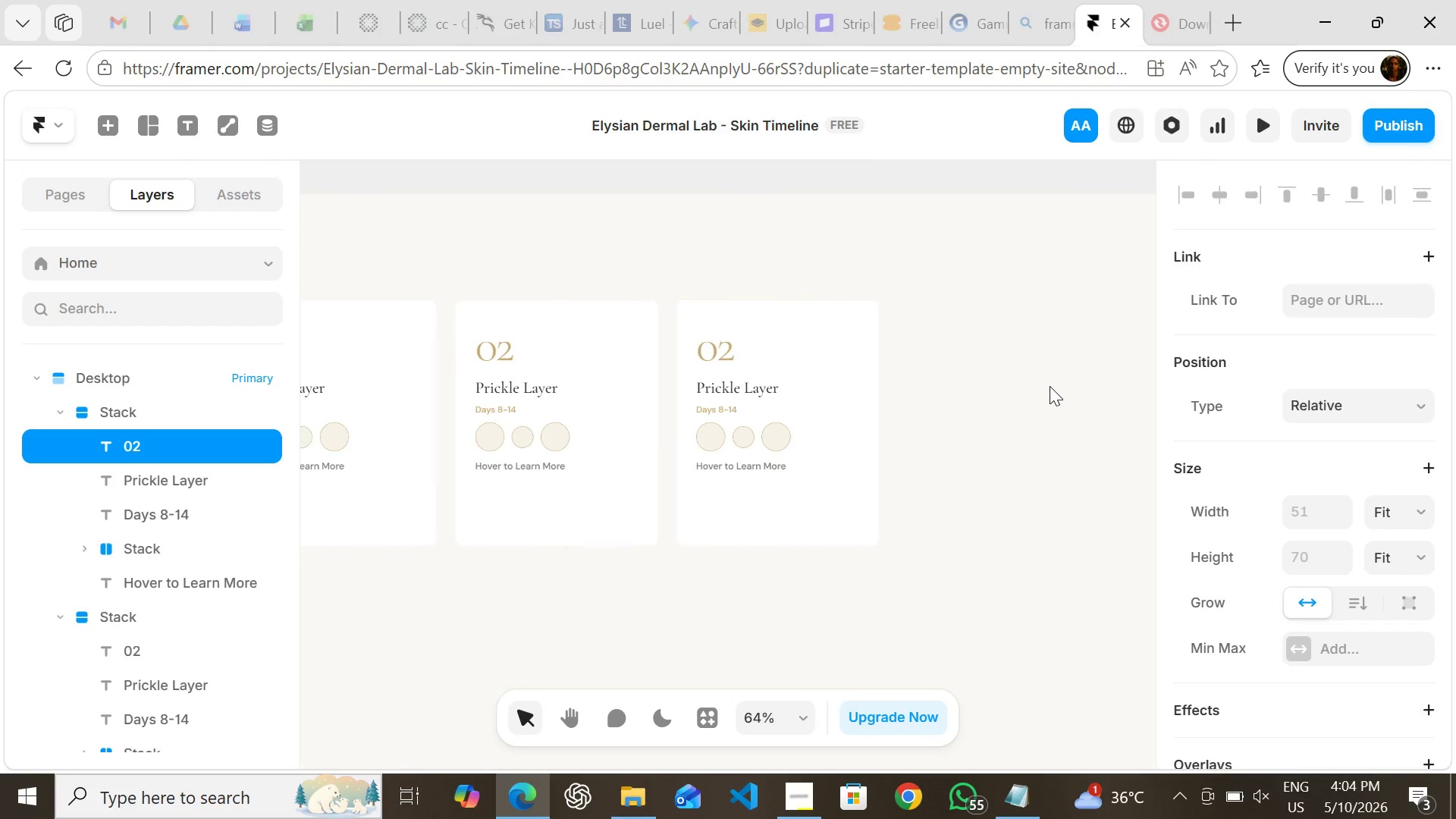 
mouse_move([1311, 450])
 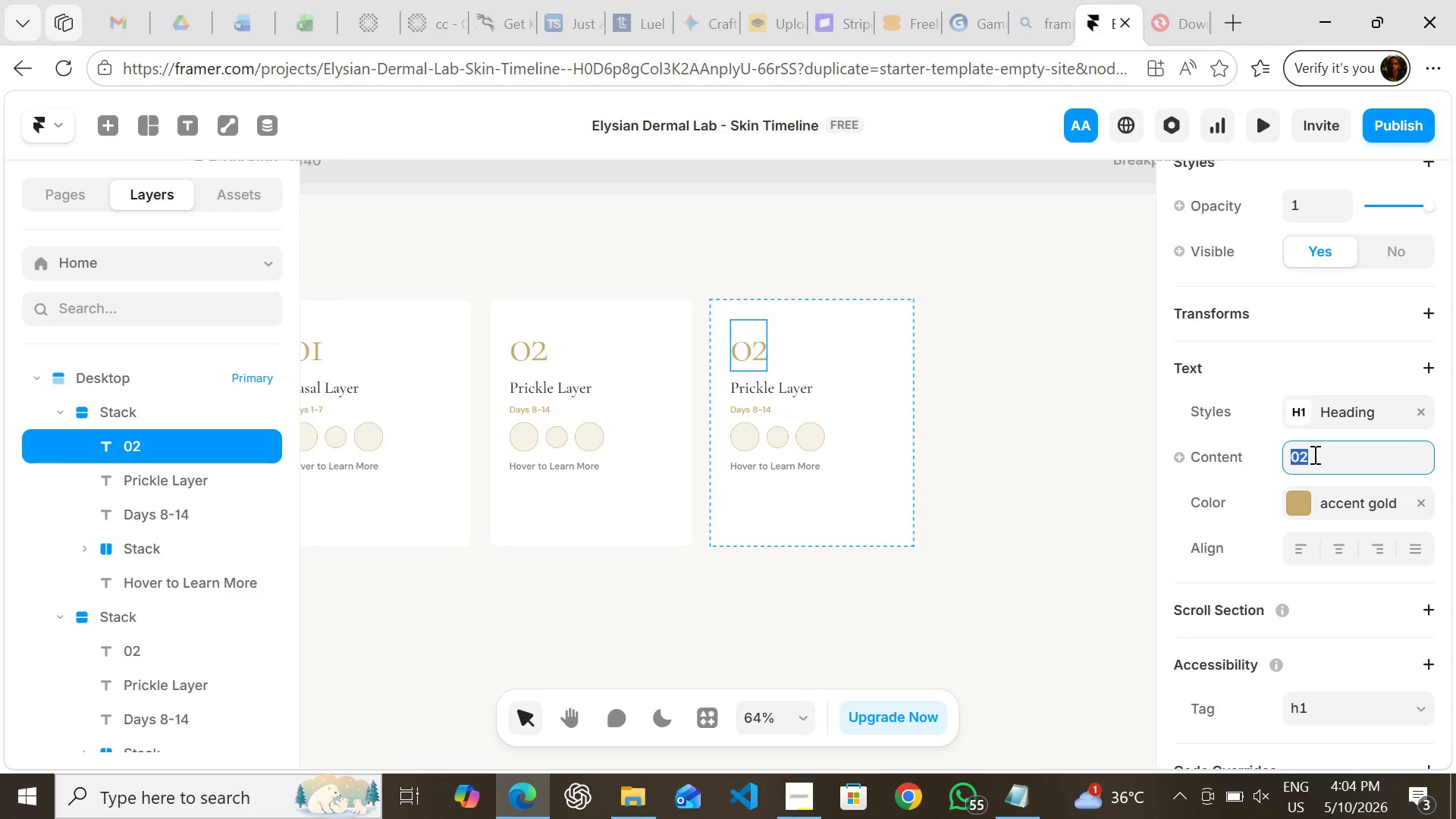 
double_click([1313, 454])
 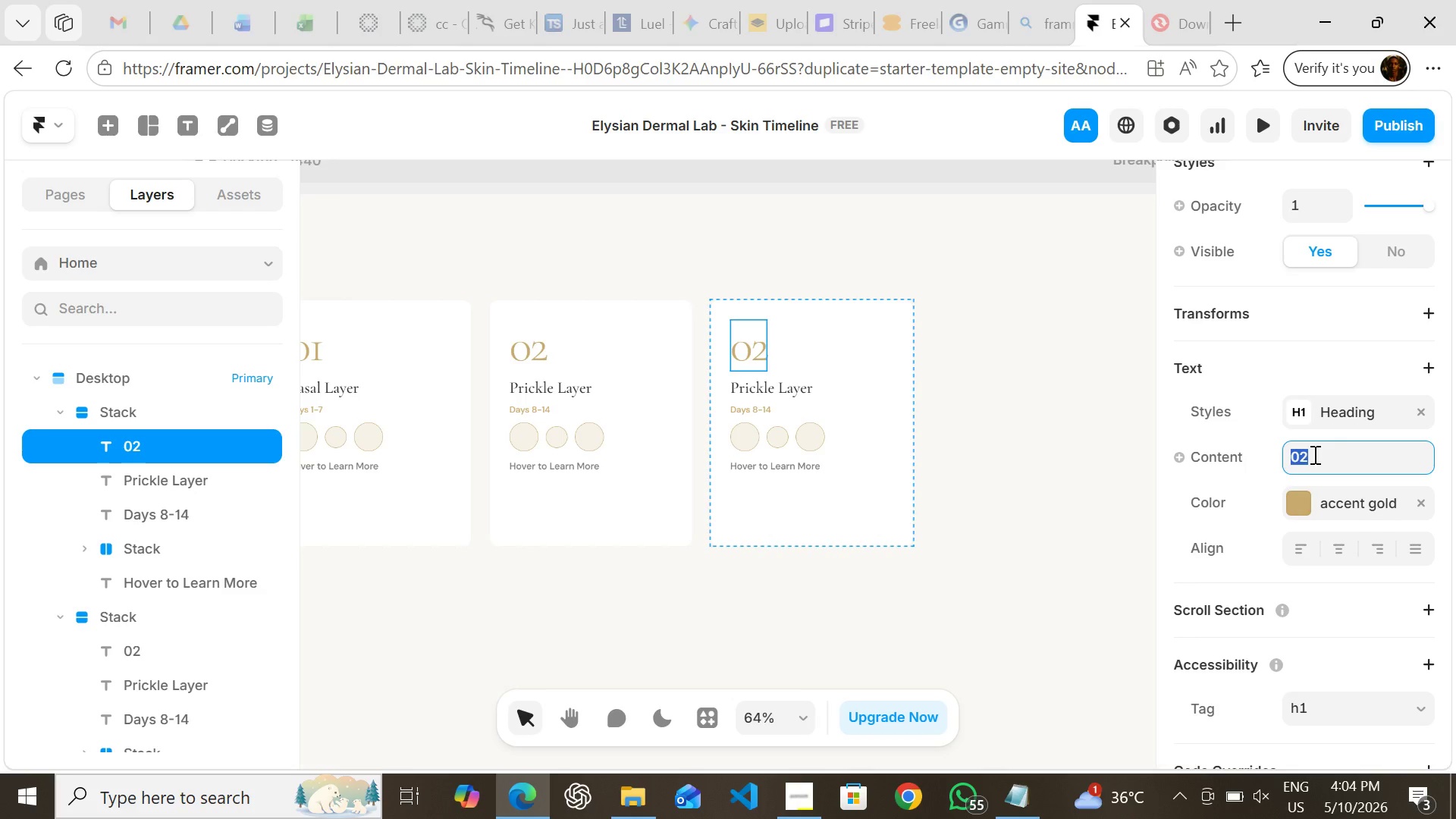 
left_click([1313, 454])
 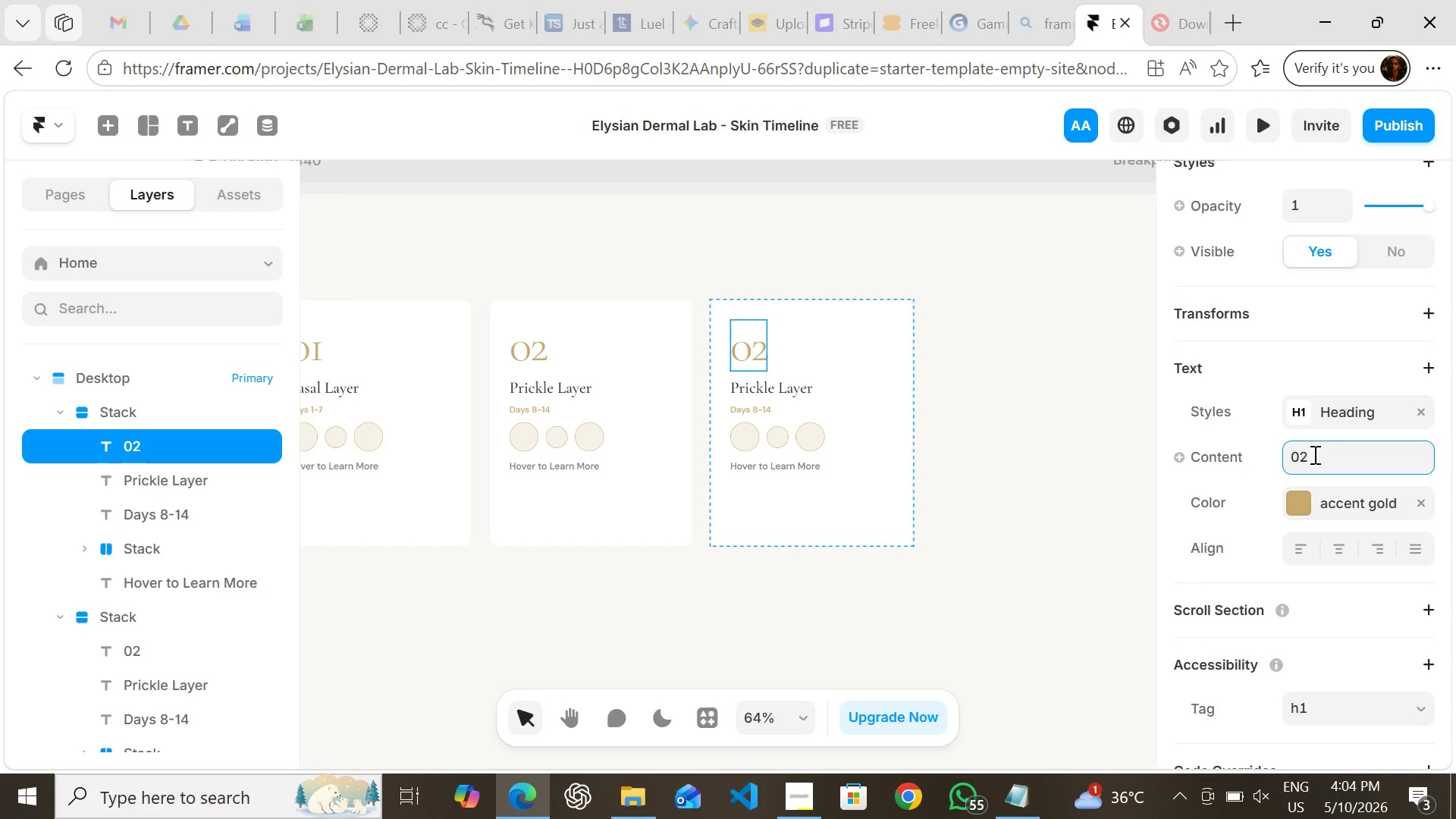 
key(Backspace)
 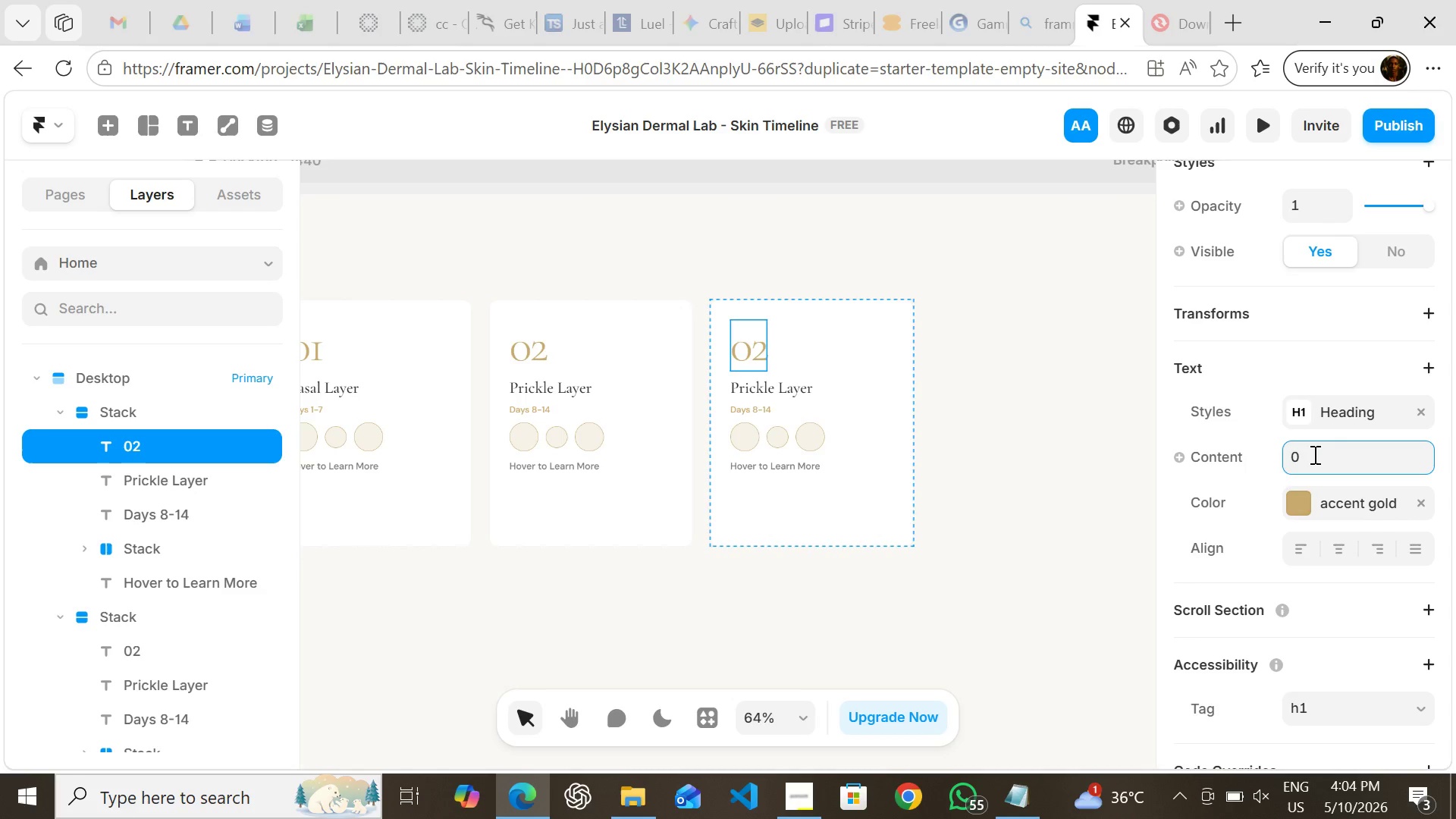 
key(3)
 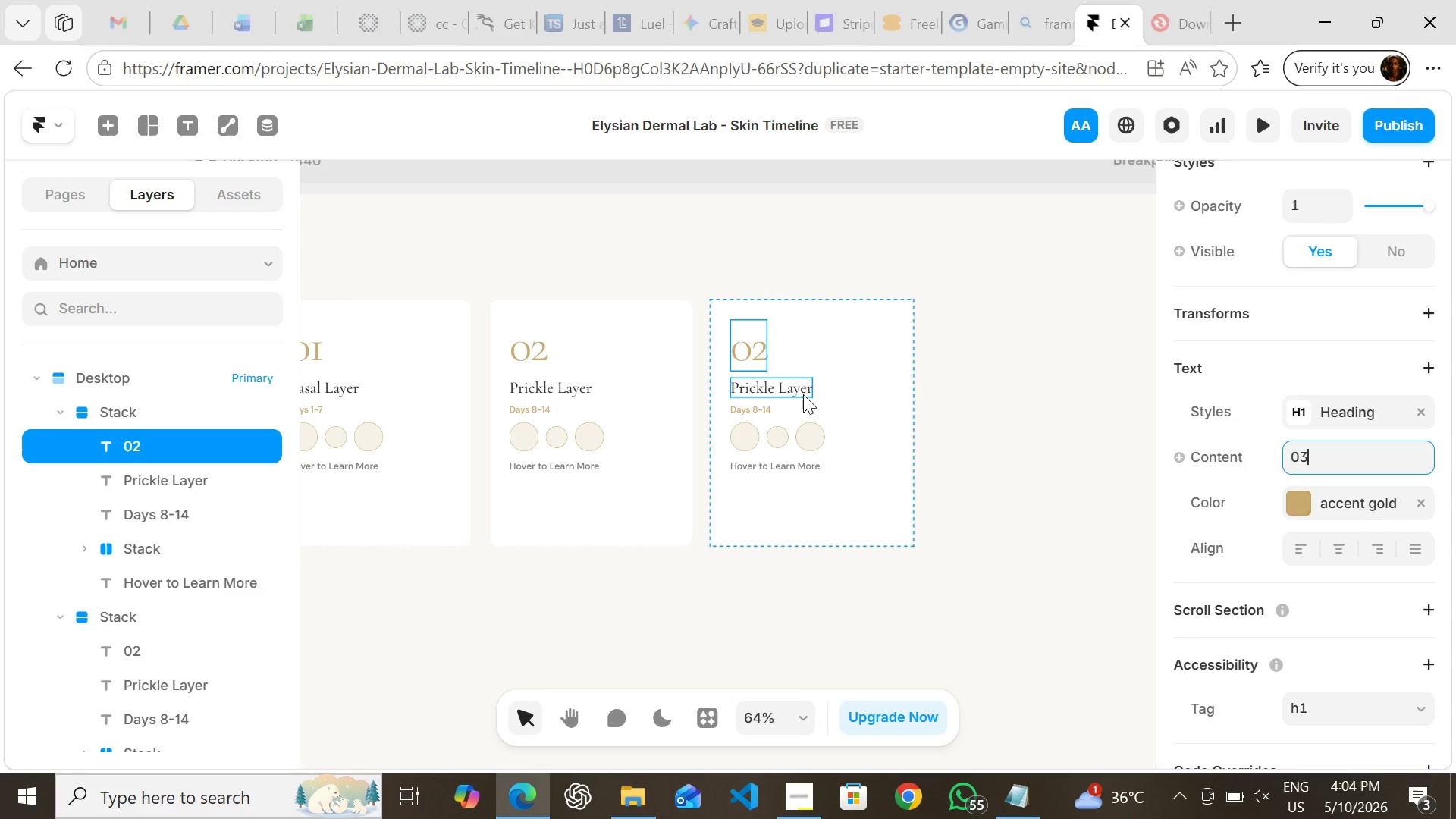 
left_click([801, 391])
 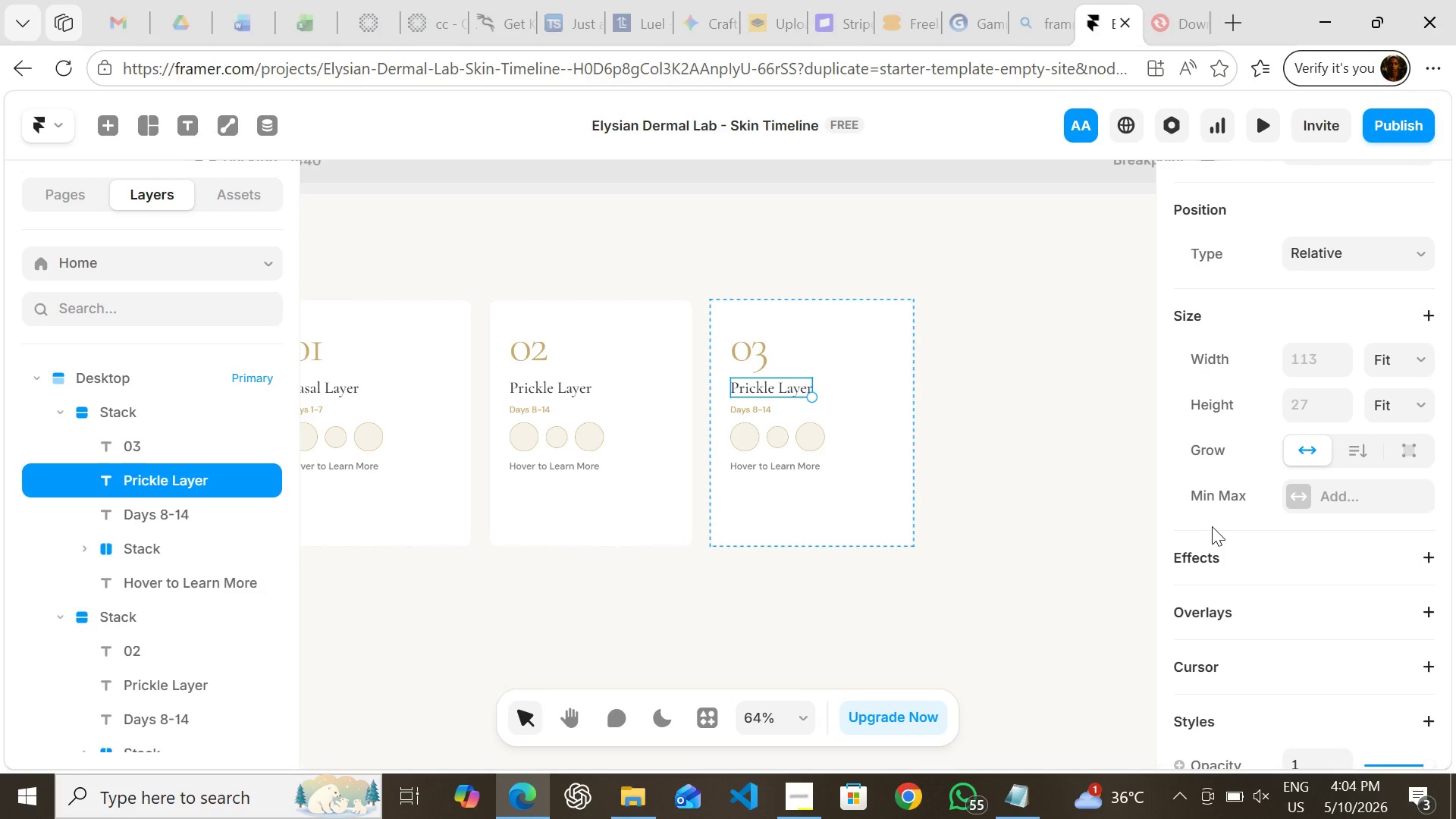 
wait(8.02)
 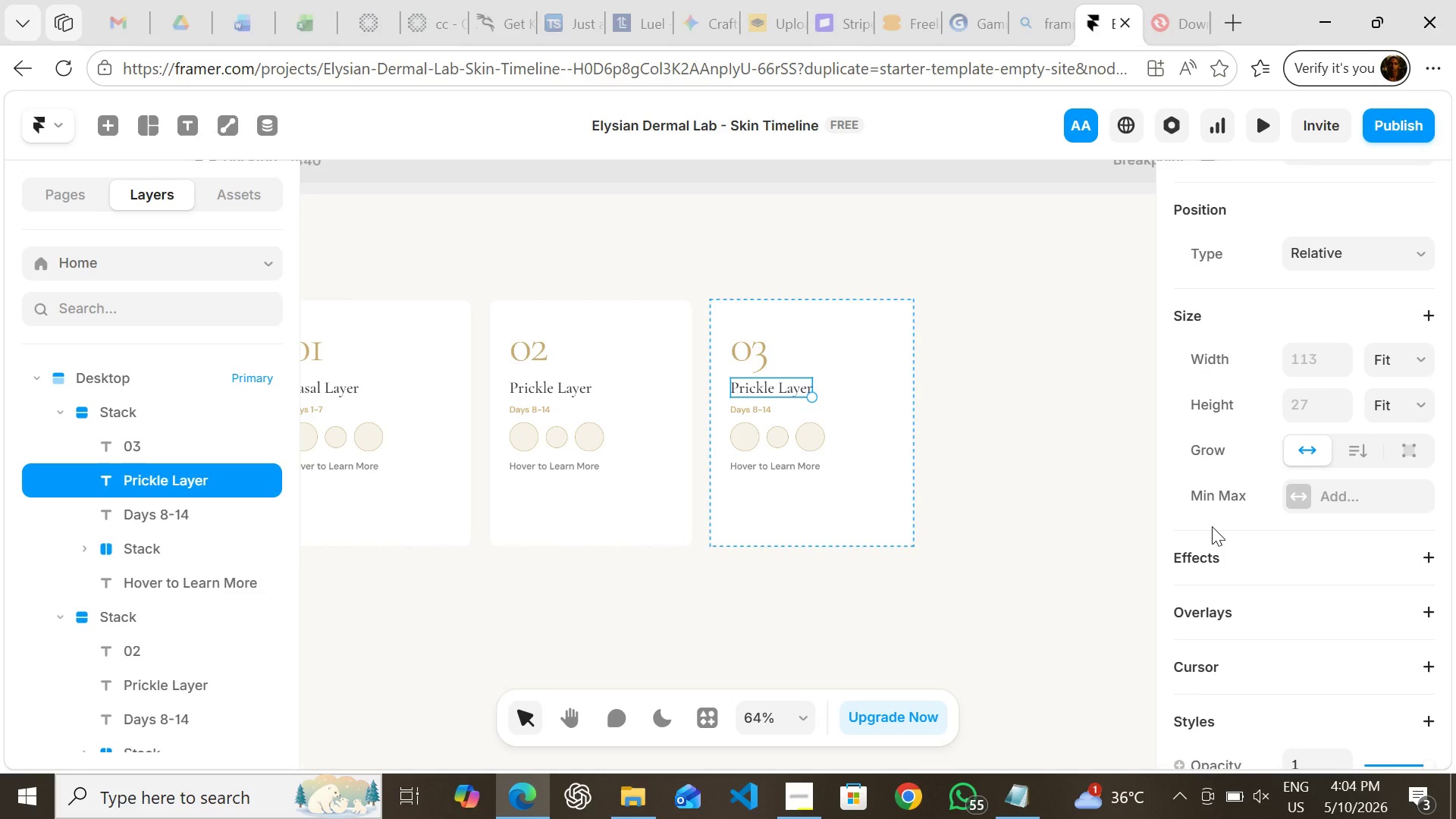 
left_click([1338, 498])
 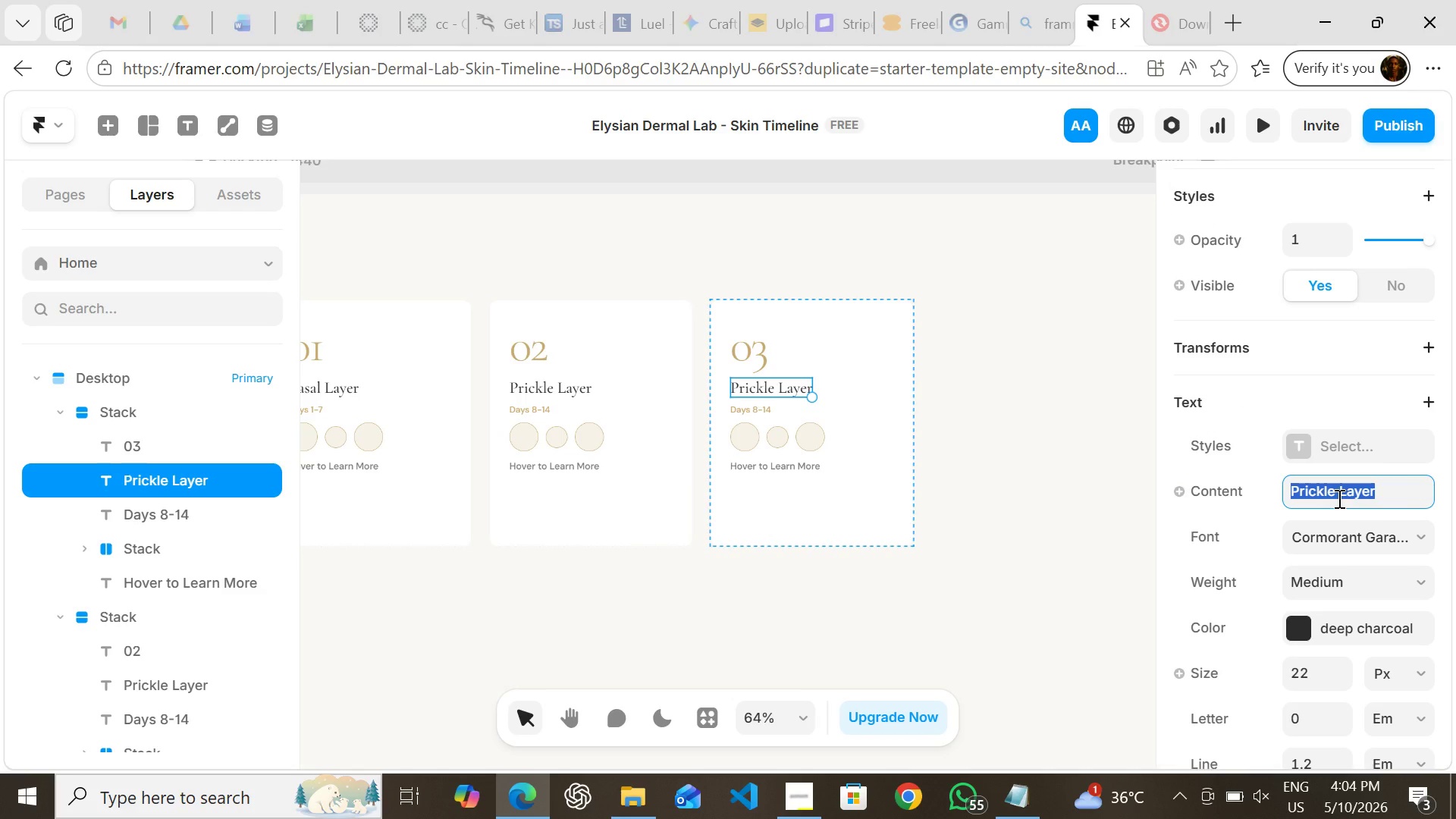 
type(Granula)
 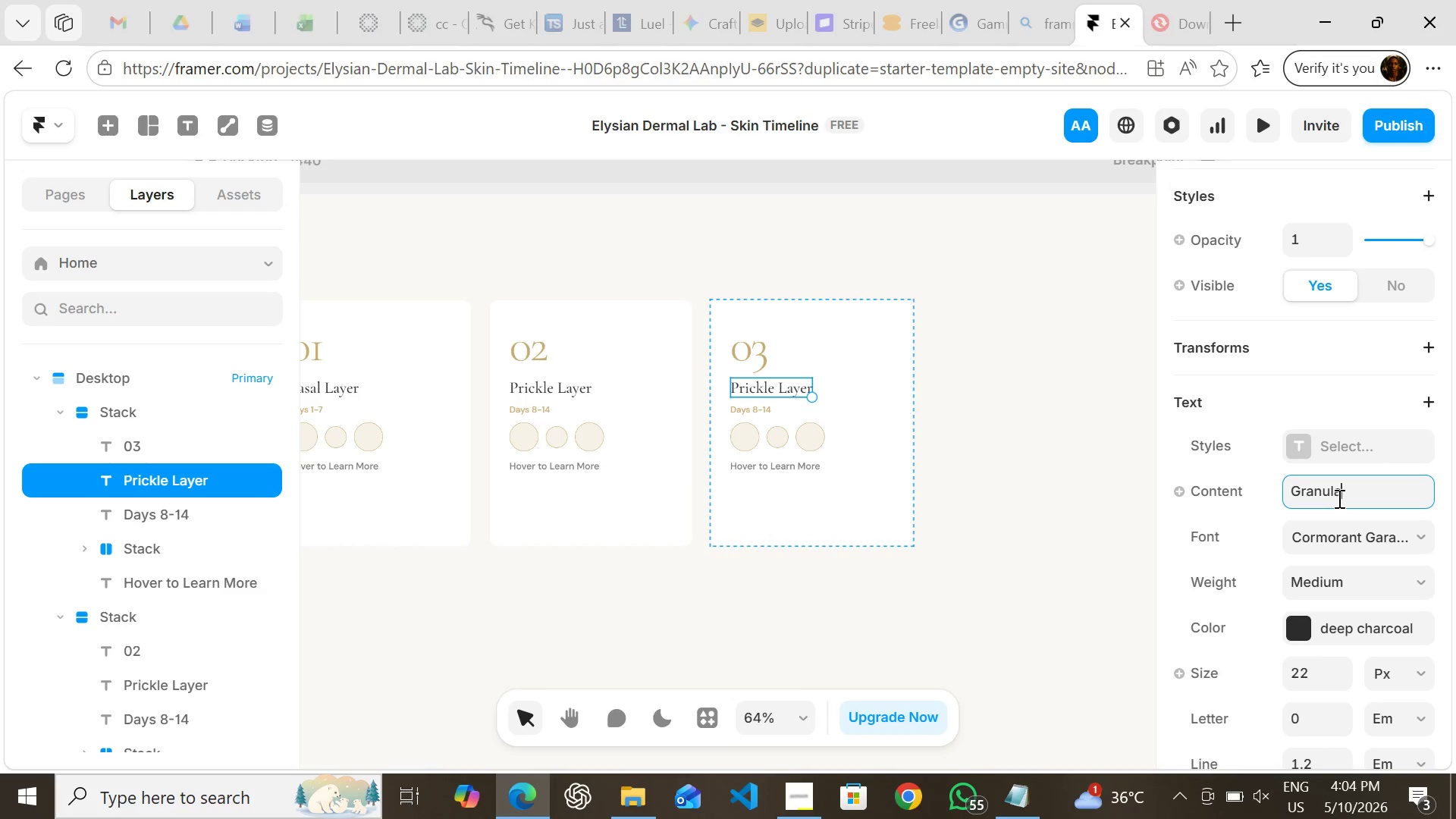 
type(r Layer)
 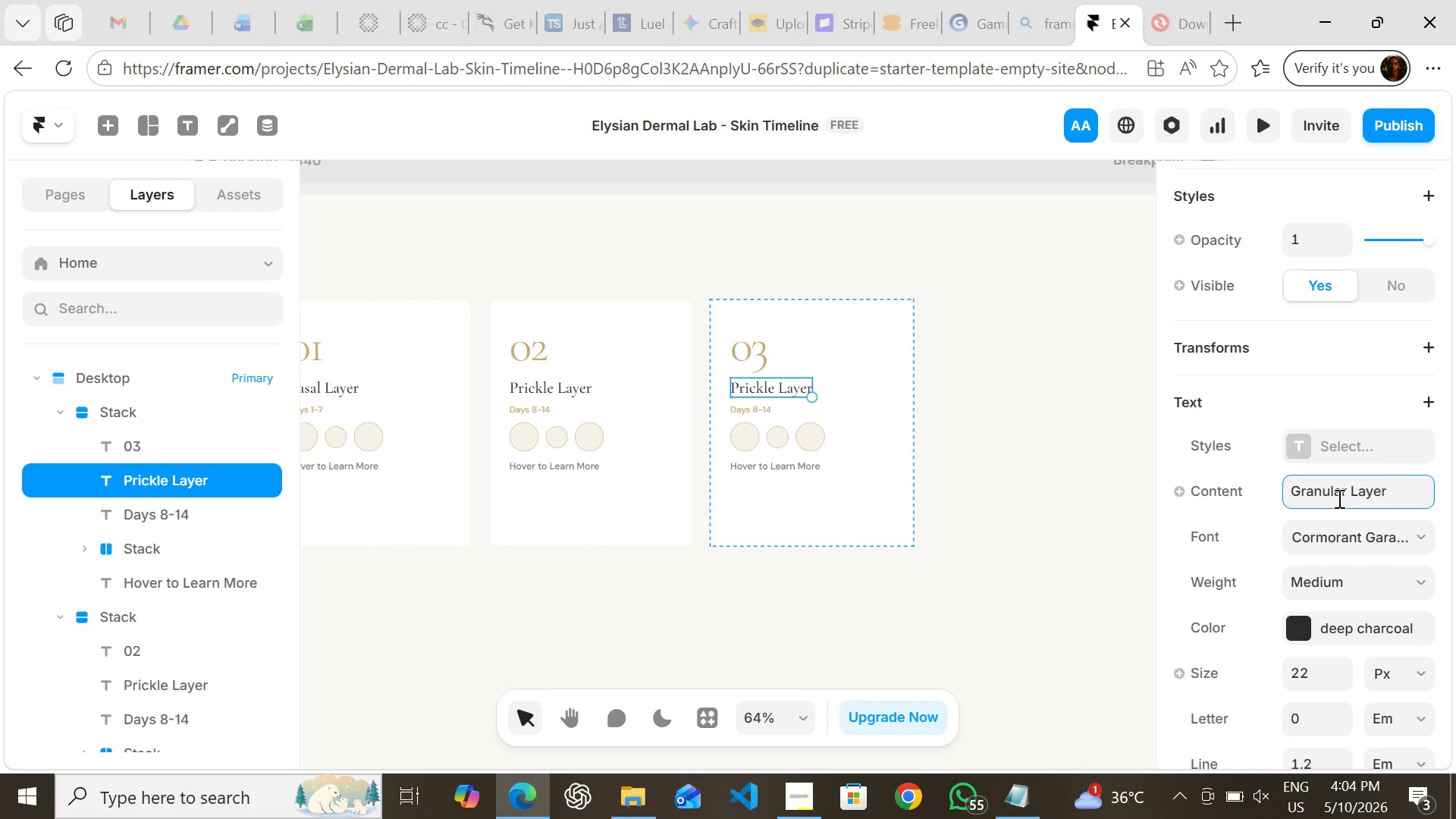 
key(Enter)
 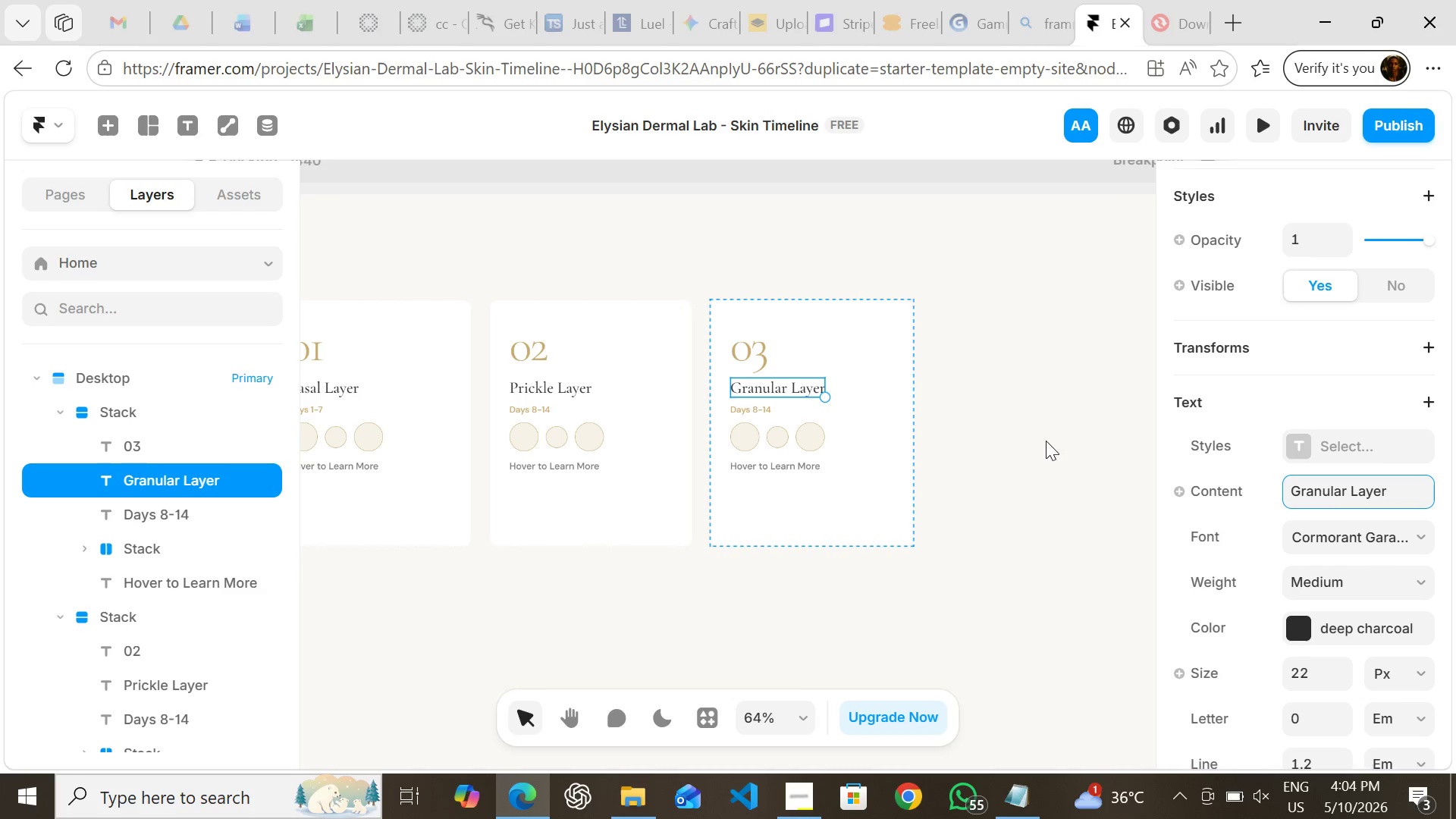 
wait(5.19)
 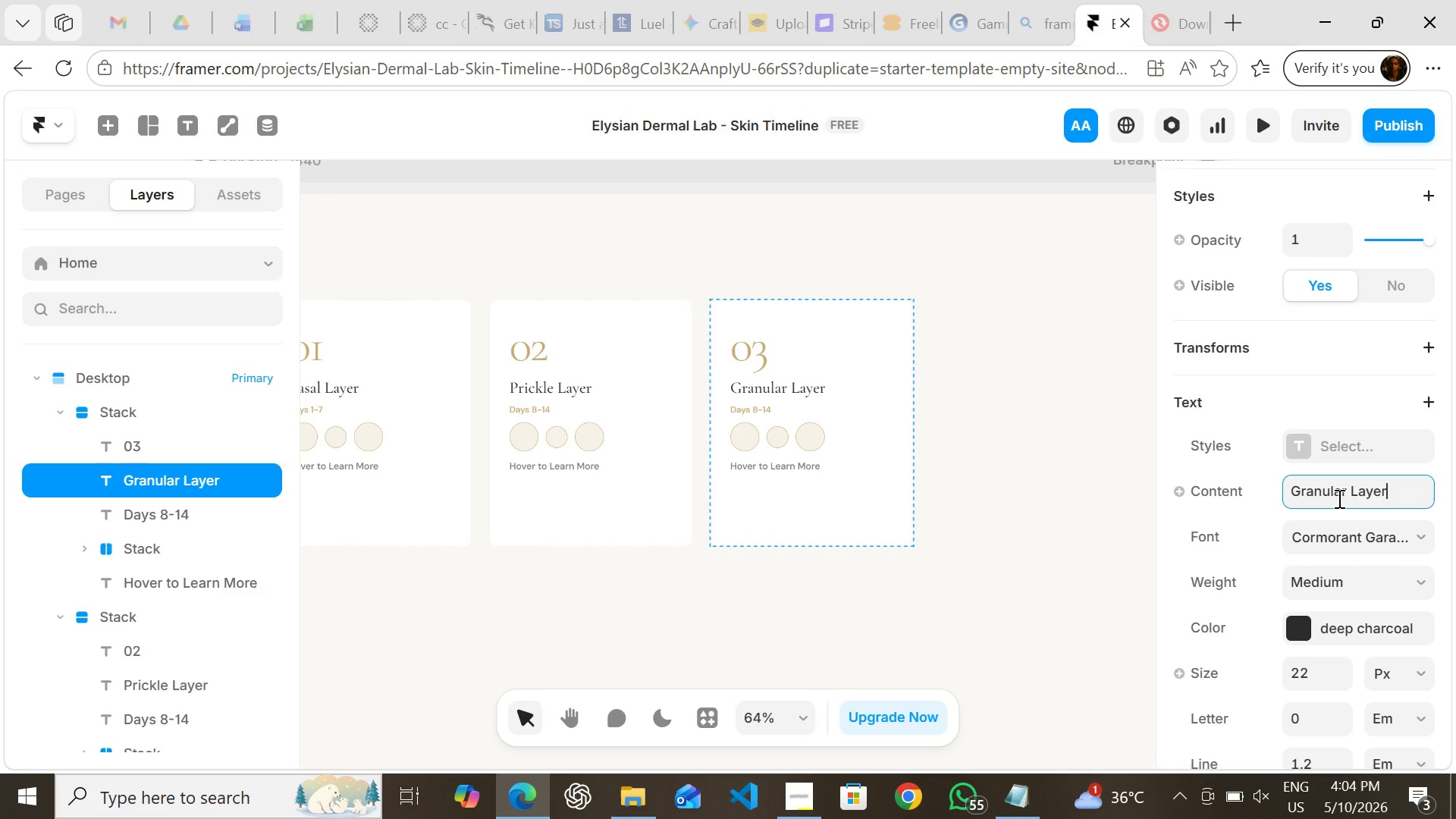 
left_click([755, 407])
 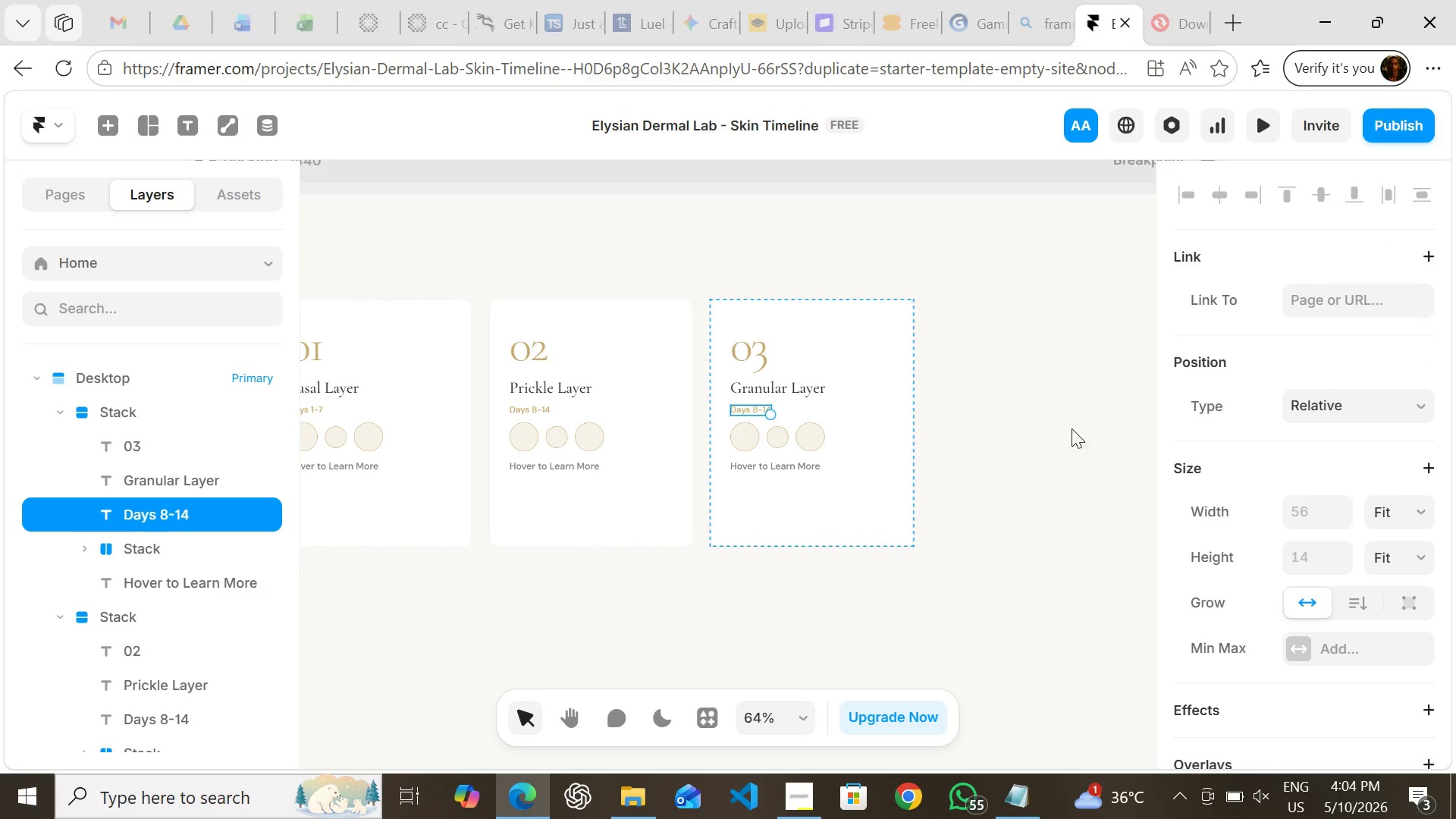 
mouse_move([1246, 459])
 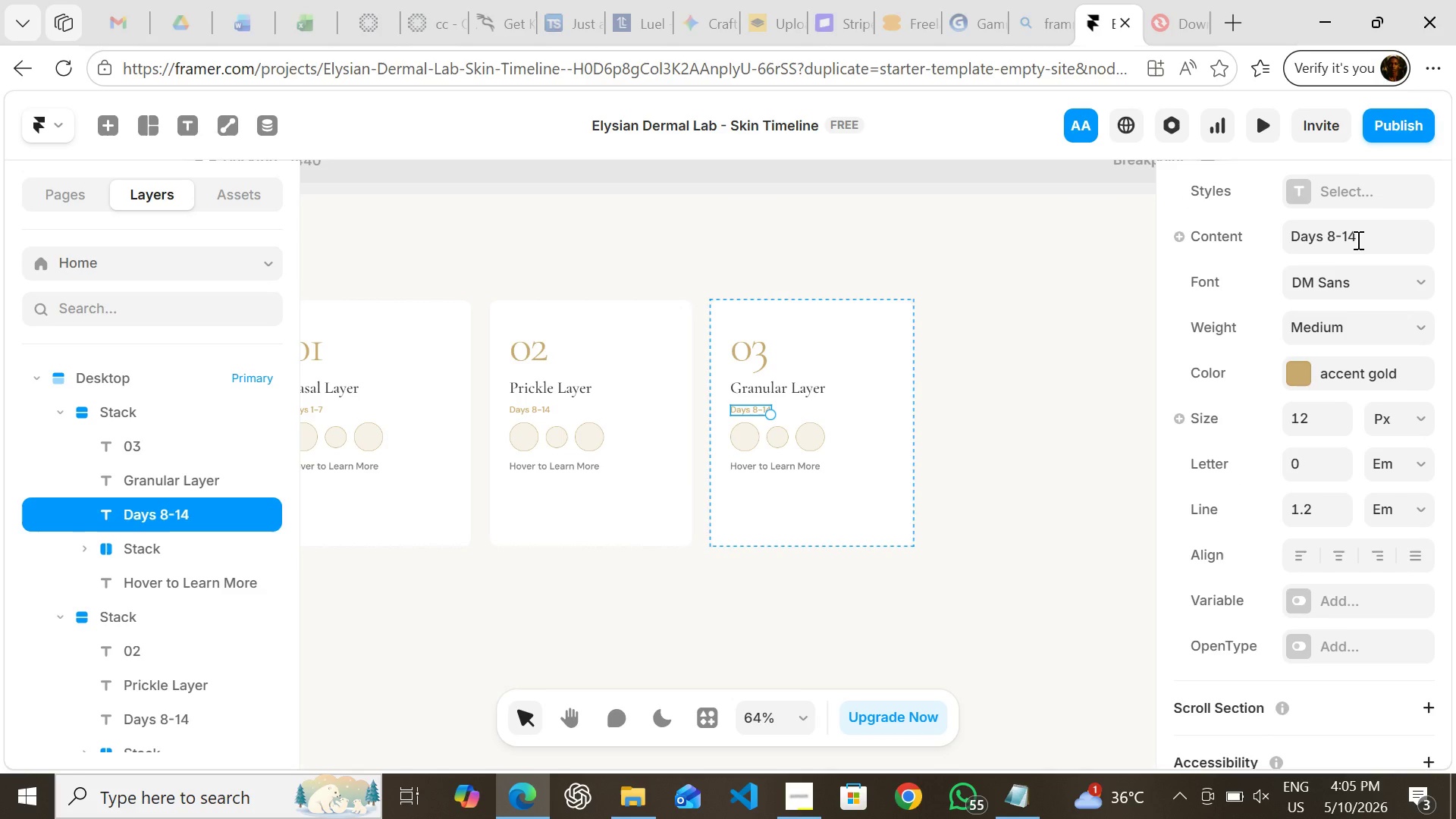 
left_click([1357, 240])
 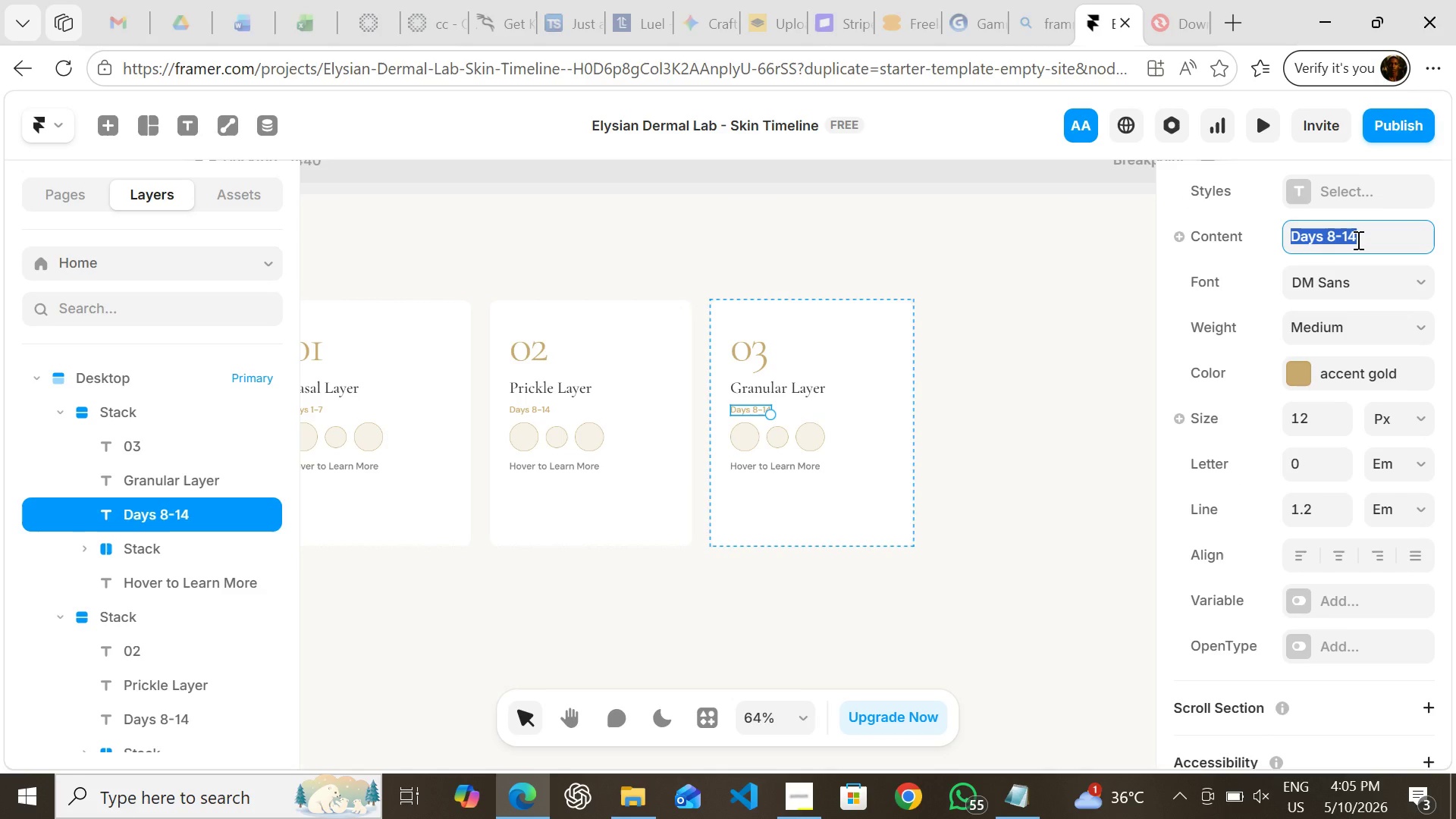 
left_click([1357, 240])
 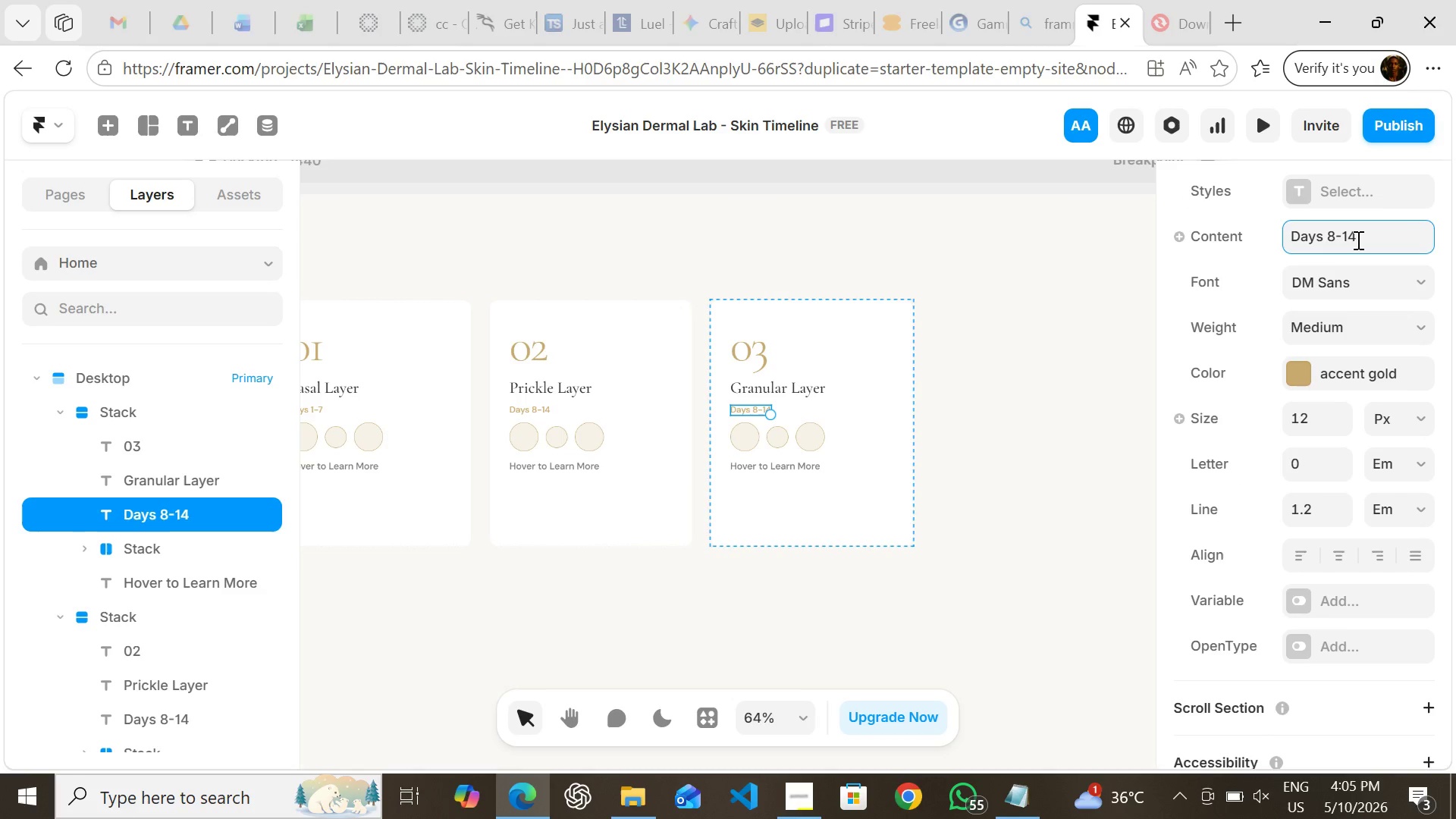 
key(Backspace)
key(Backspace)
type(21)
 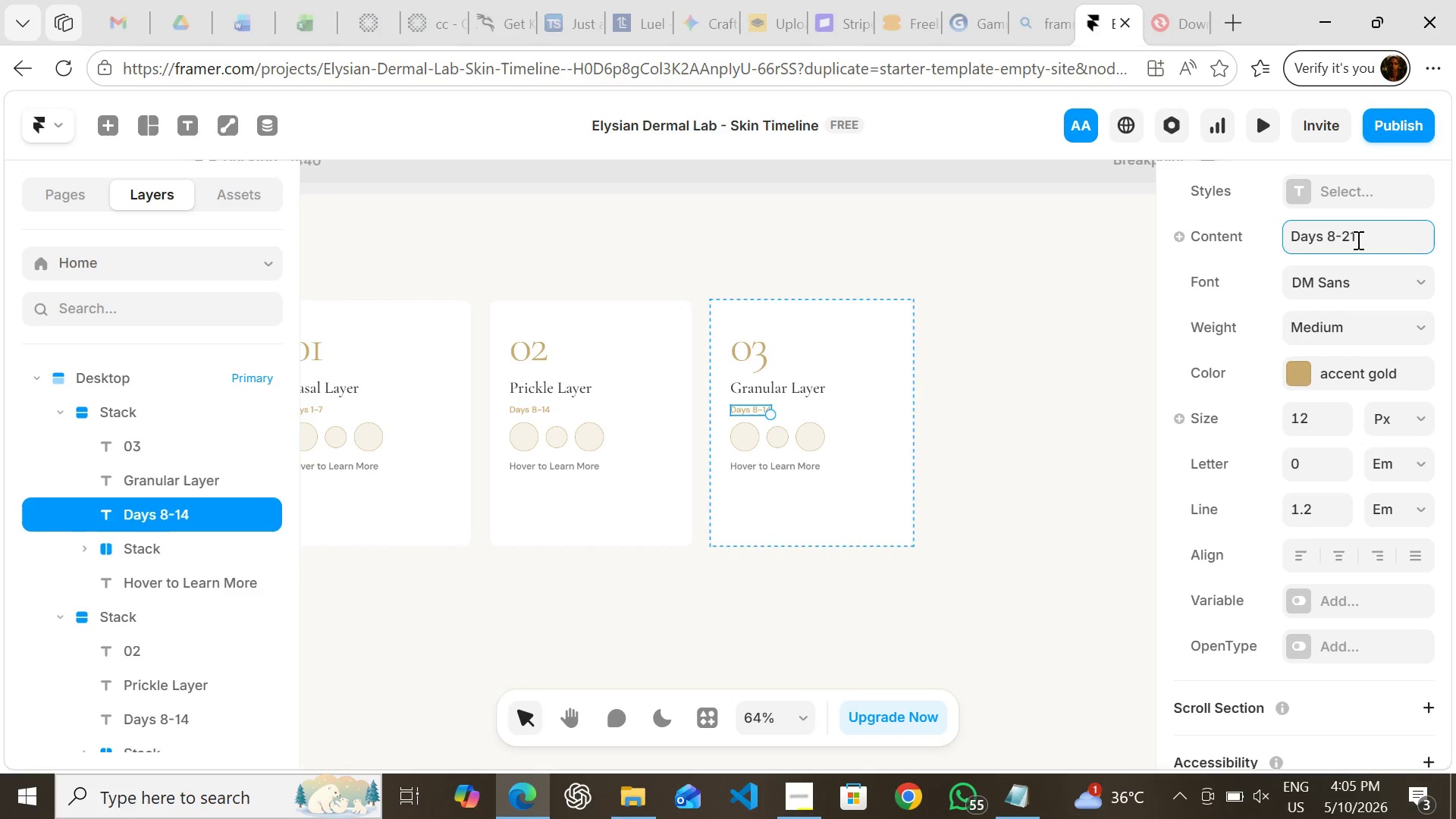 
key(ArrowLeft)
 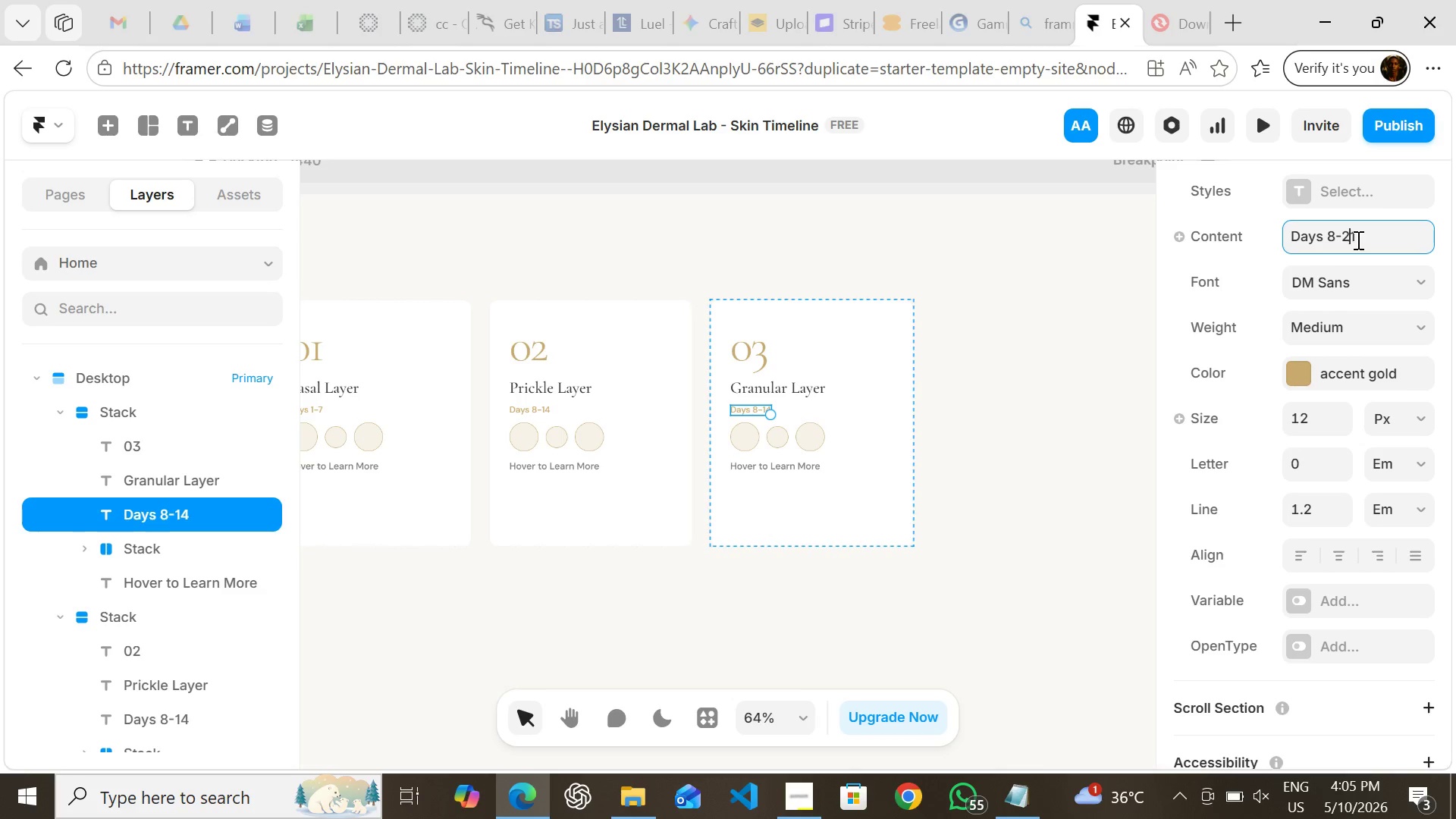 
key(ArrowLeft)
 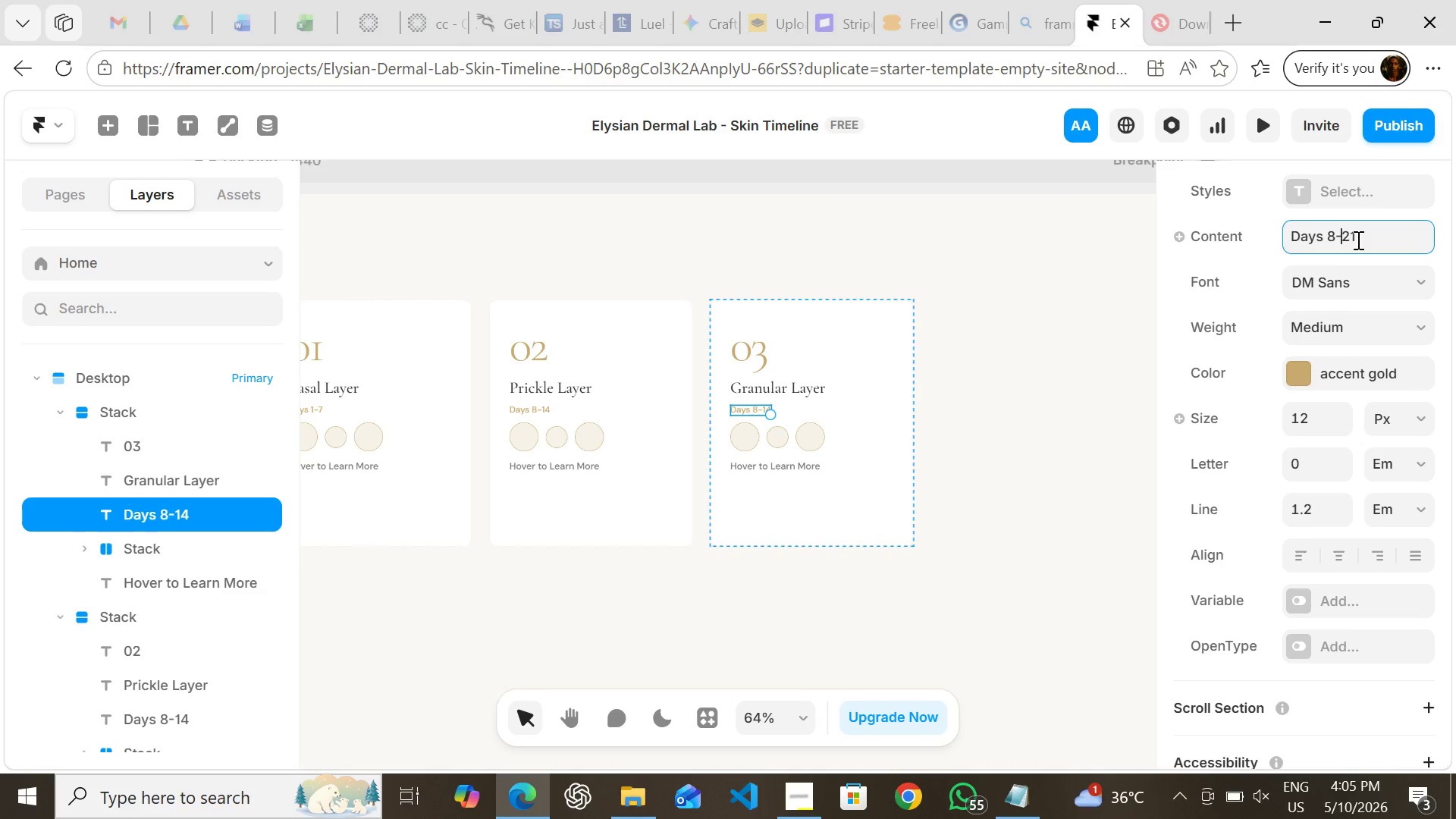 
key(ArrowLeft)
 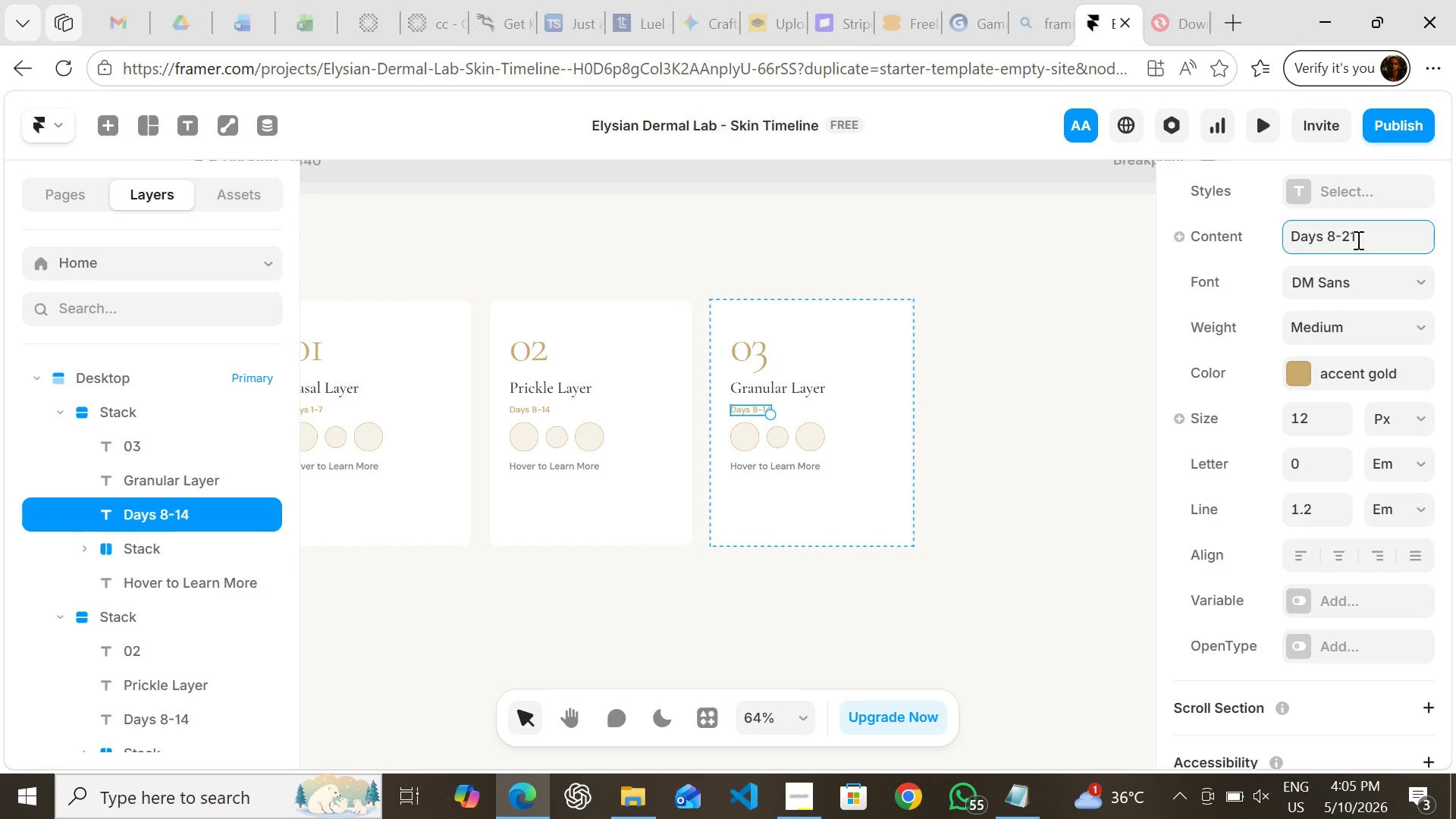 
key(Backspace)
type(15)
 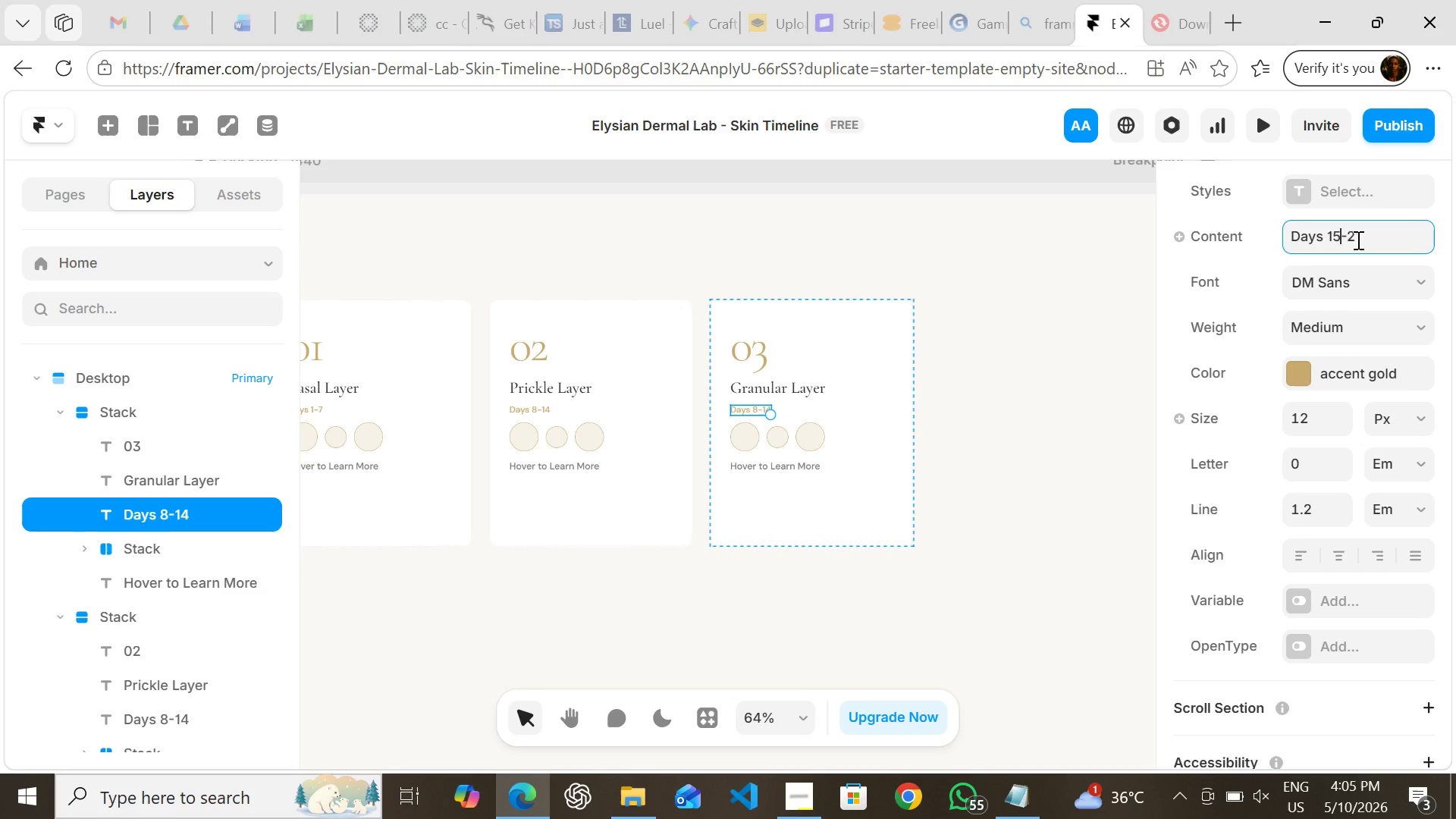 
key(Enter)
 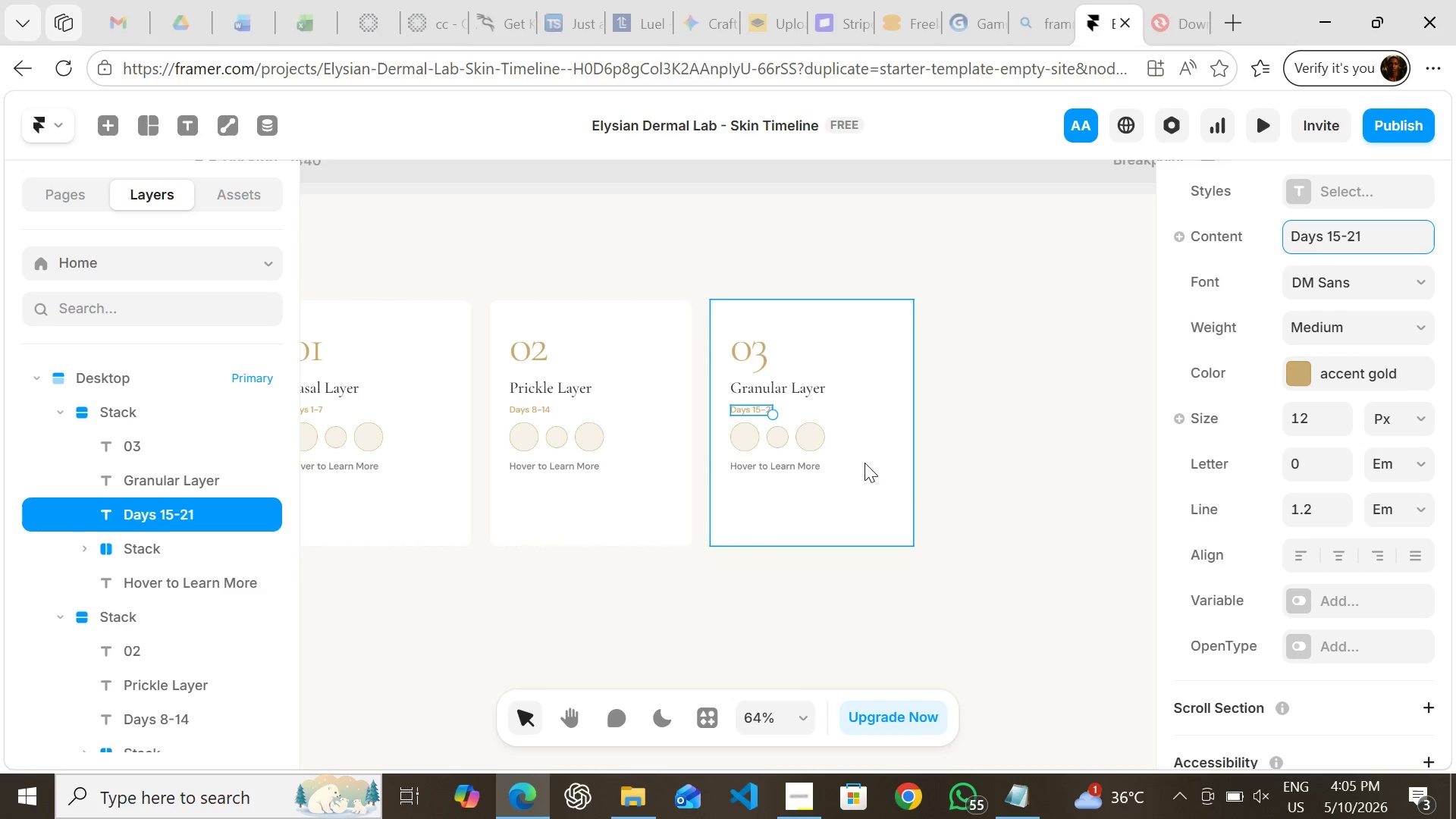 
left_click([865, 463])
 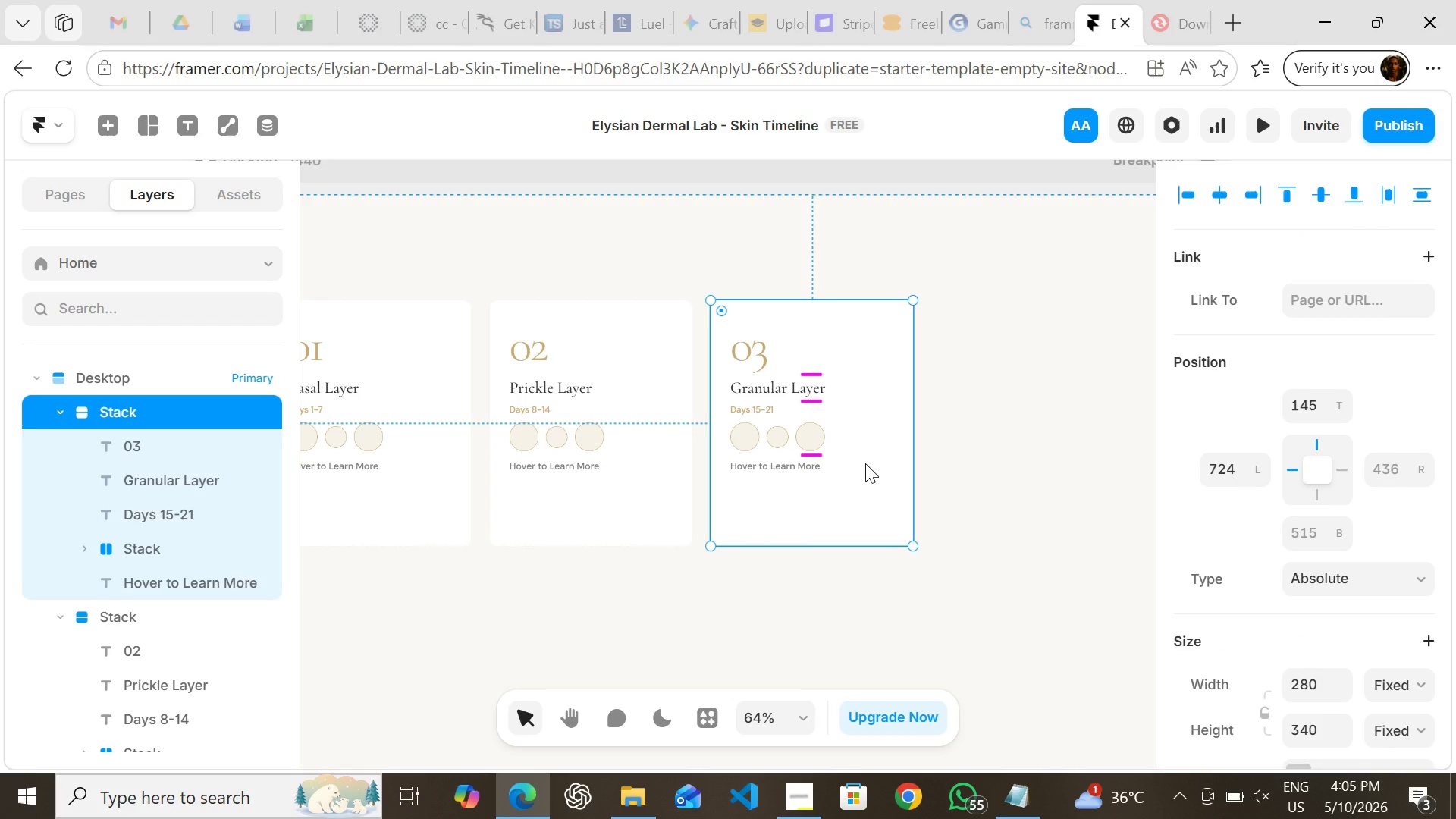 
key(Control+ControlLeft)
 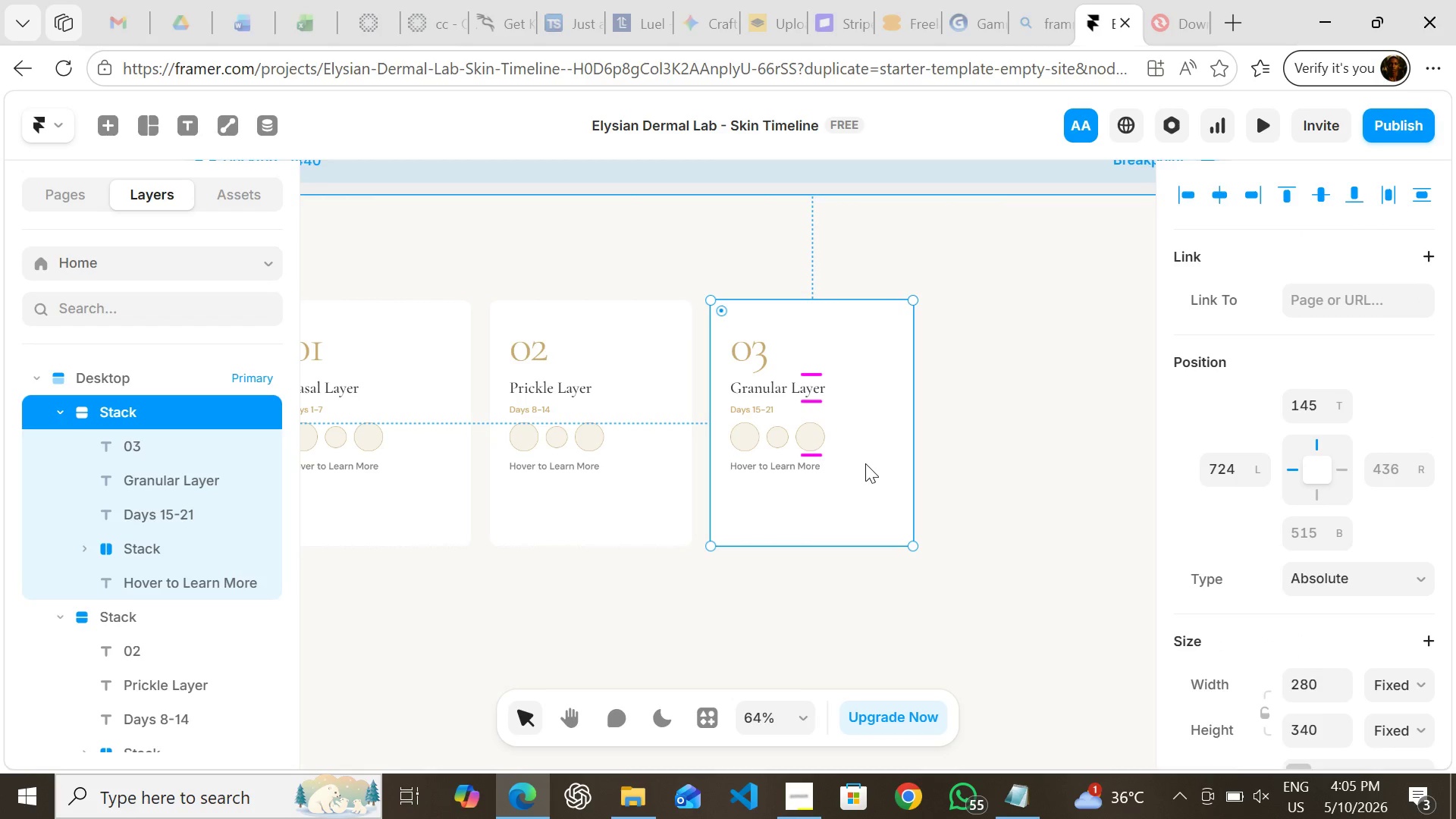 
hold_key(key=D, duration=0.31)
 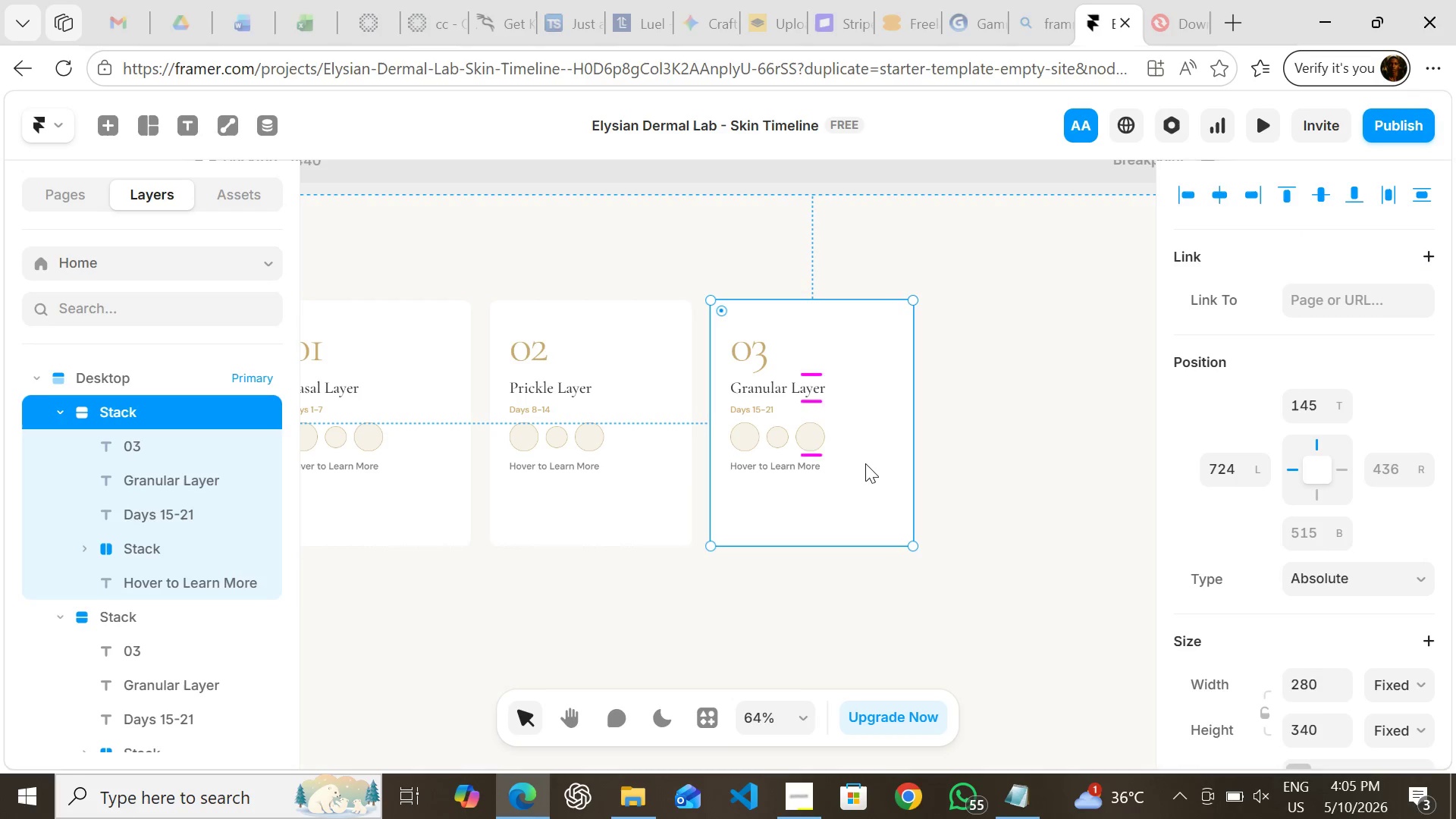 
left_click_drag(start_coordinate=[865, 463], to_coordinate=[1087, 466])
 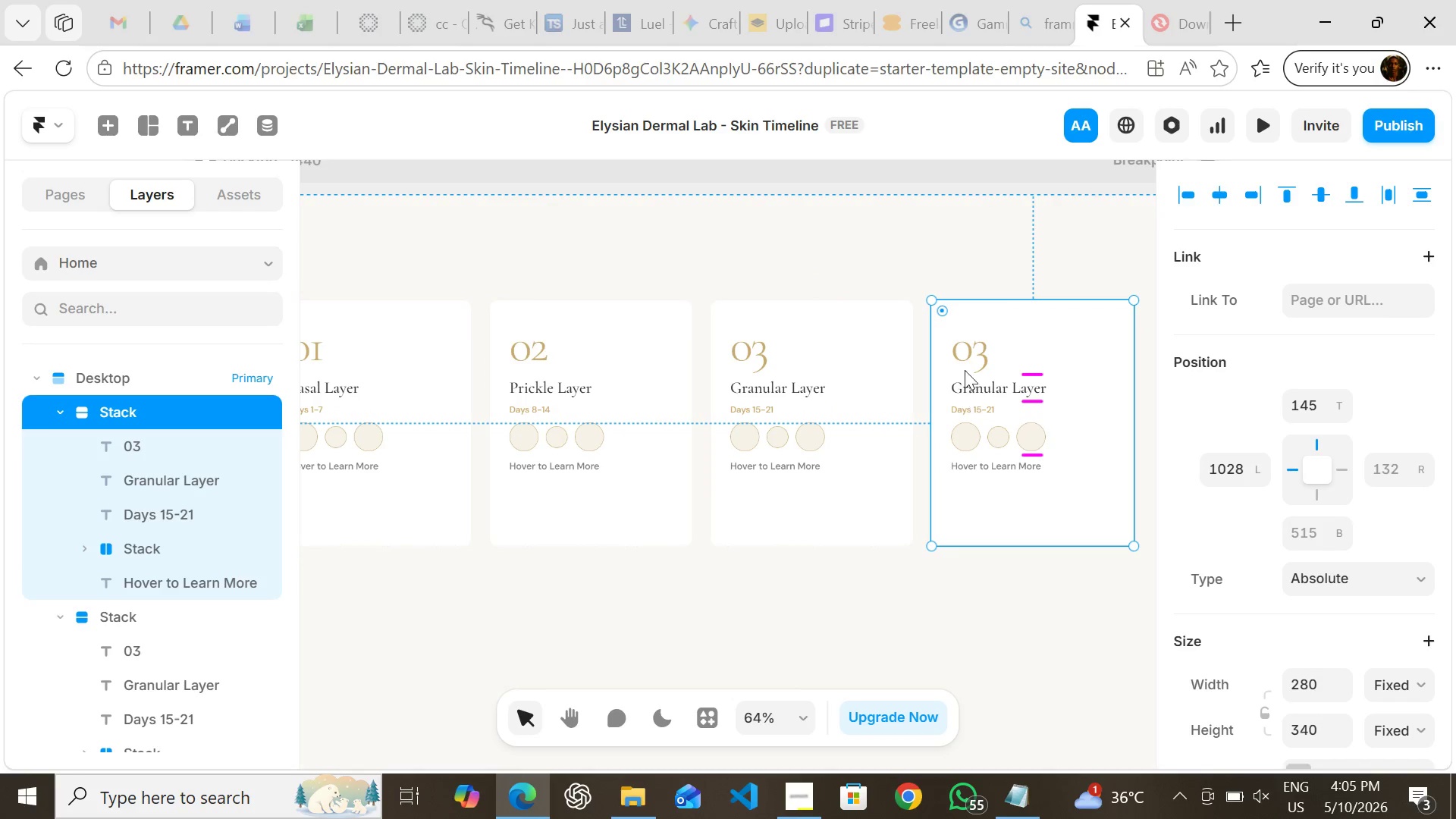 
left_click([959, 352])
 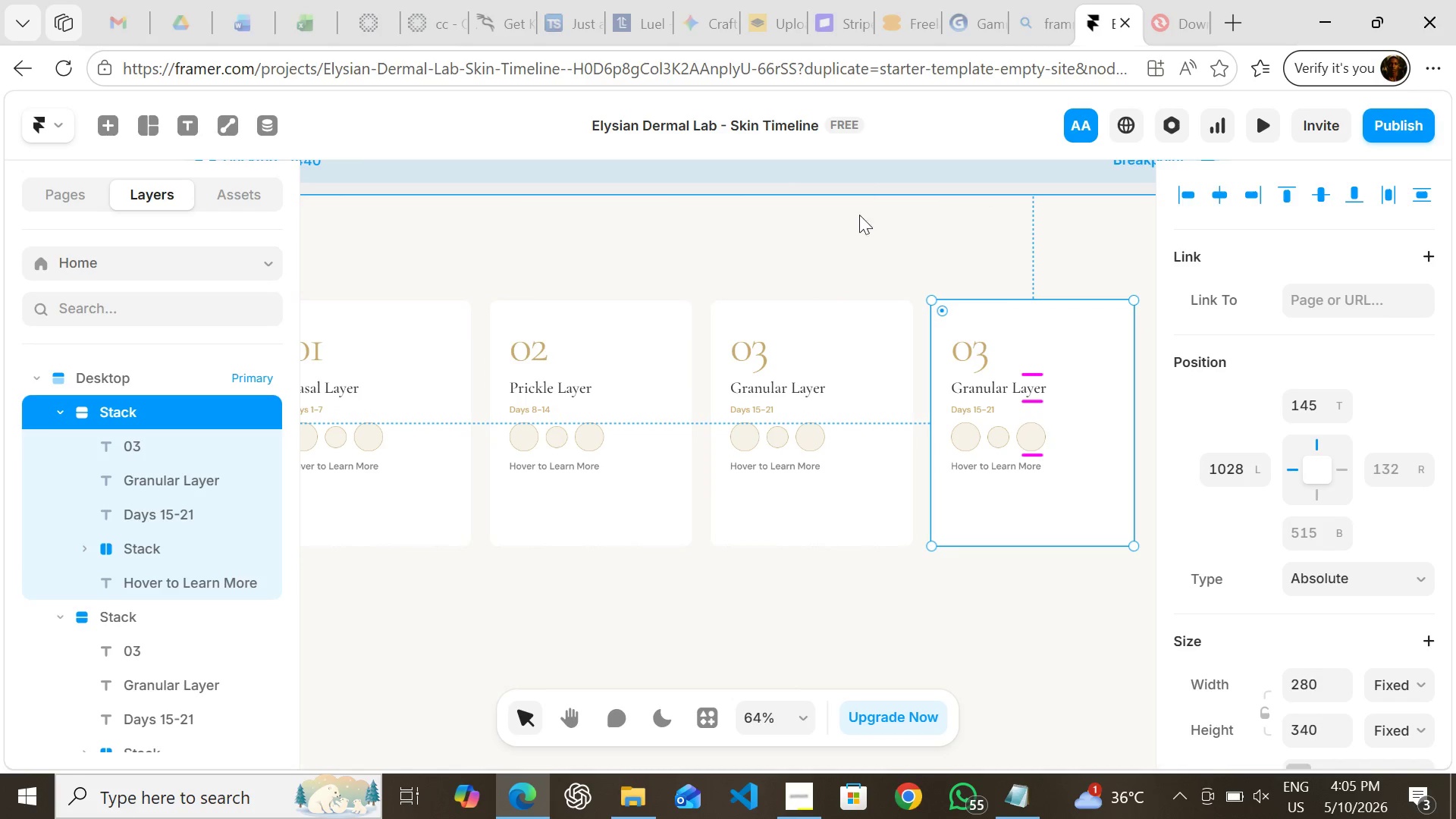 
left_click([859, 230])
 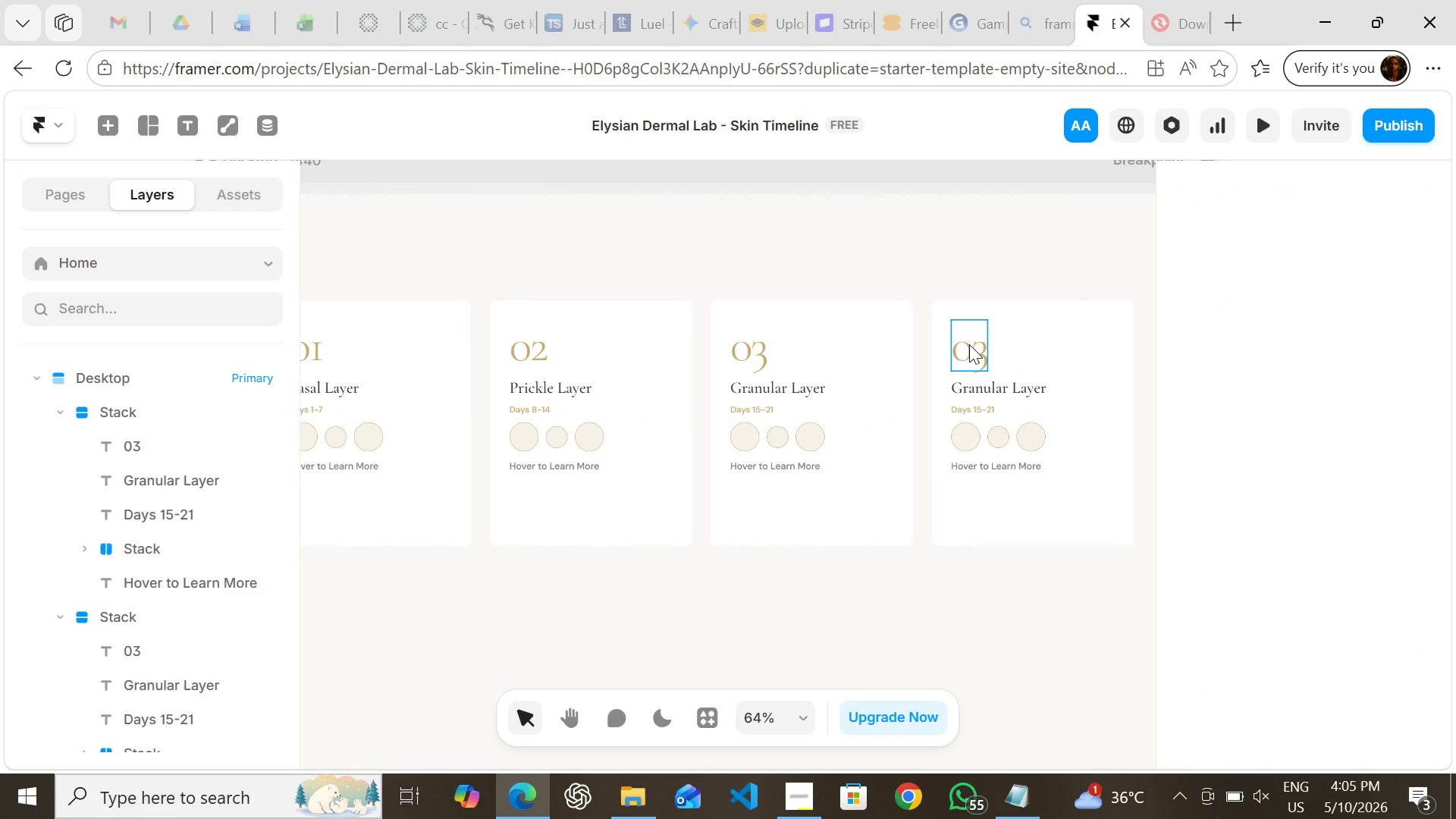 
left_click([971, 345])
 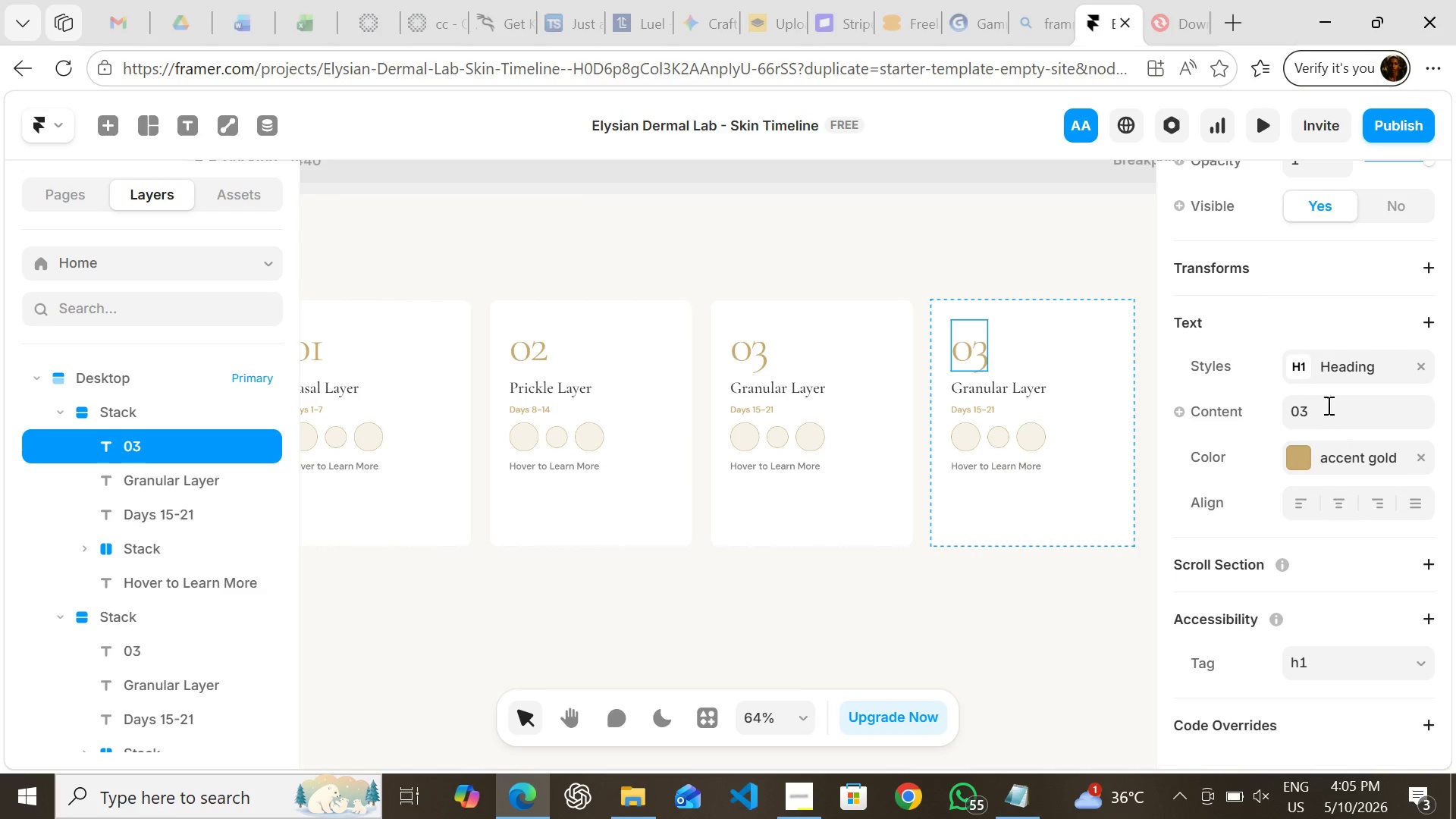 
left_click([1322, 410])
 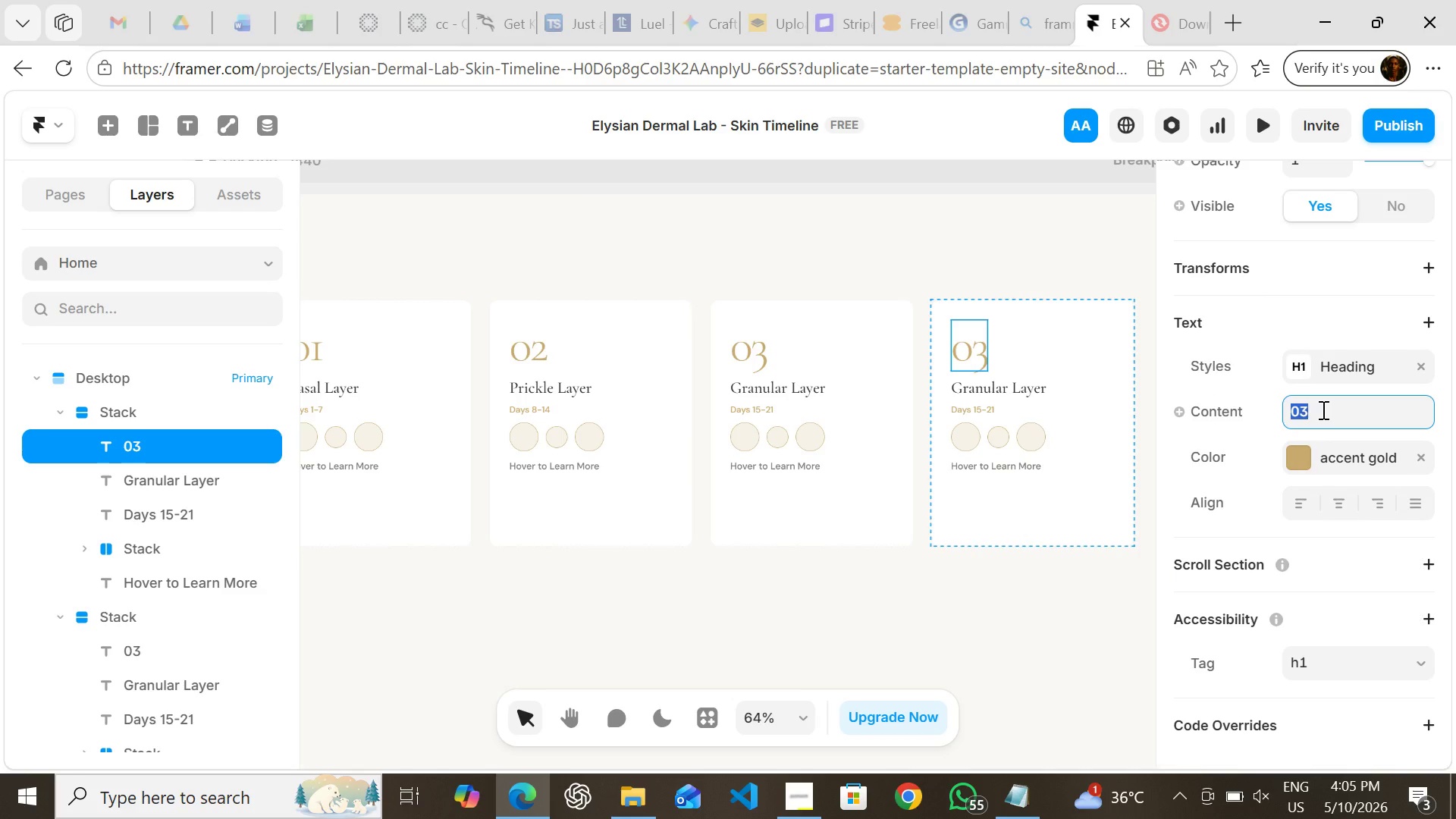 
left_click([1322, 410])
 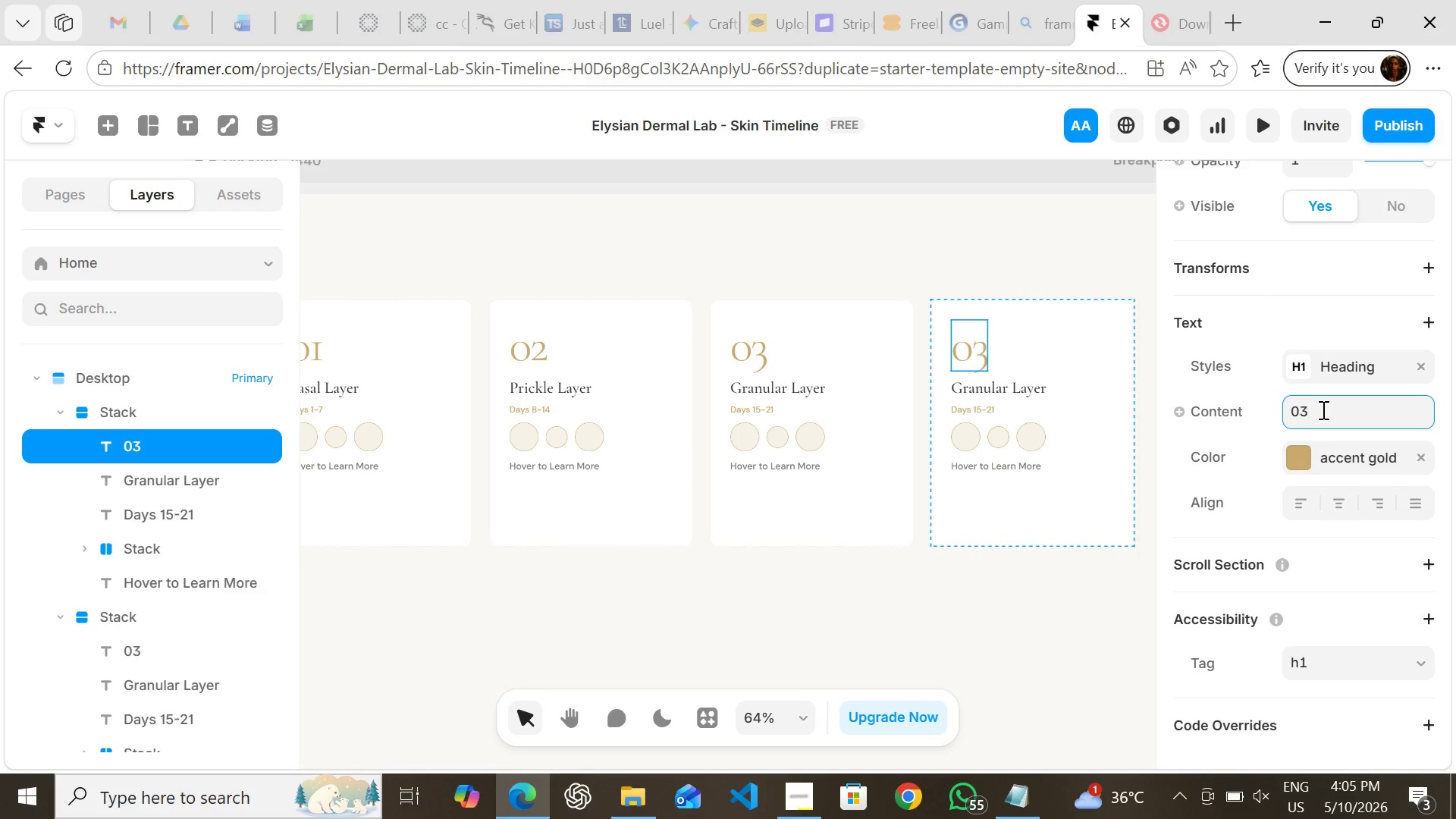 
key(Backspace)
 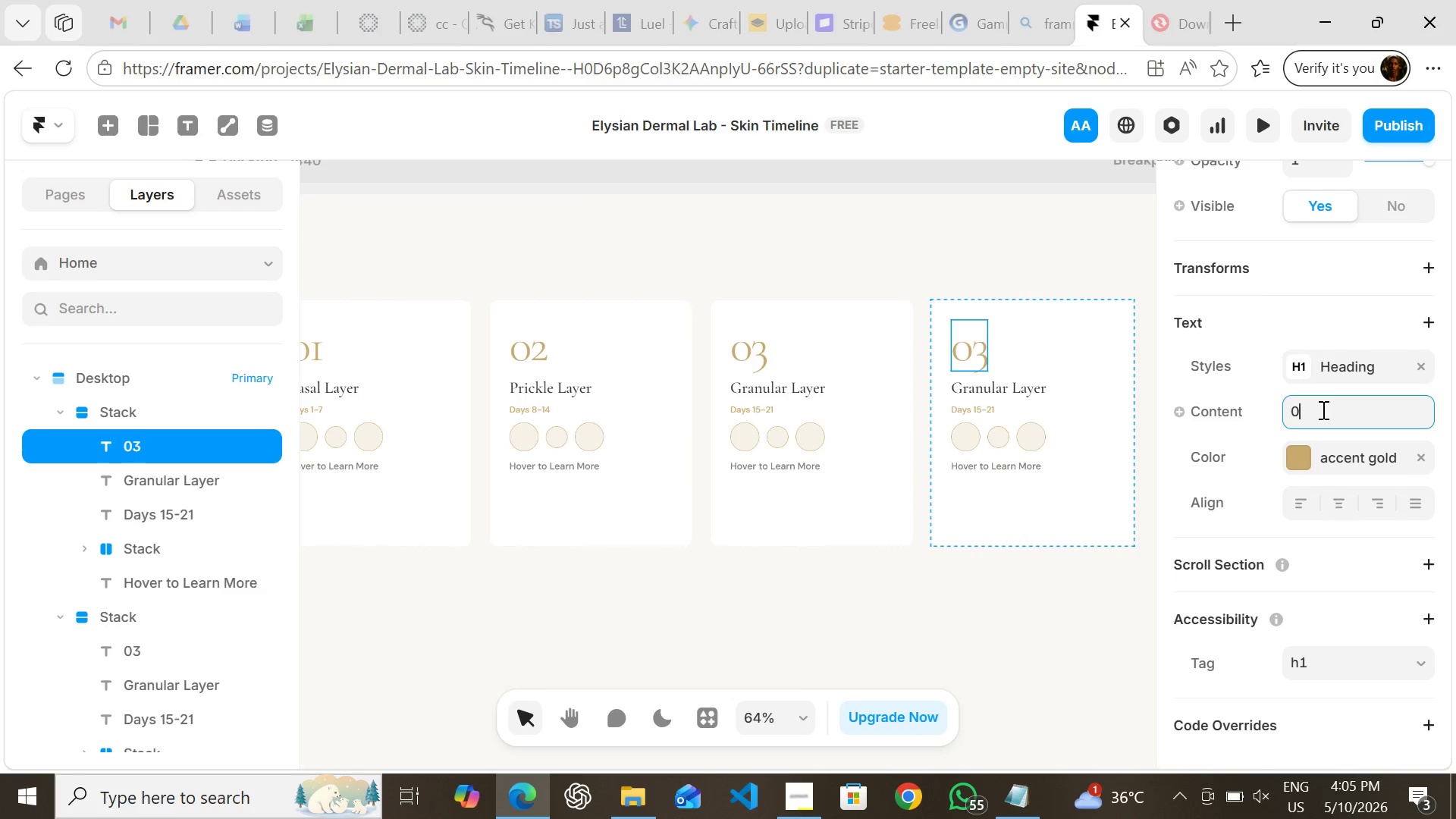 
key(4)
 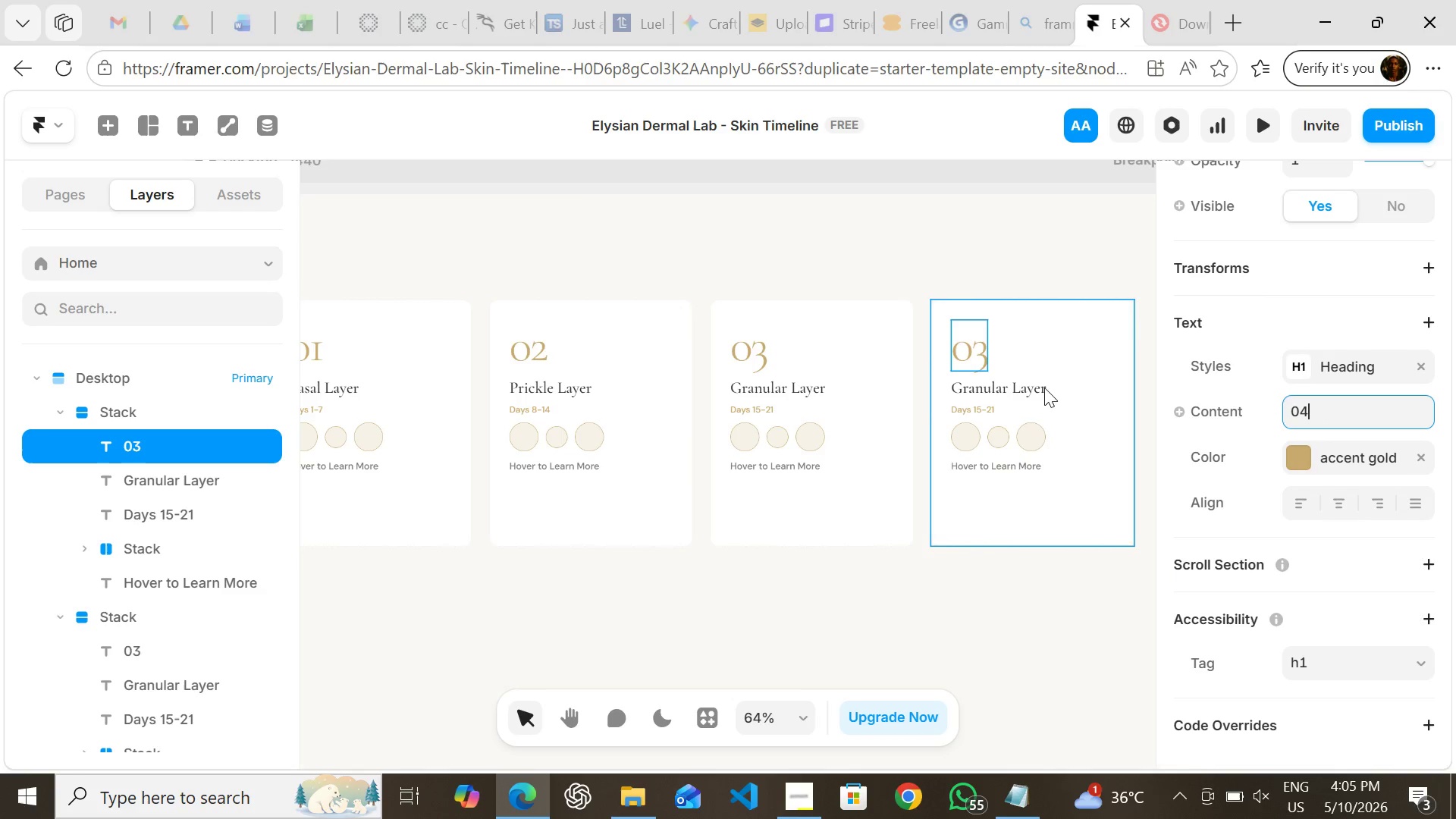 
left_click([1039, 388])
 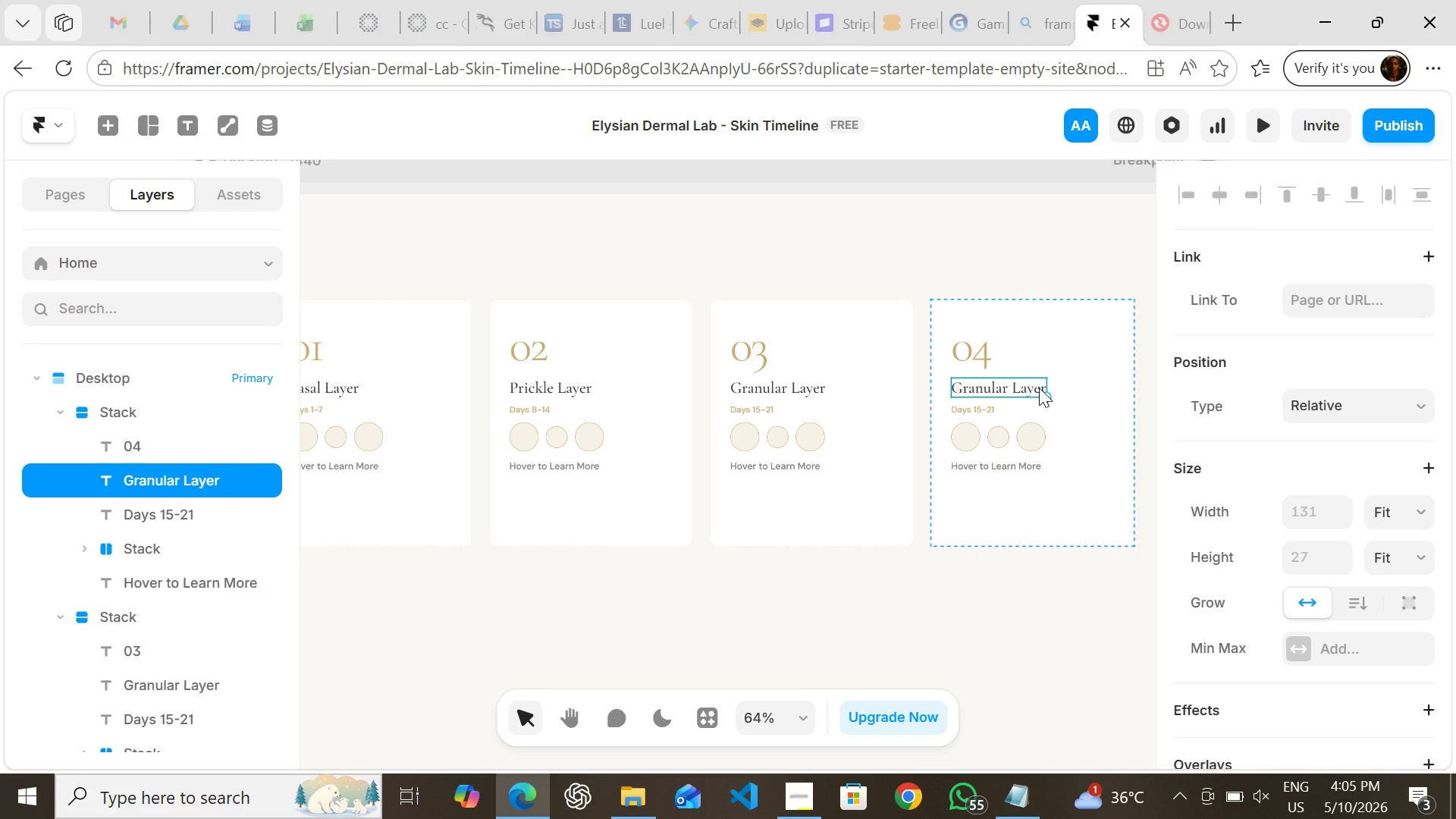 
wait(7.47)
 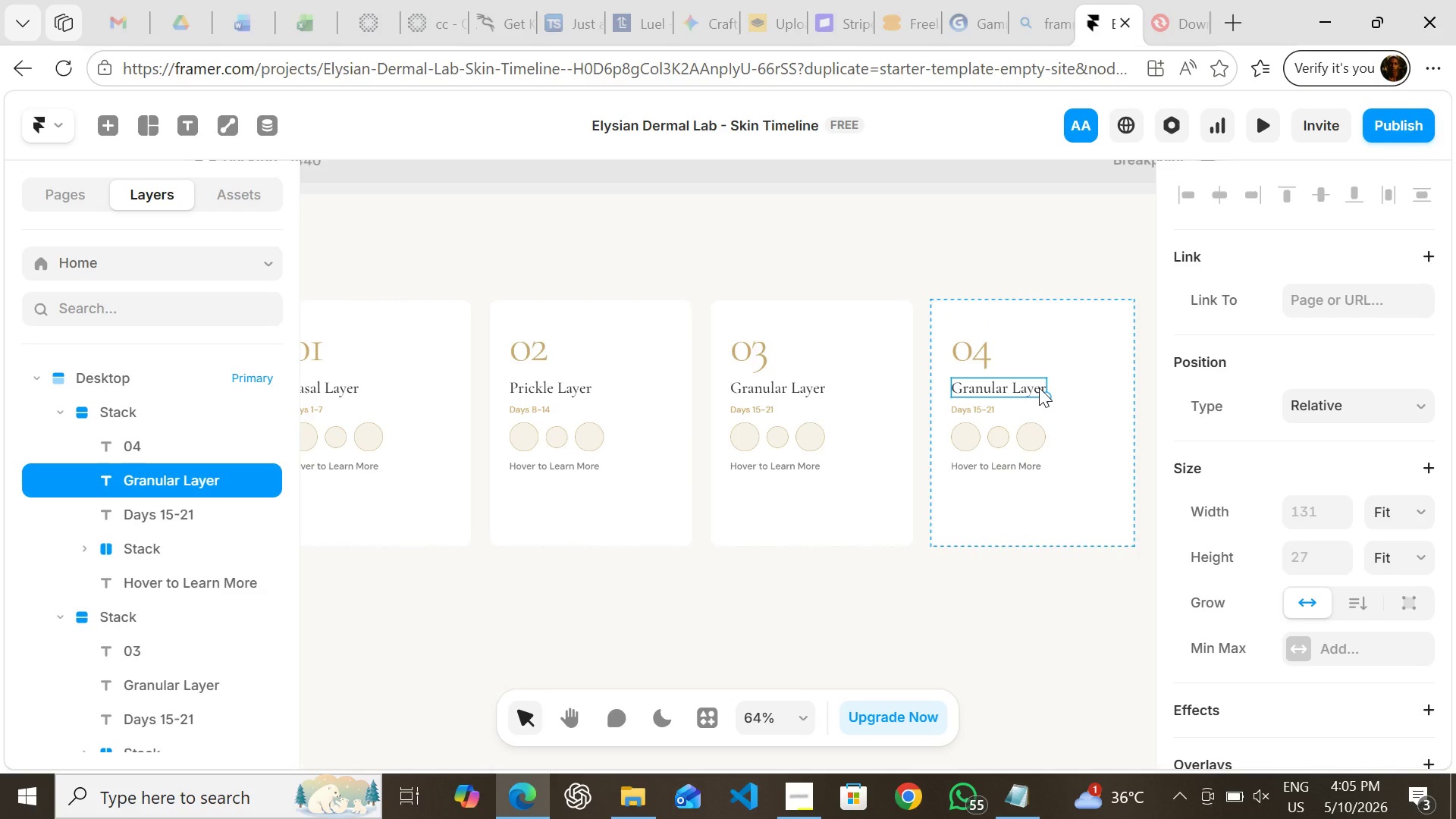 
mouse_move([1282, 428])
 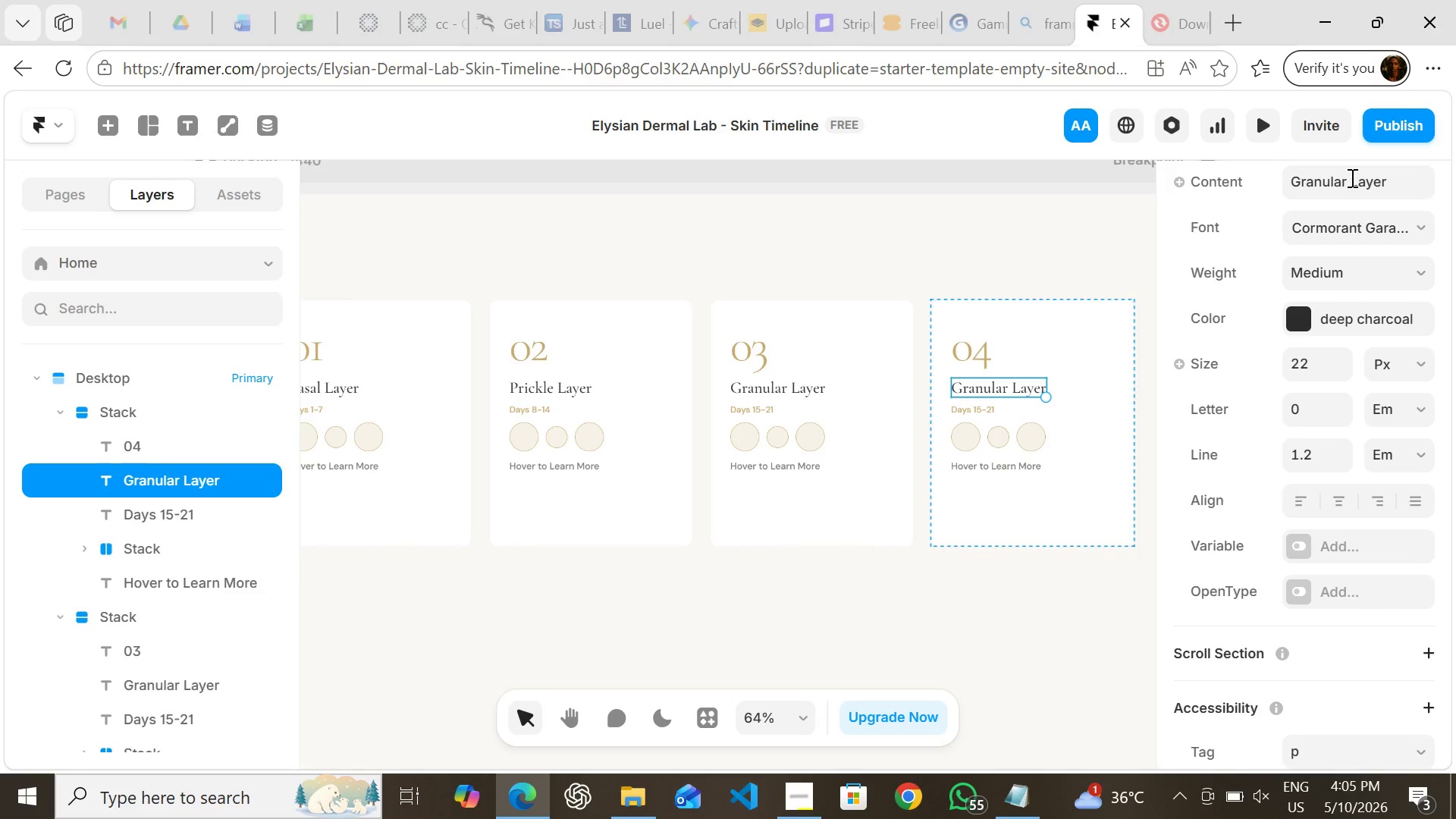 
left_click([1351, 177])
 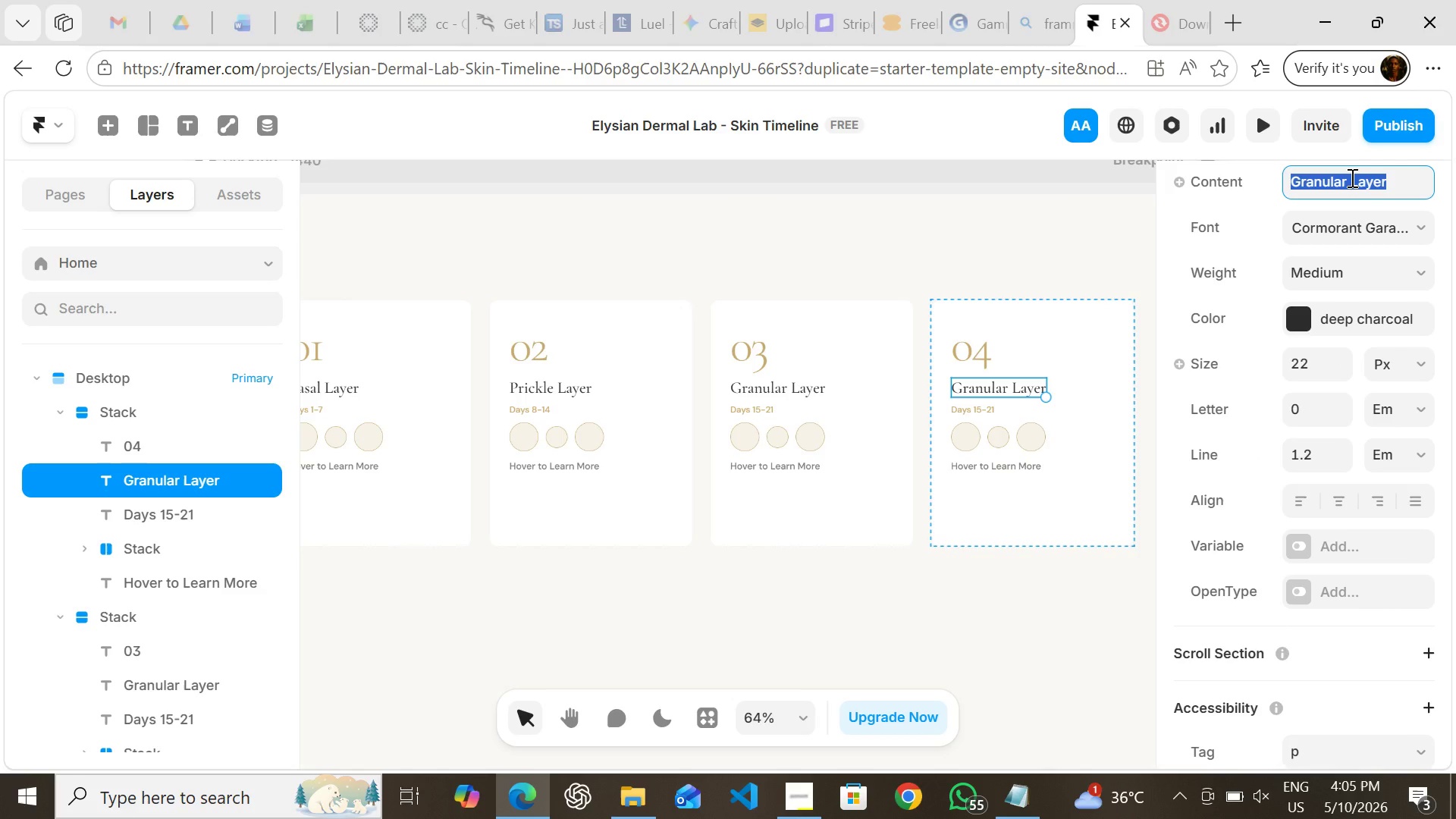 
type(Stratum )
 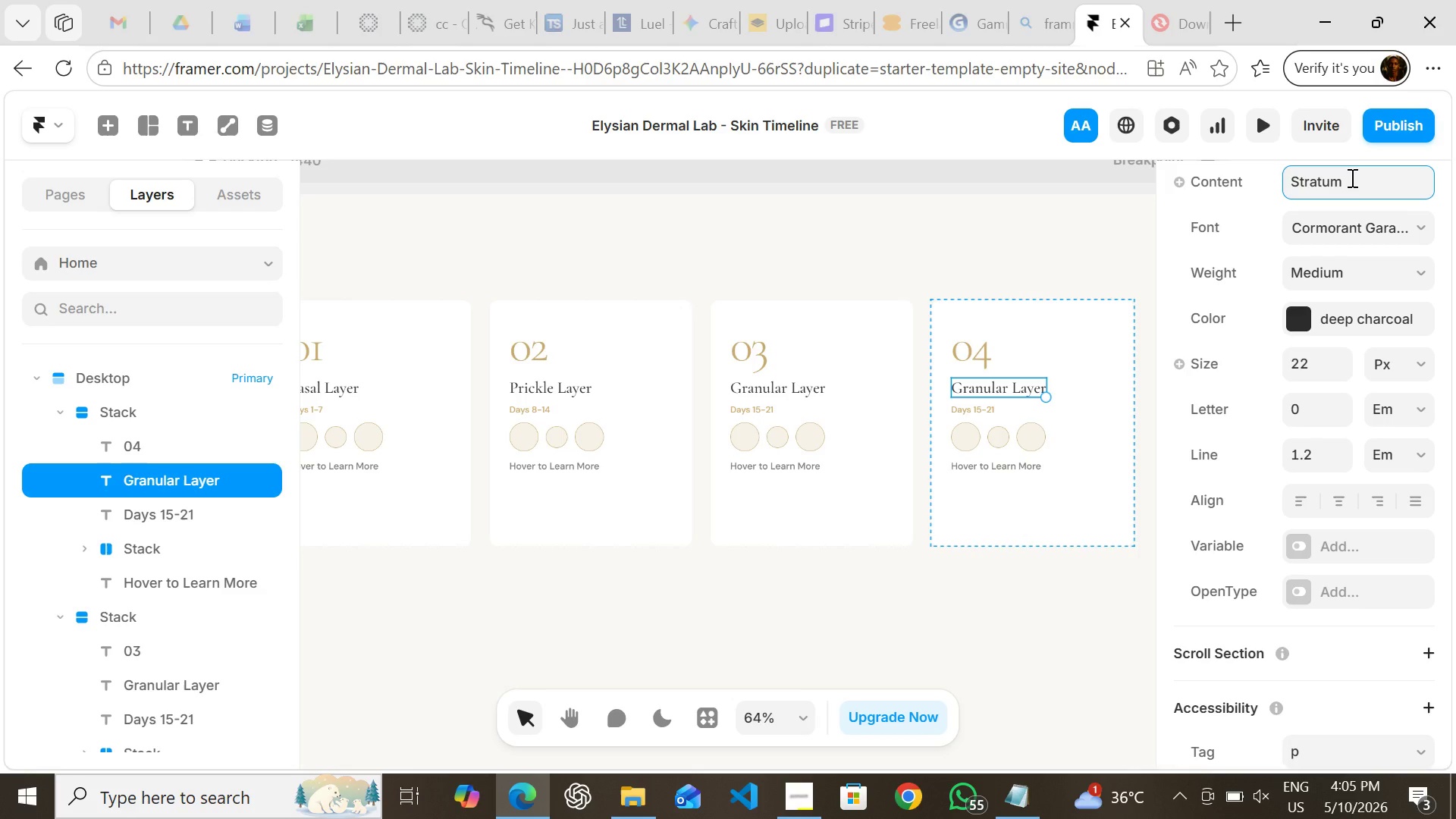 
type(Corneum)
 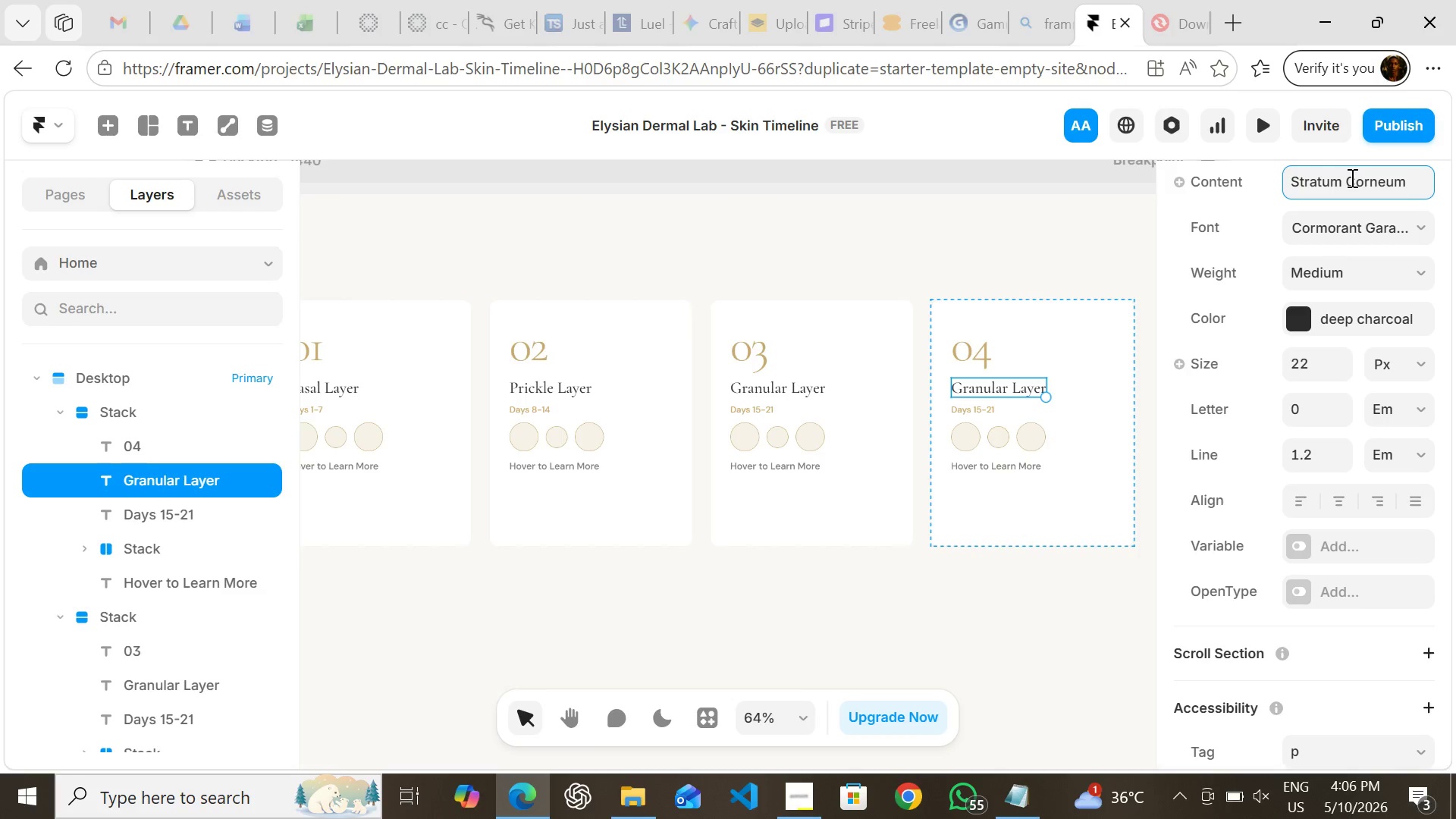 
key(Enter)
 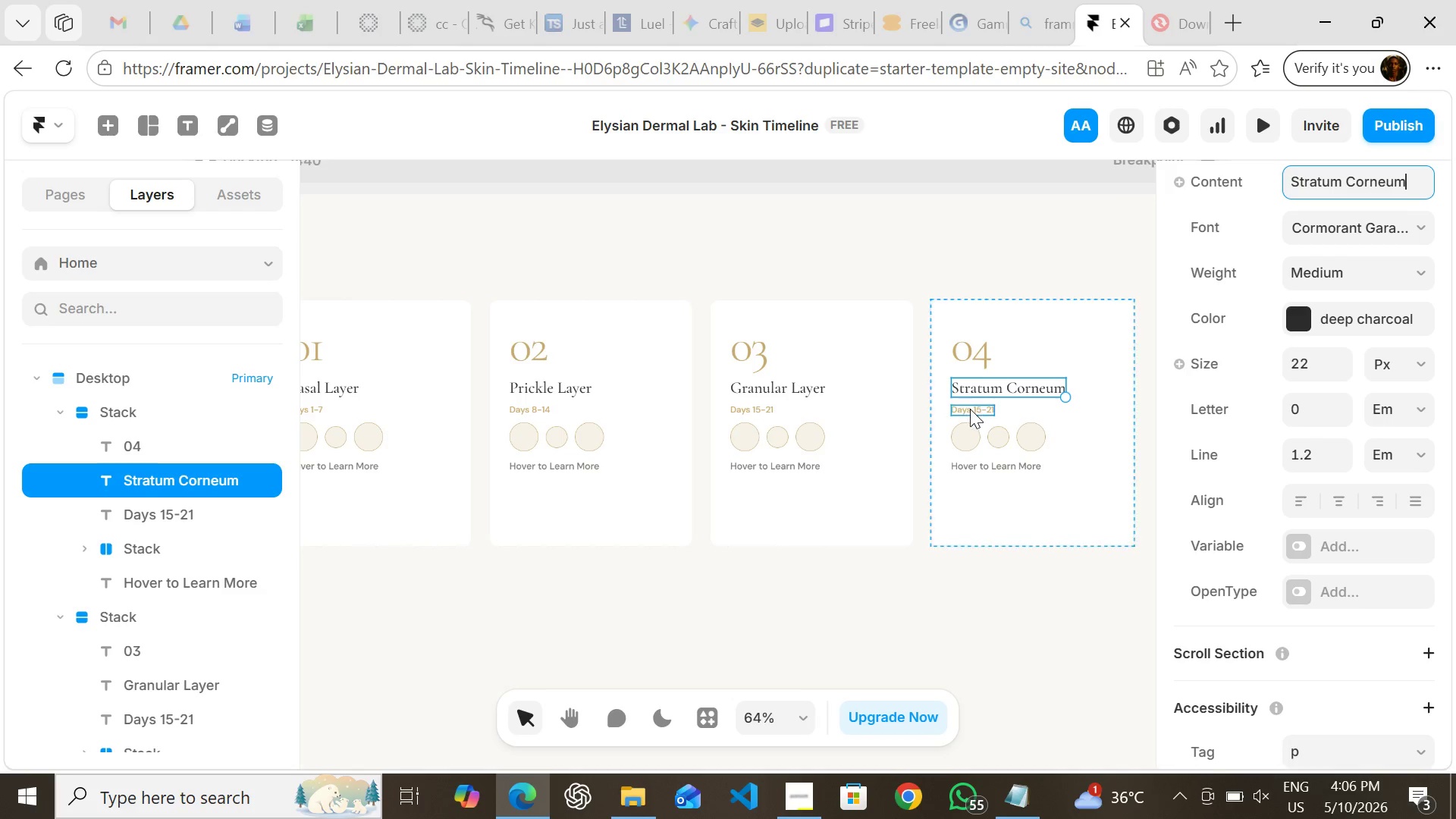 
left_click([971, 412])
 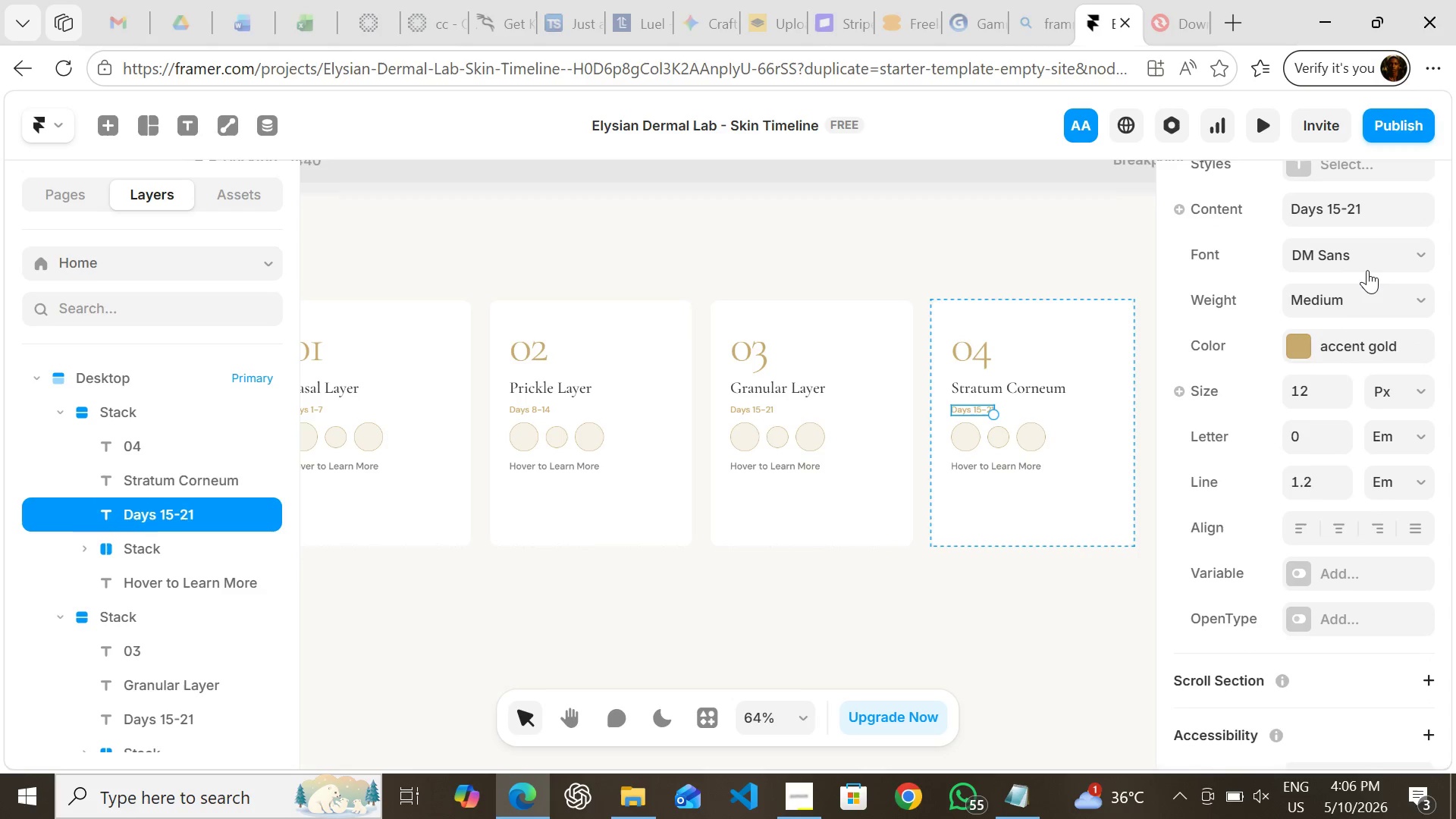 
left_click([1366, 214])
 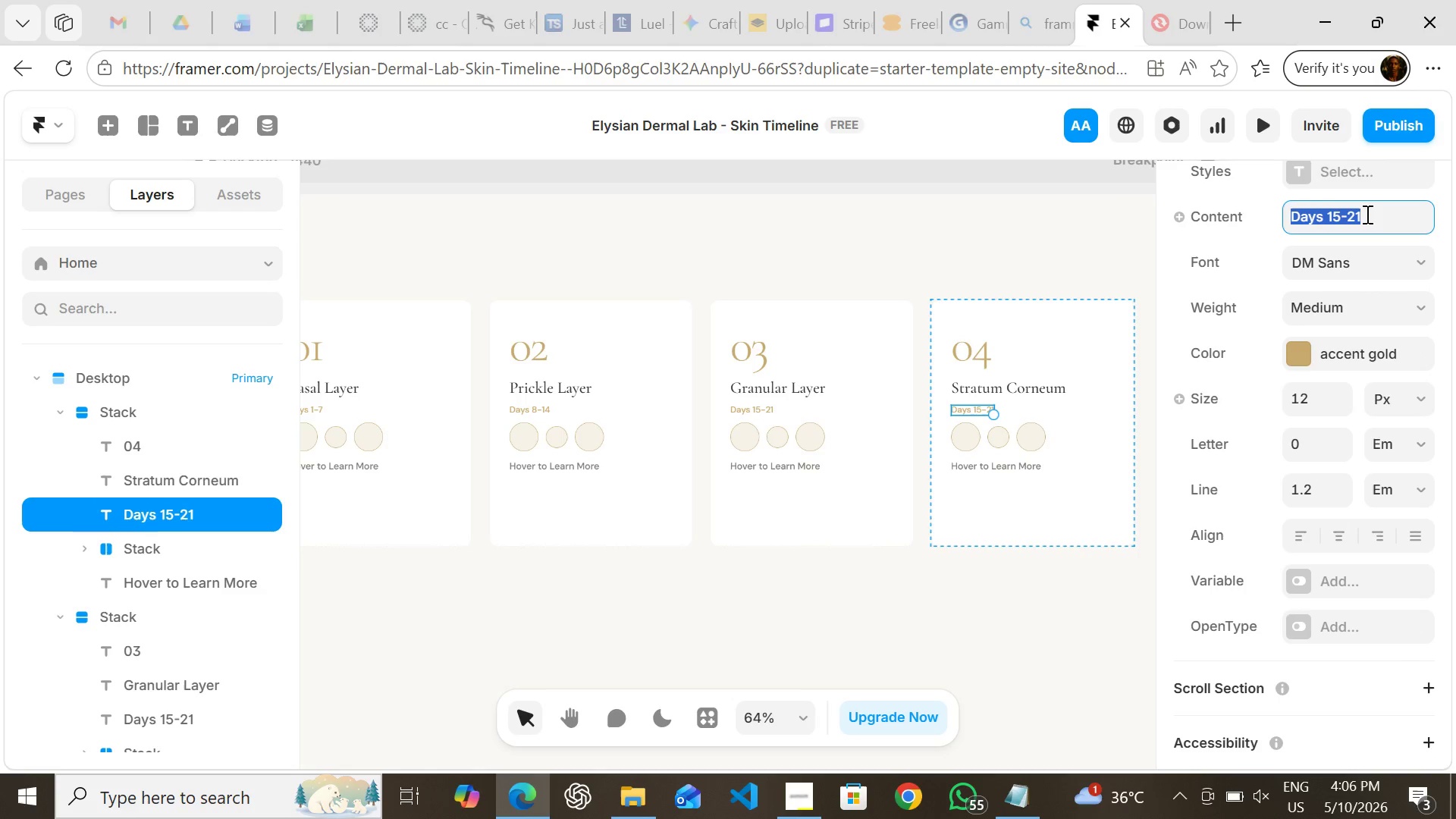 
left_click([1366, 214])
 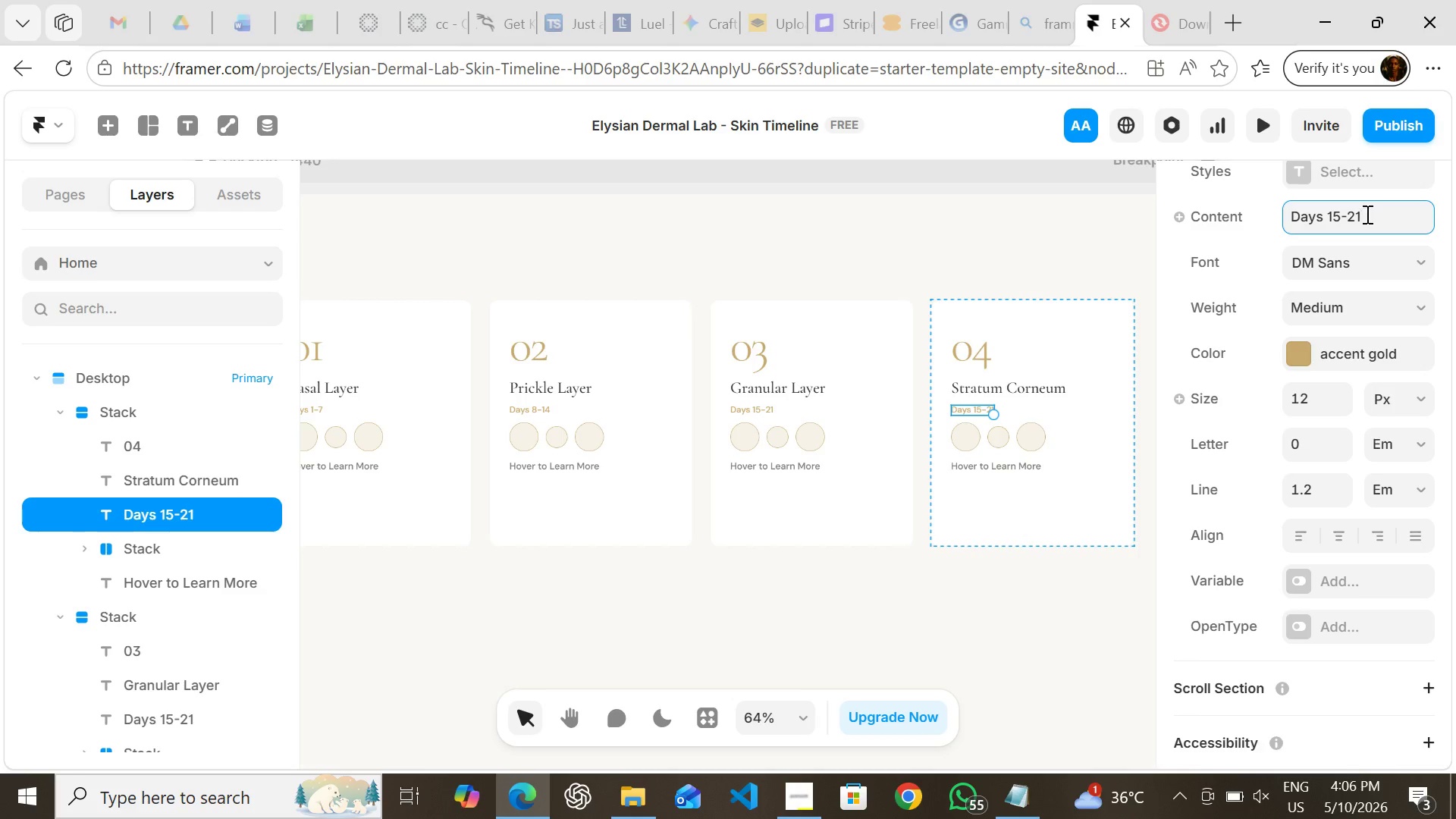 
key(Backspace)
 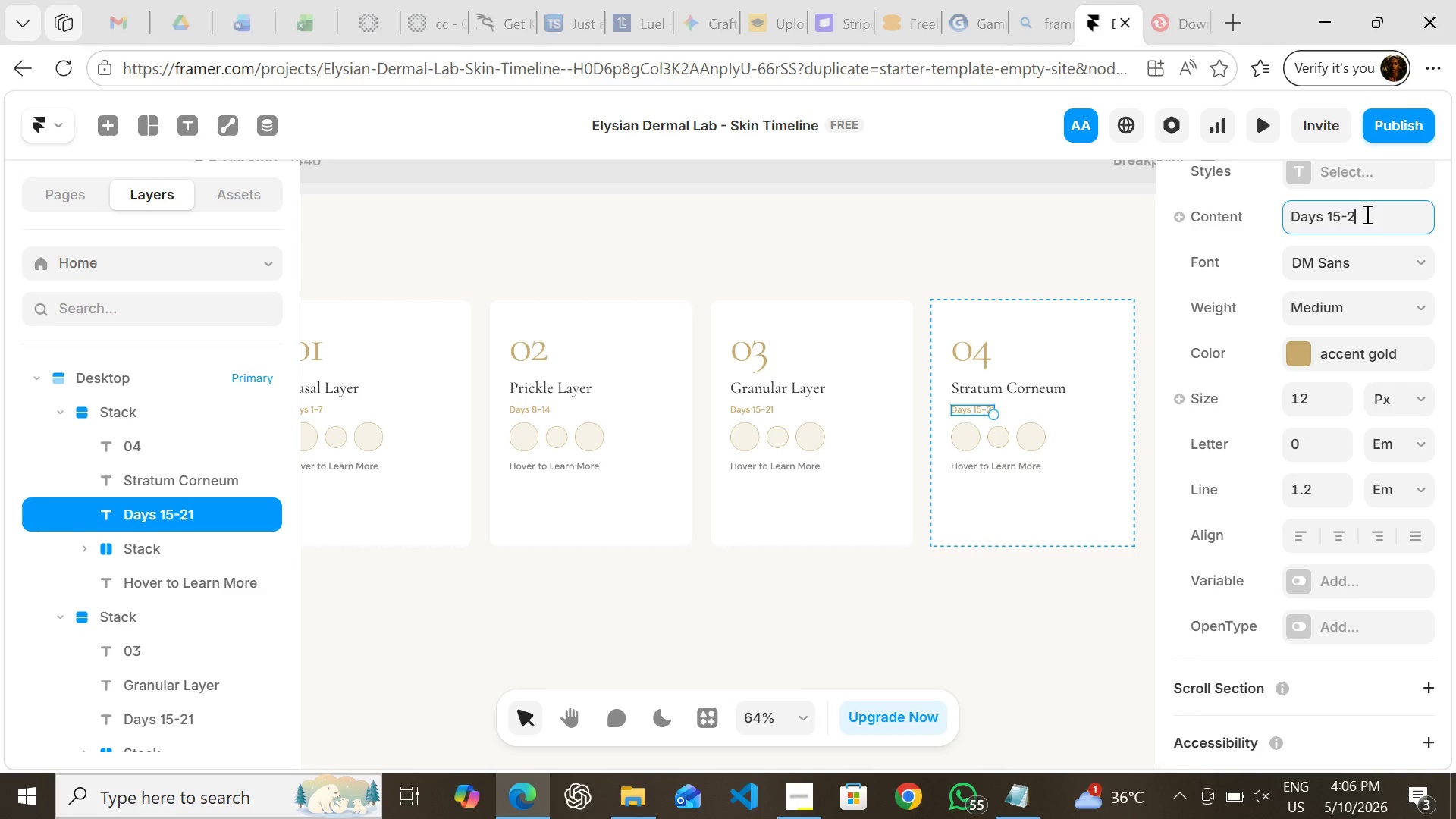 
key(8)
 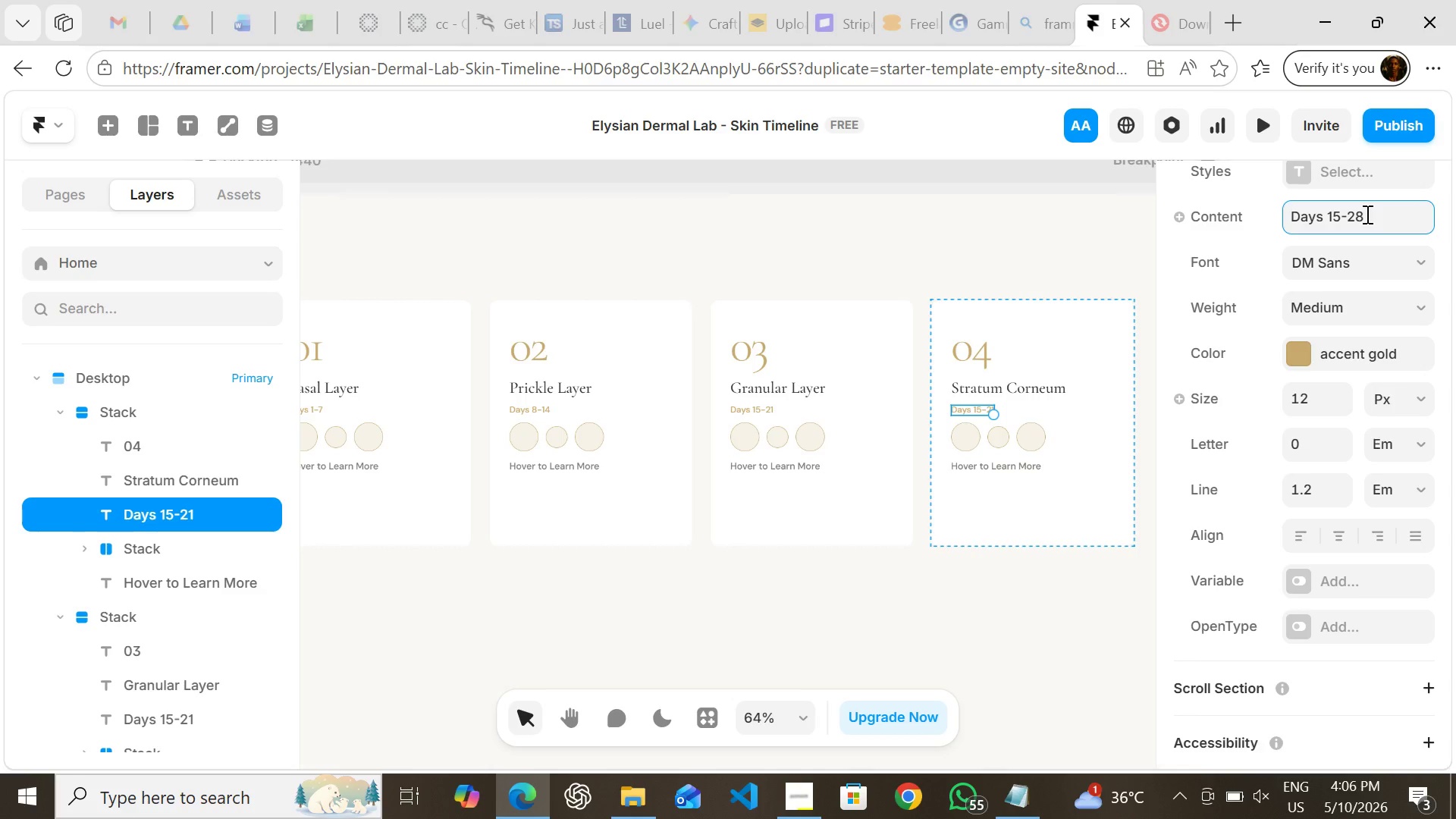 
key(ArrowLeft)
 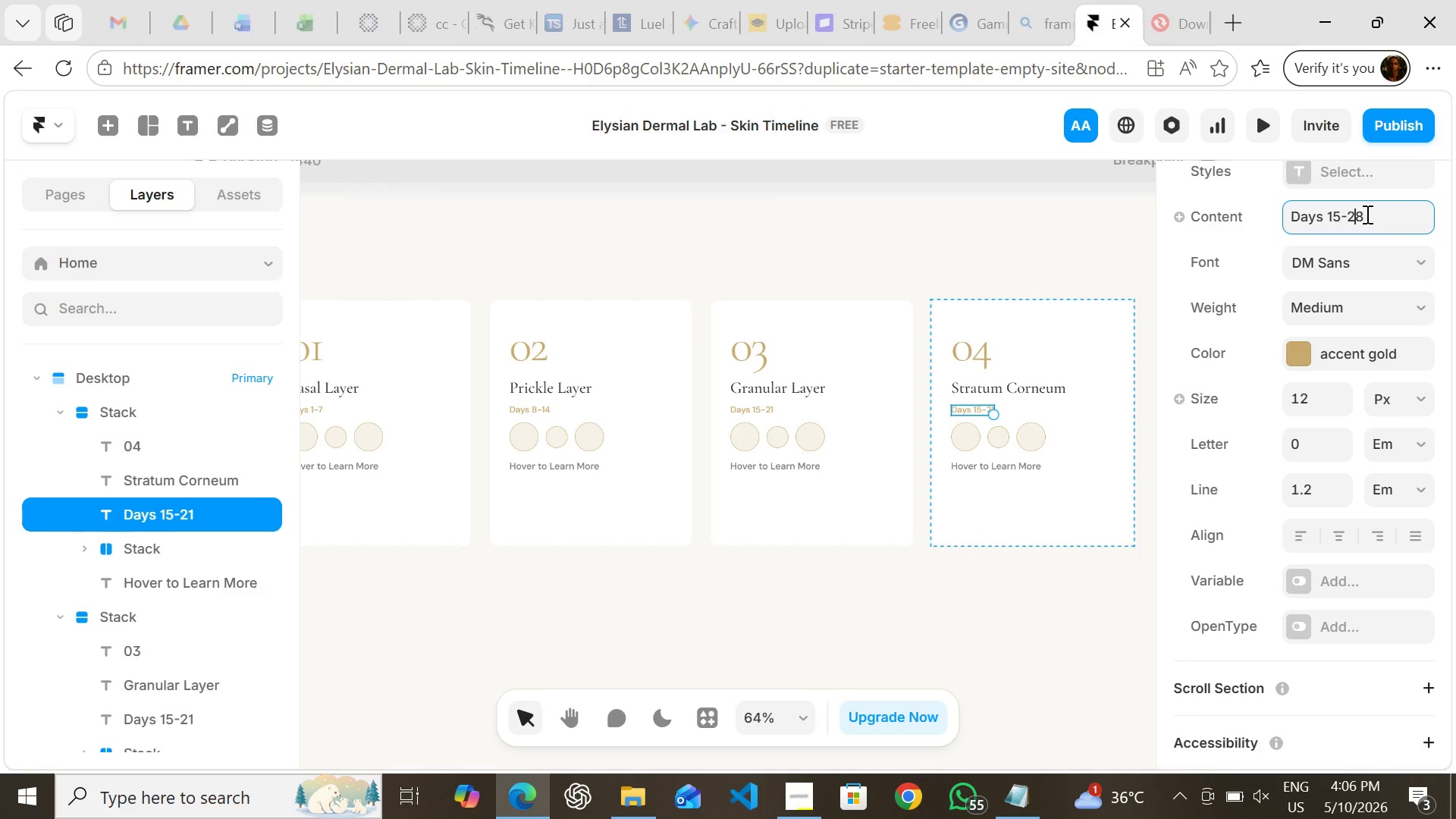 
key(ArrowLeft)
 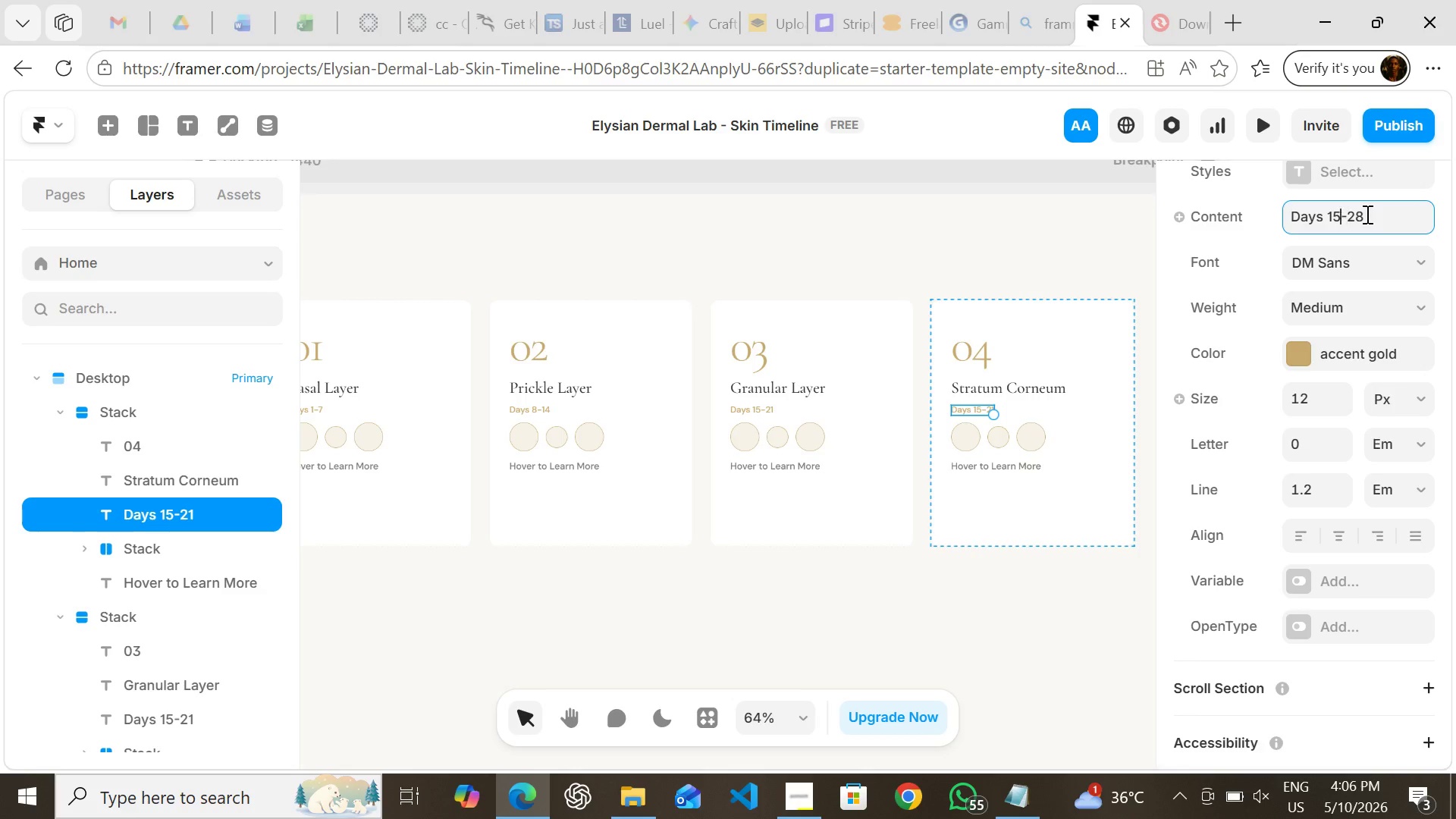 
key(ArrowLeft)
 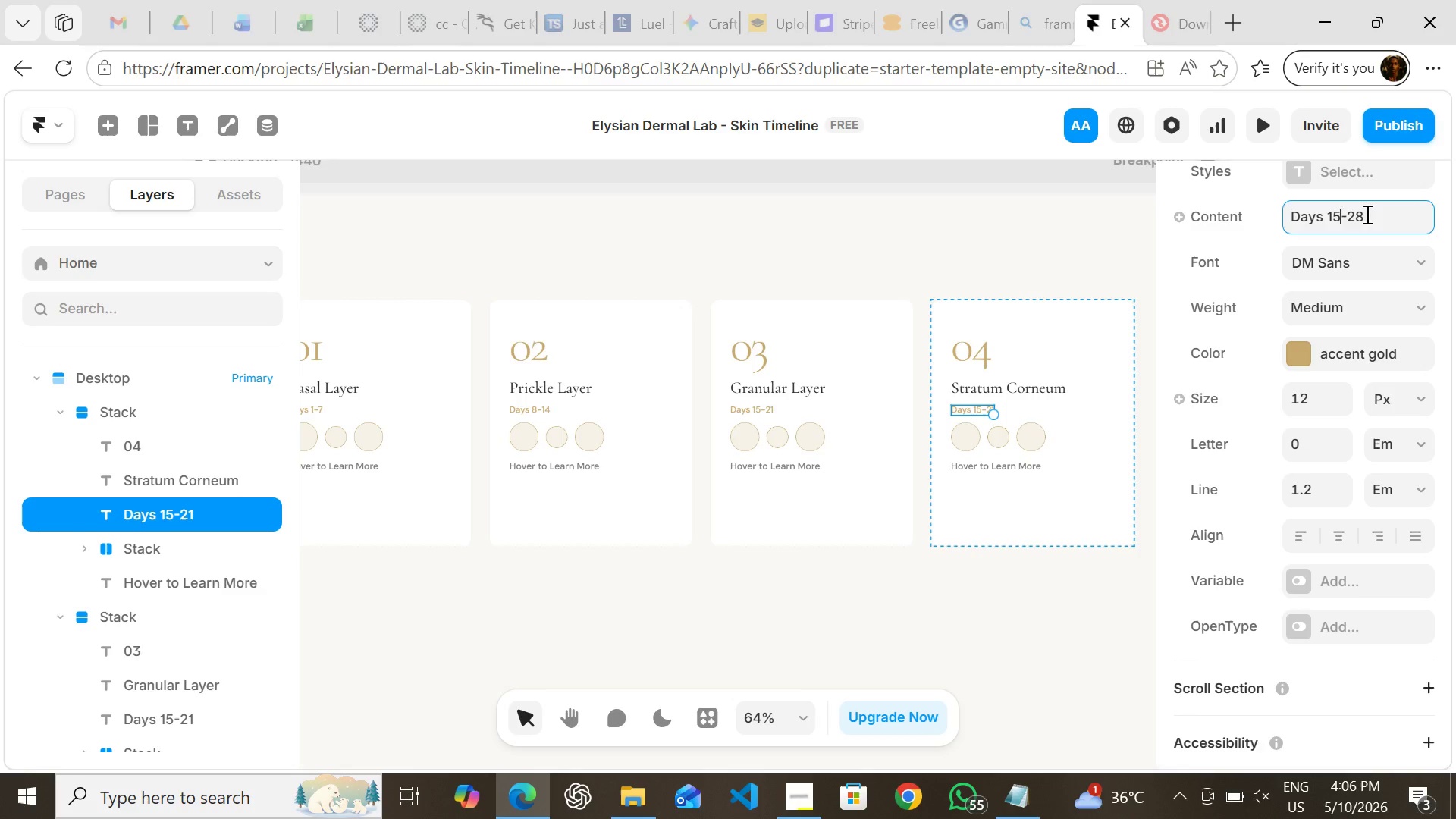 
key(Backspace)
key(Backspace)
key(Backspace)
type(22)
key(Backspace)
key(Backspace)
type( 22)
 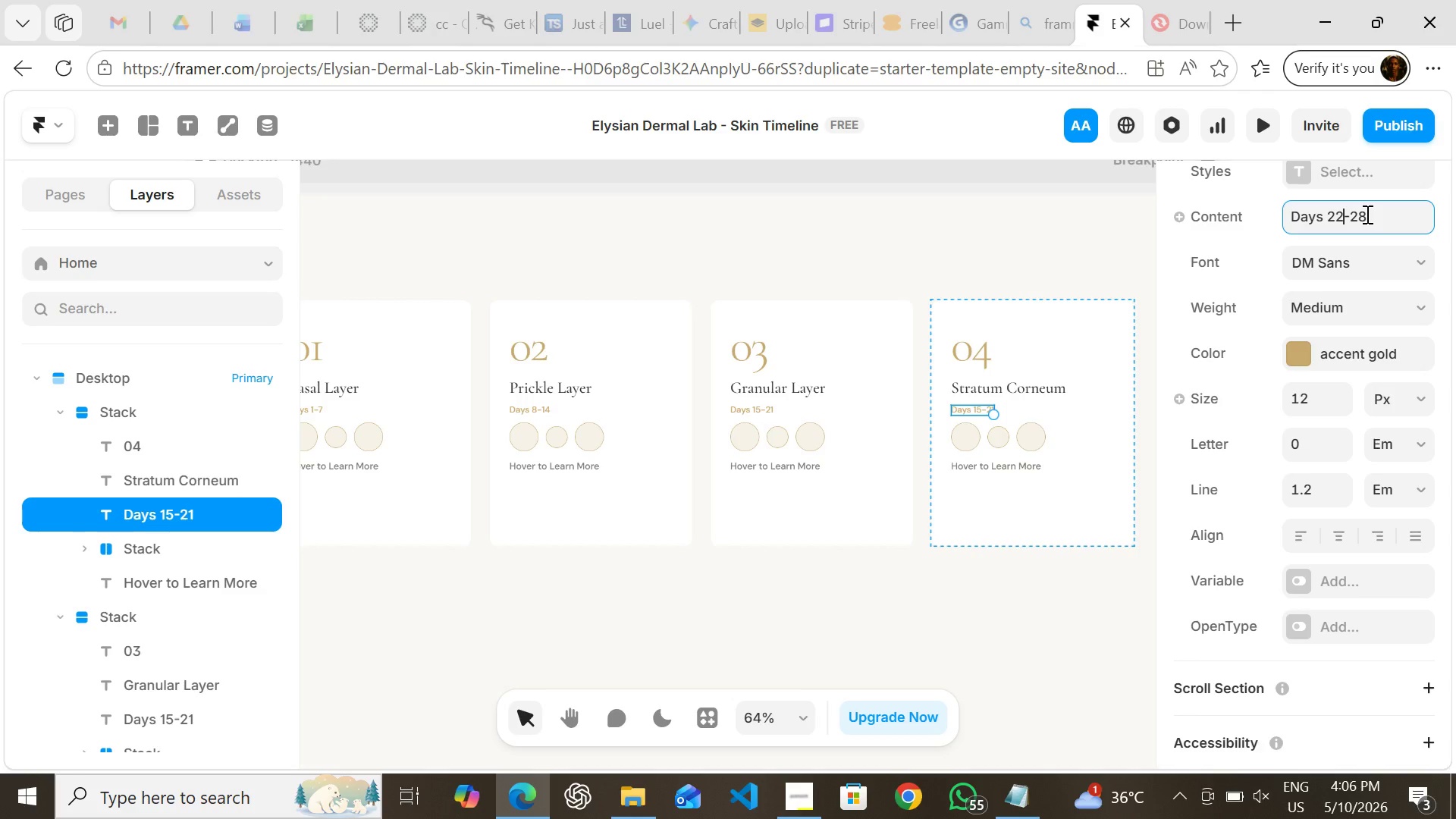 
key(Enter)
 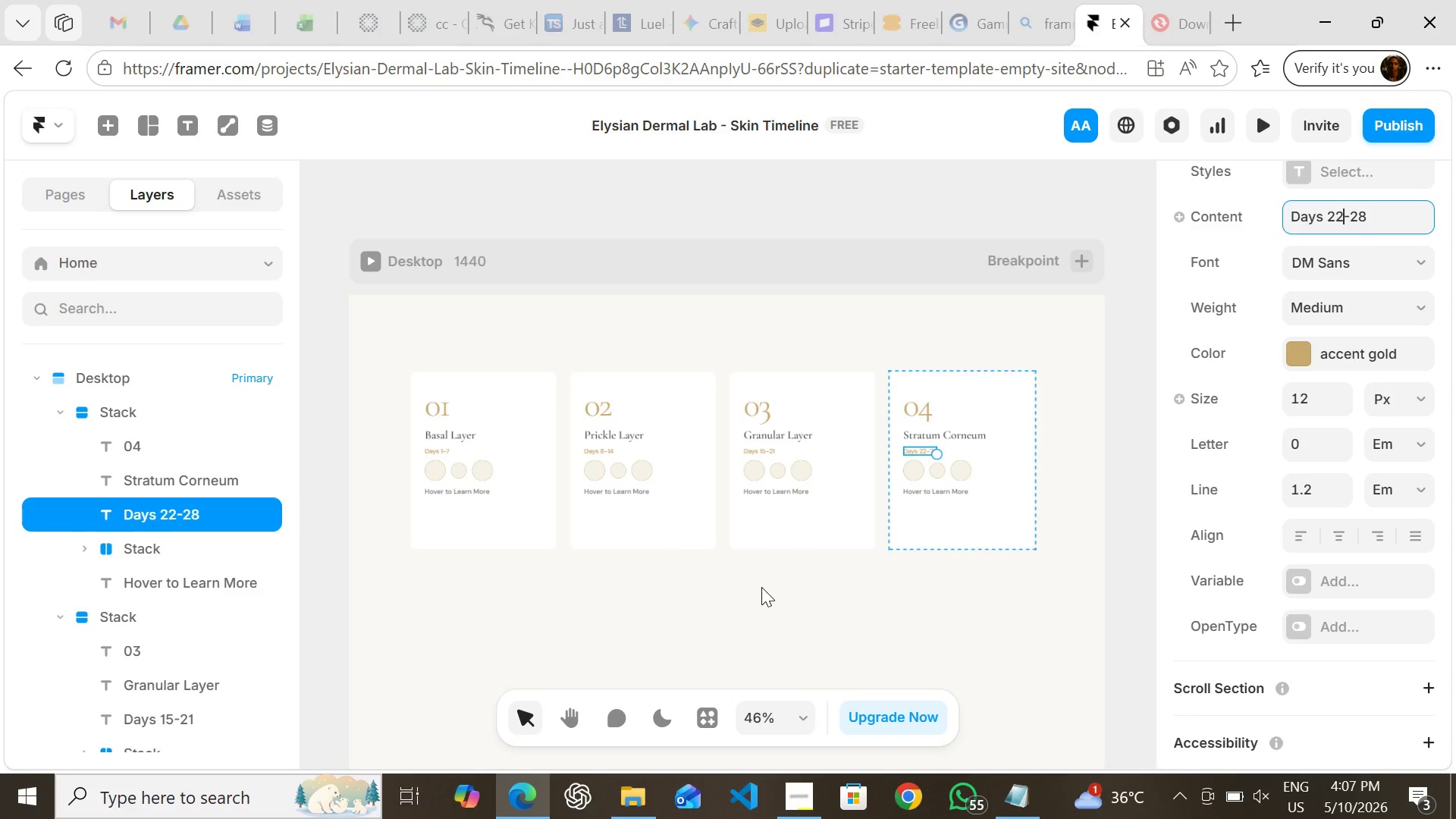 
wait(45.84)
 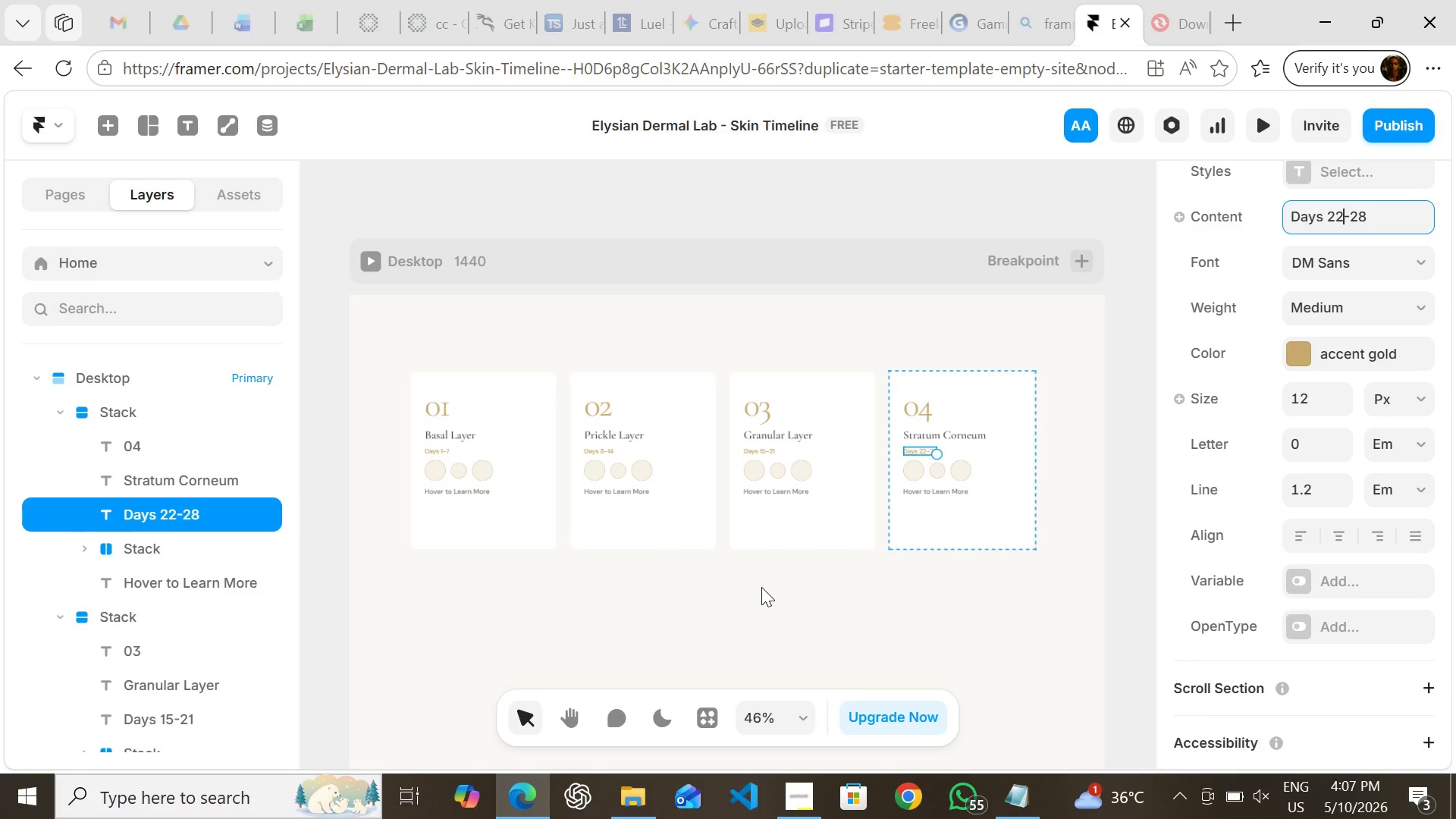 
left_click([479, 520])
 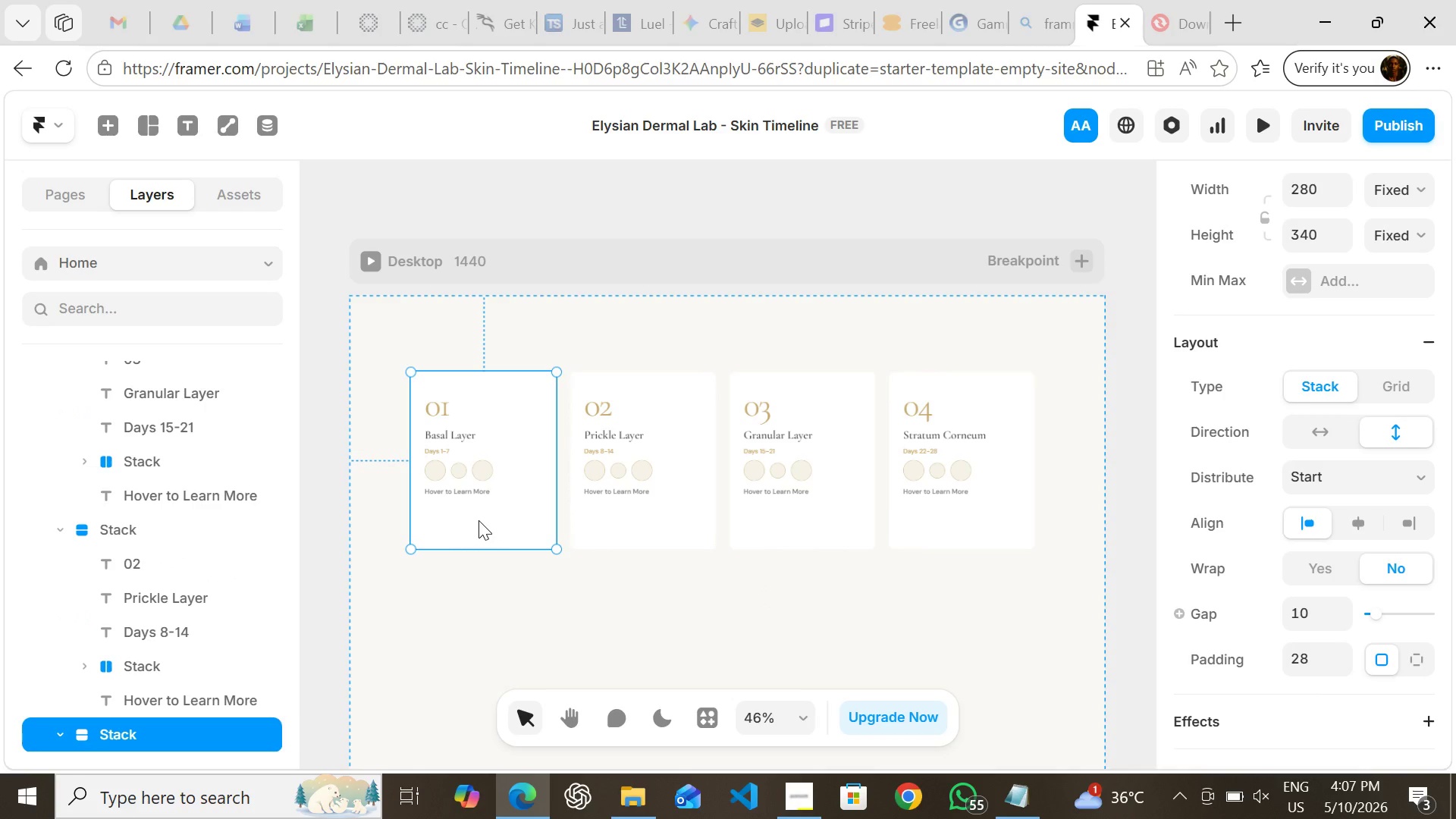 
right_click([479, 520])
 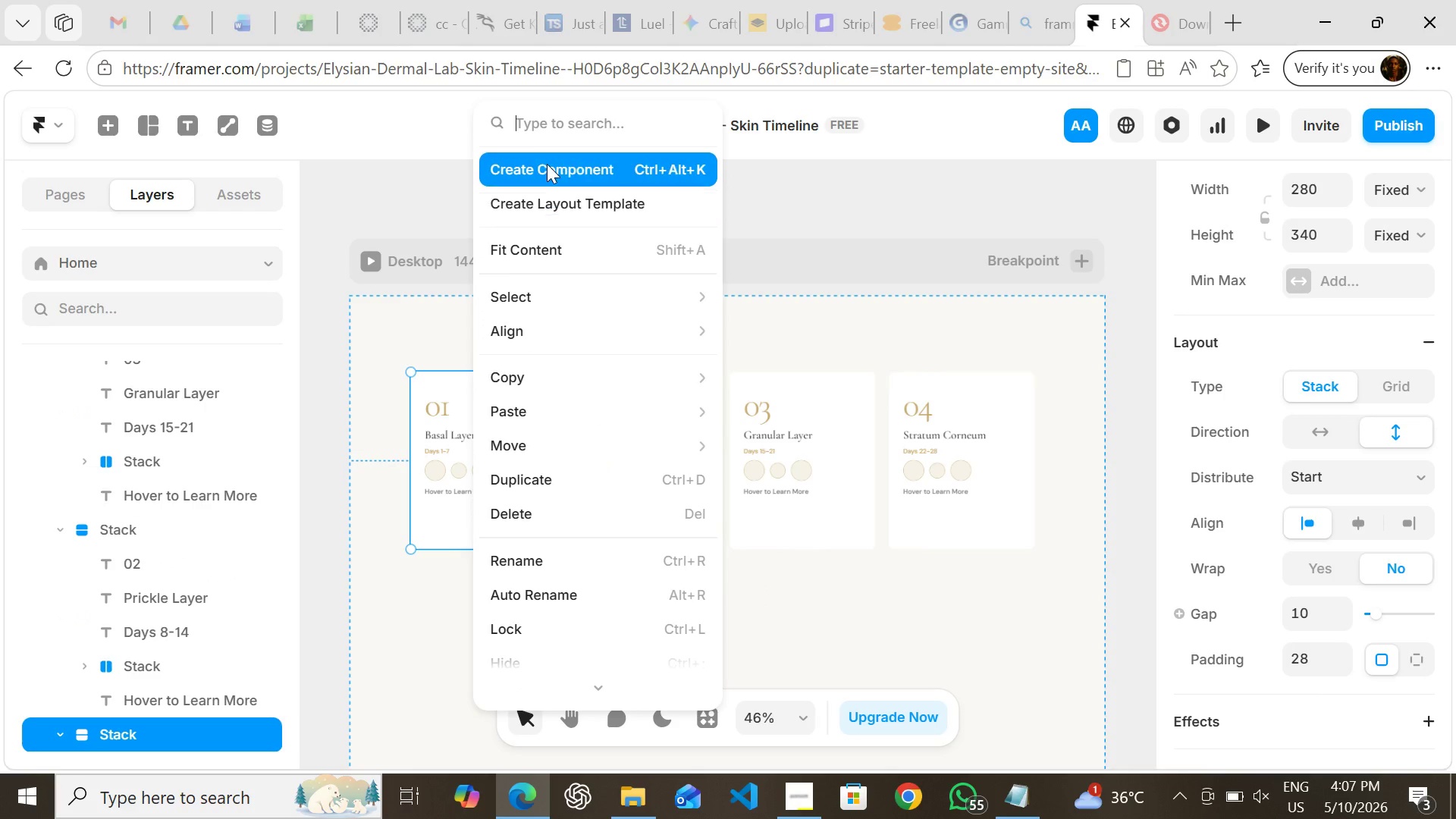 
left_click([547, 162])
 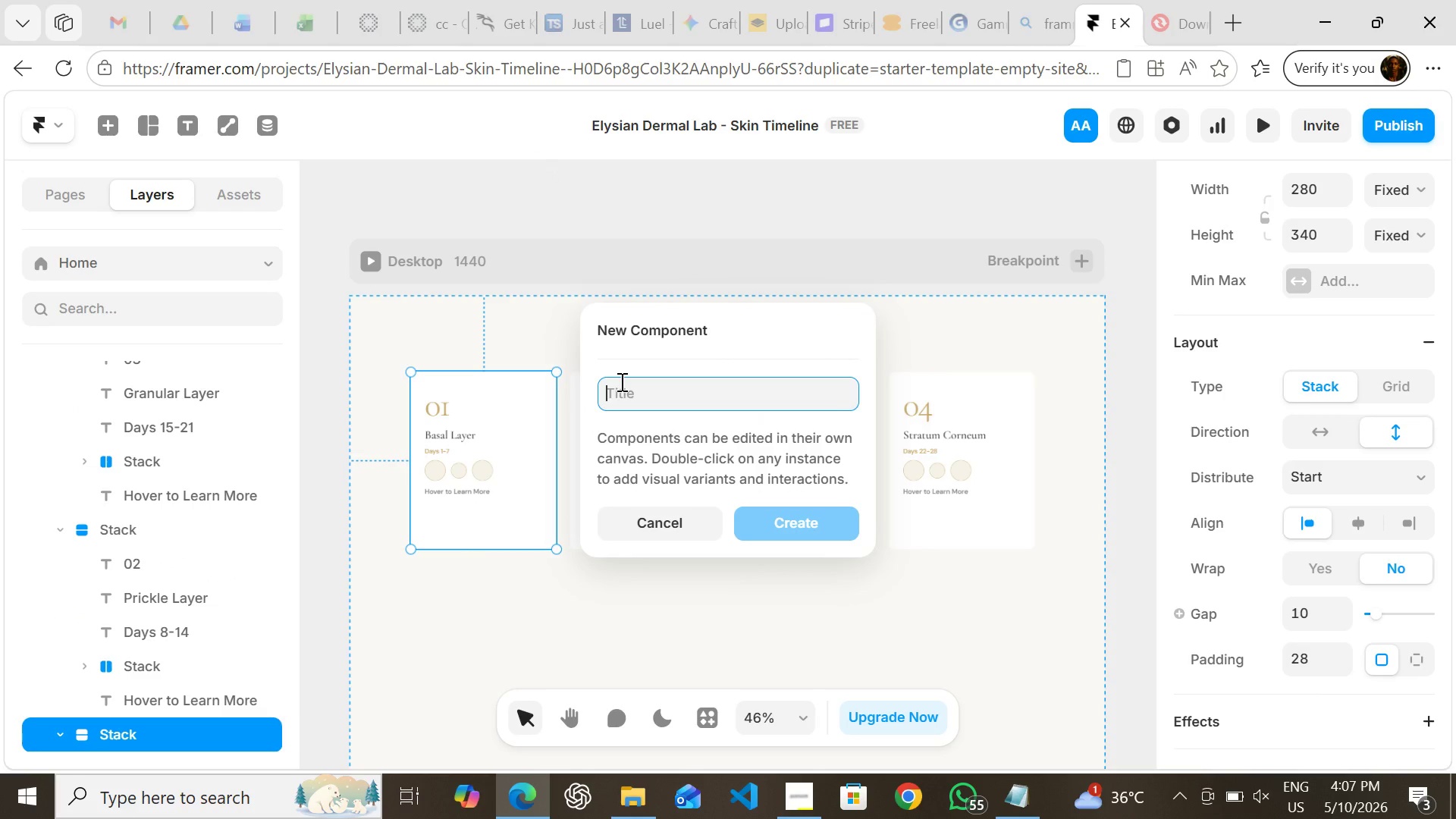 
type(first card)
 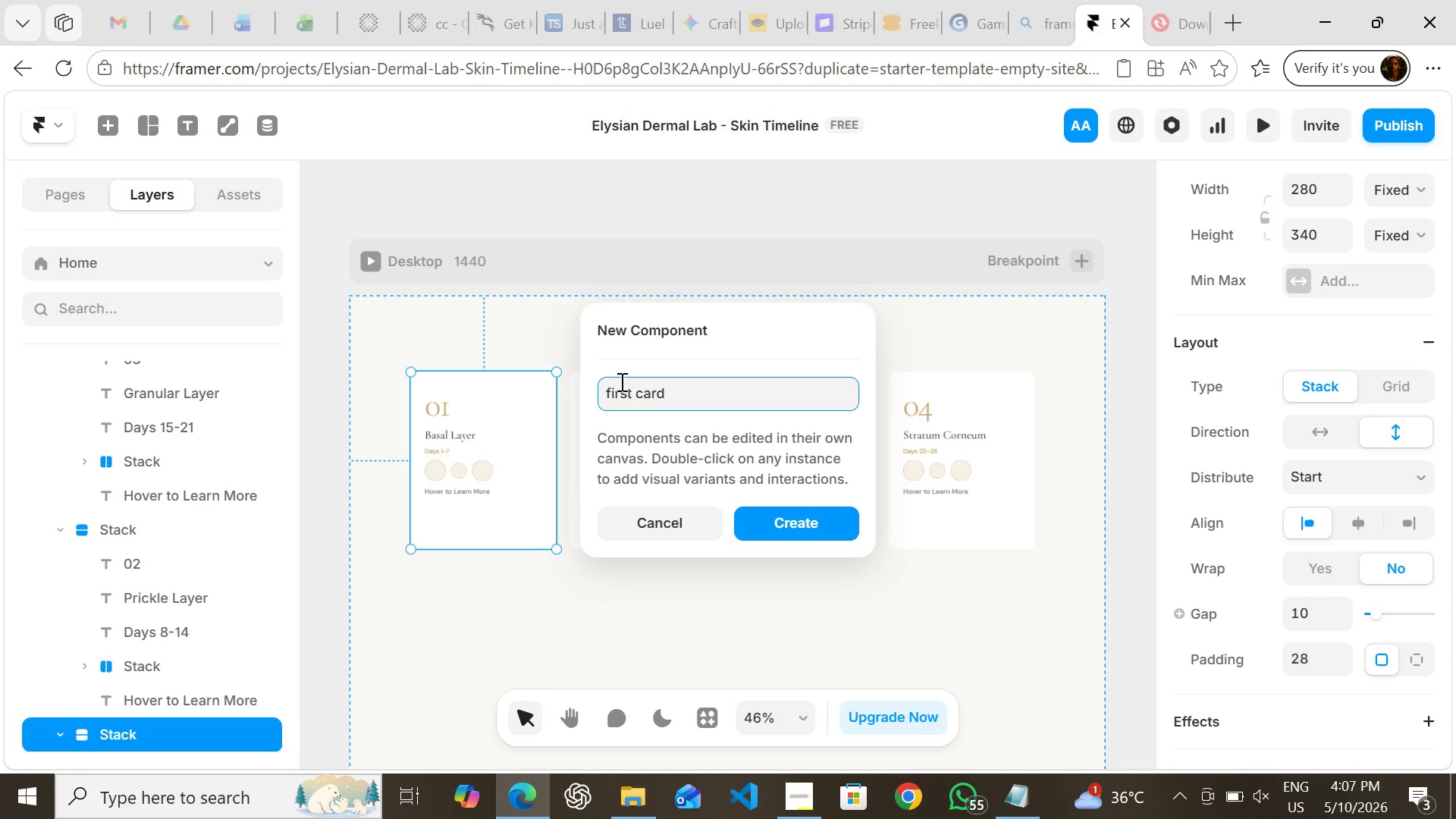 
key(Enter)
 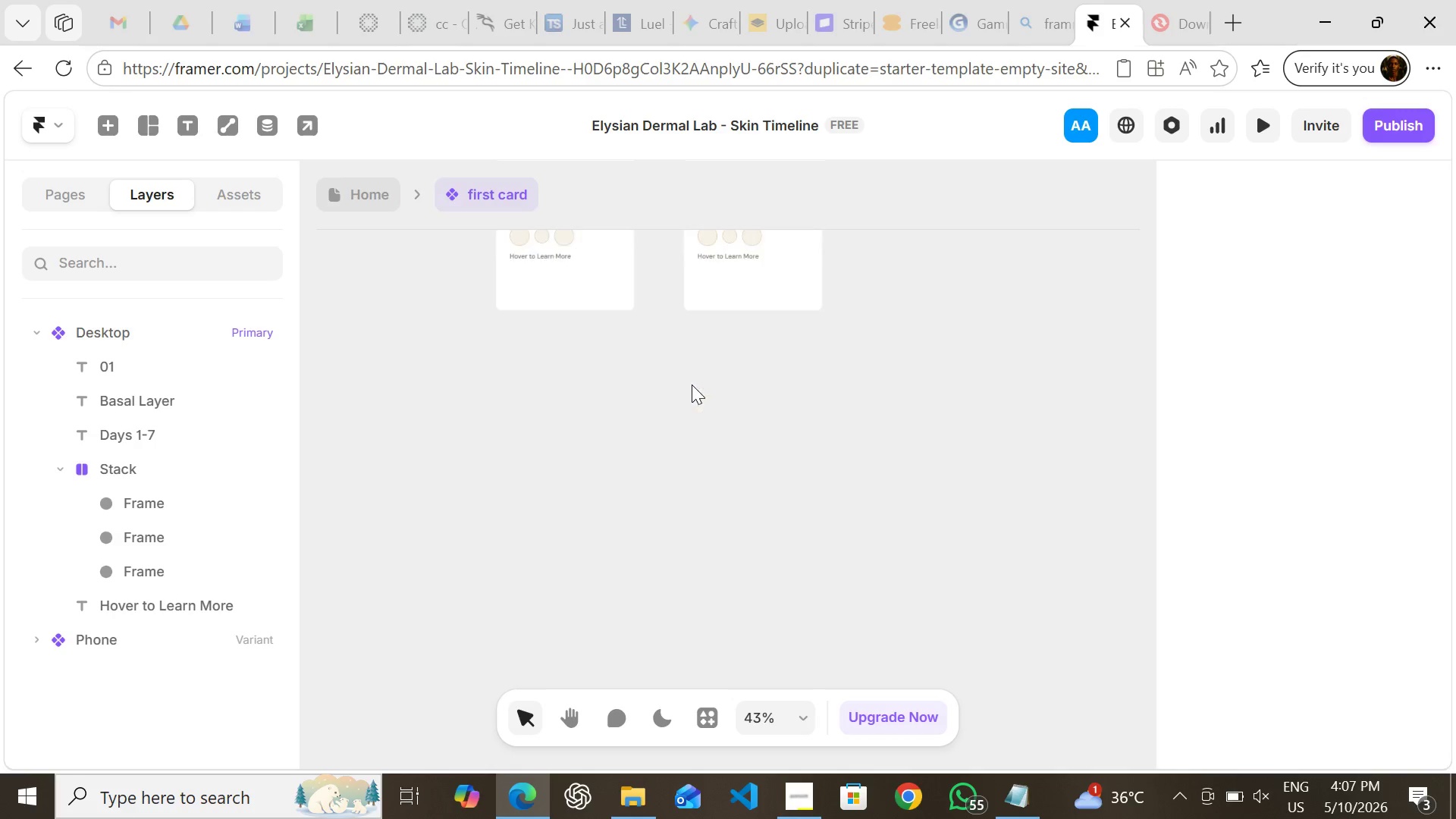 
wait(13.61)
 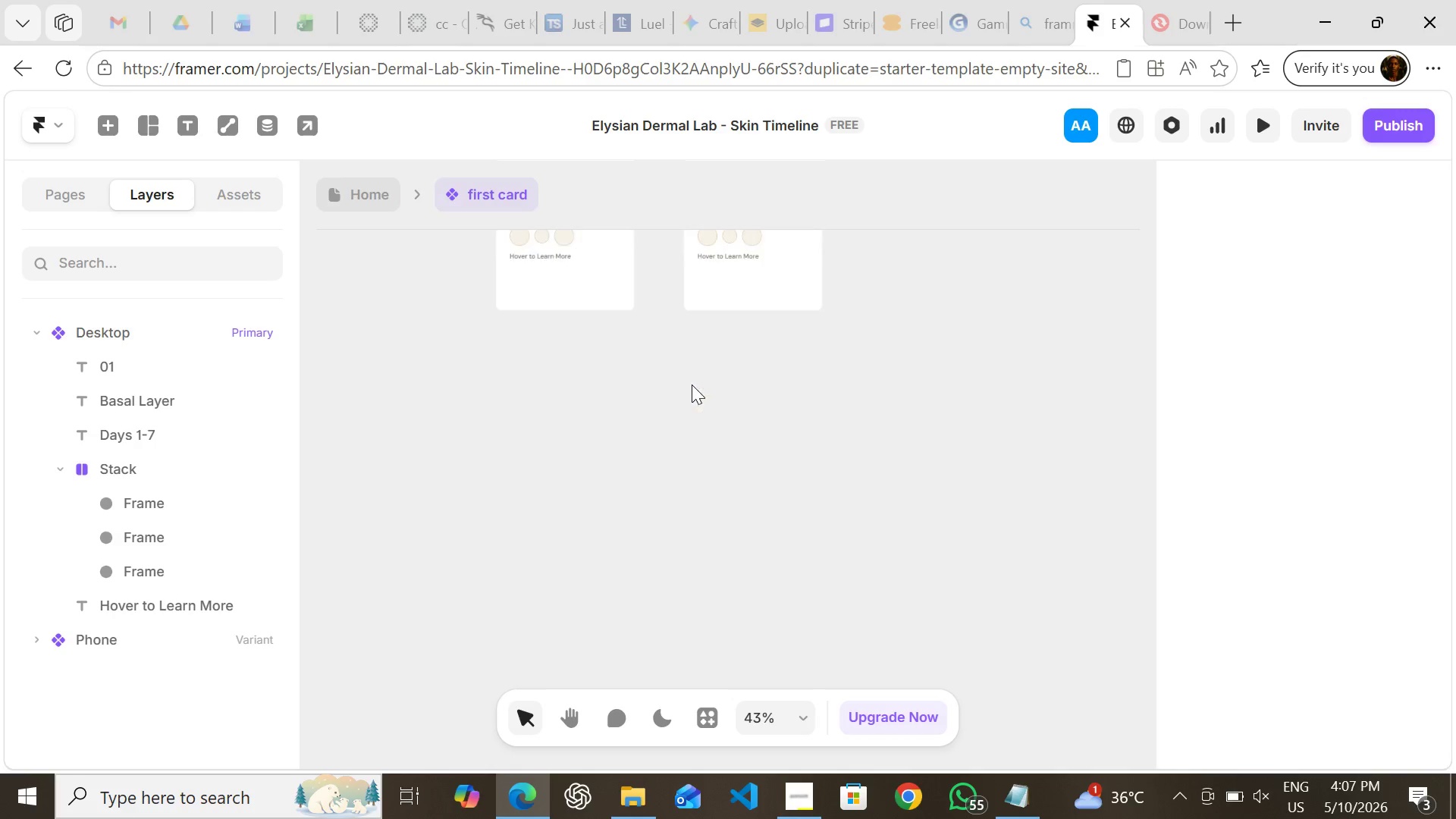 
left_click([367, 192])
 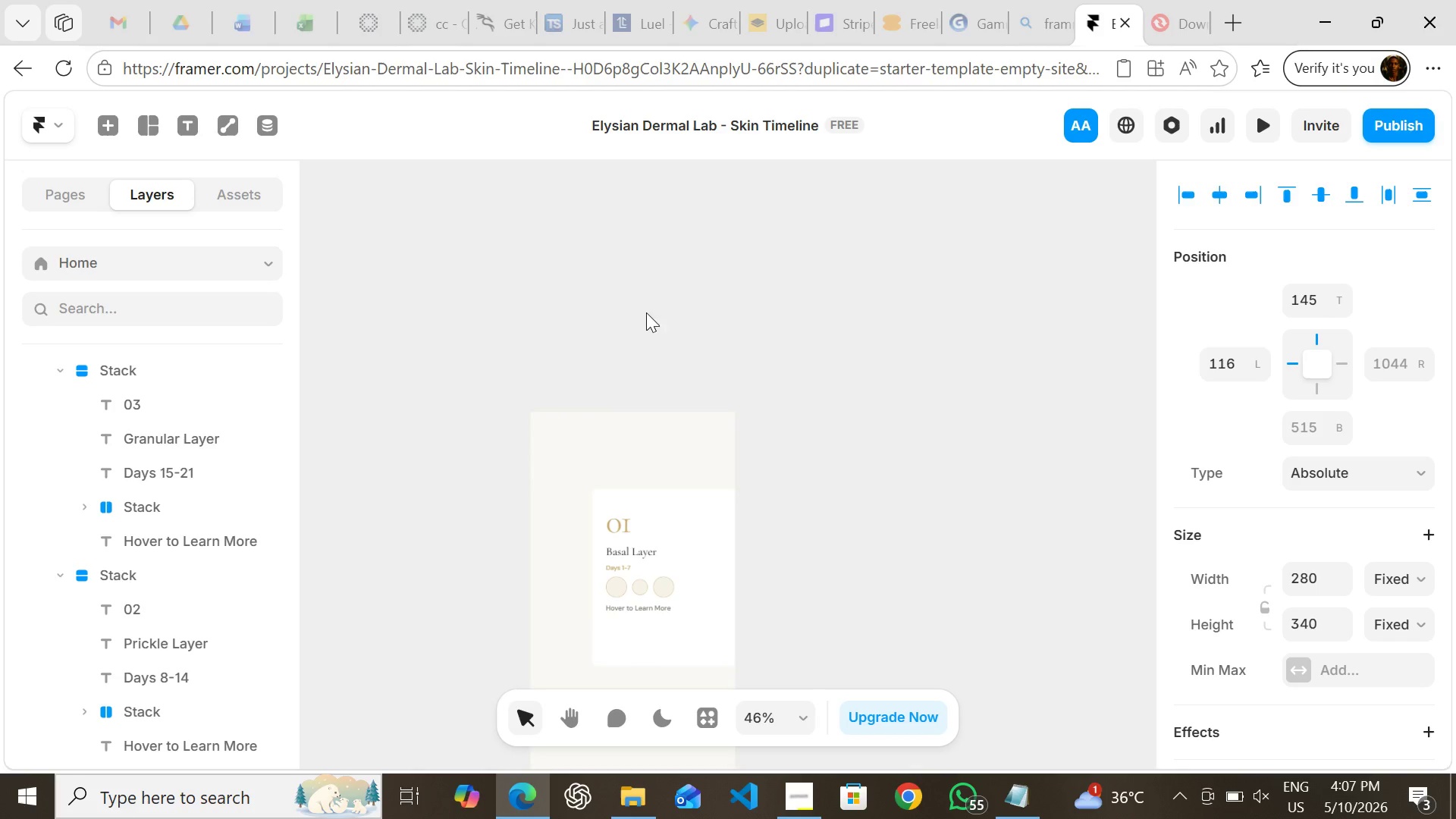 
wait(6.98)
 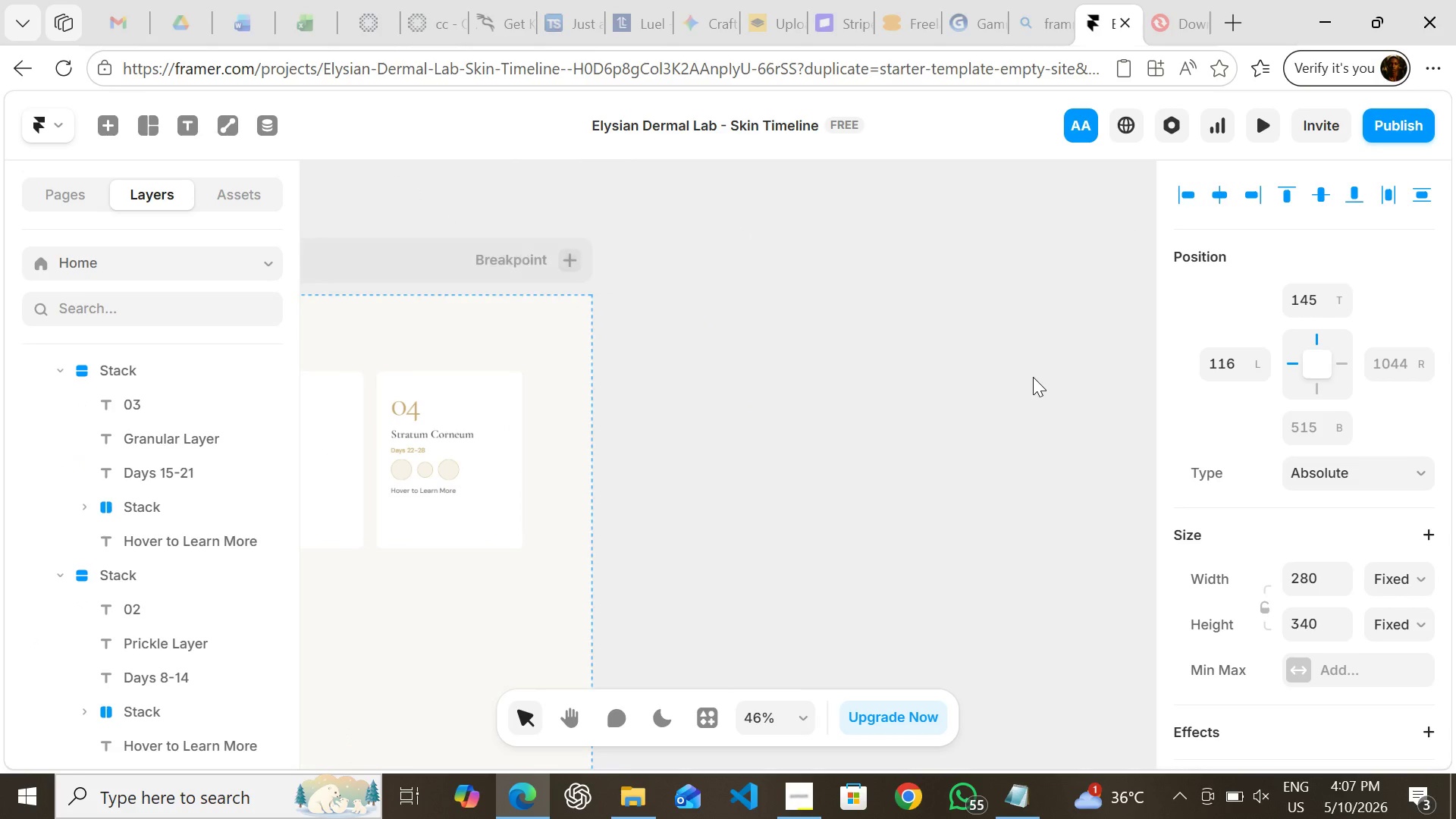 
left_click([567, 389])
 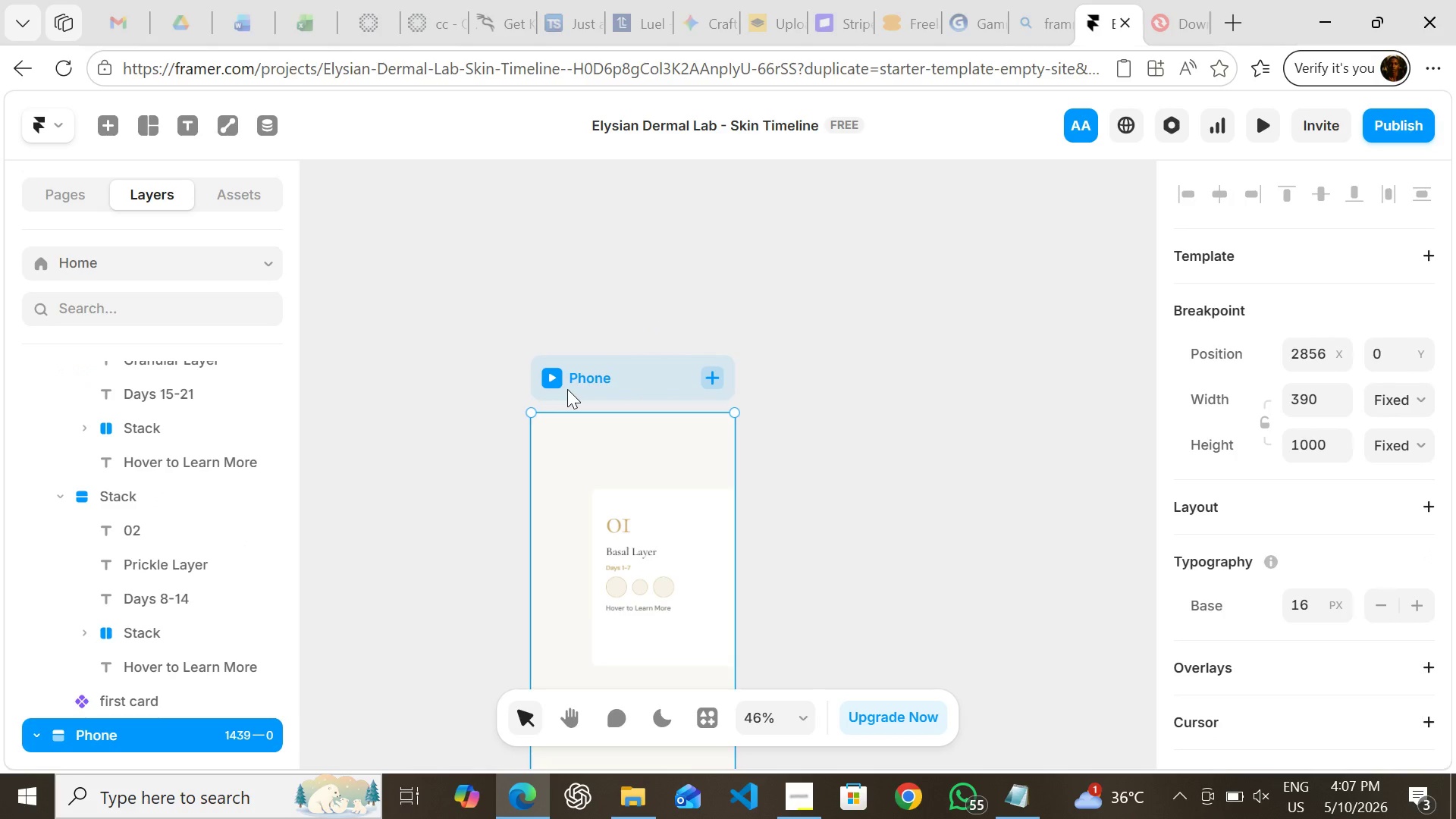 
key(Delete)
 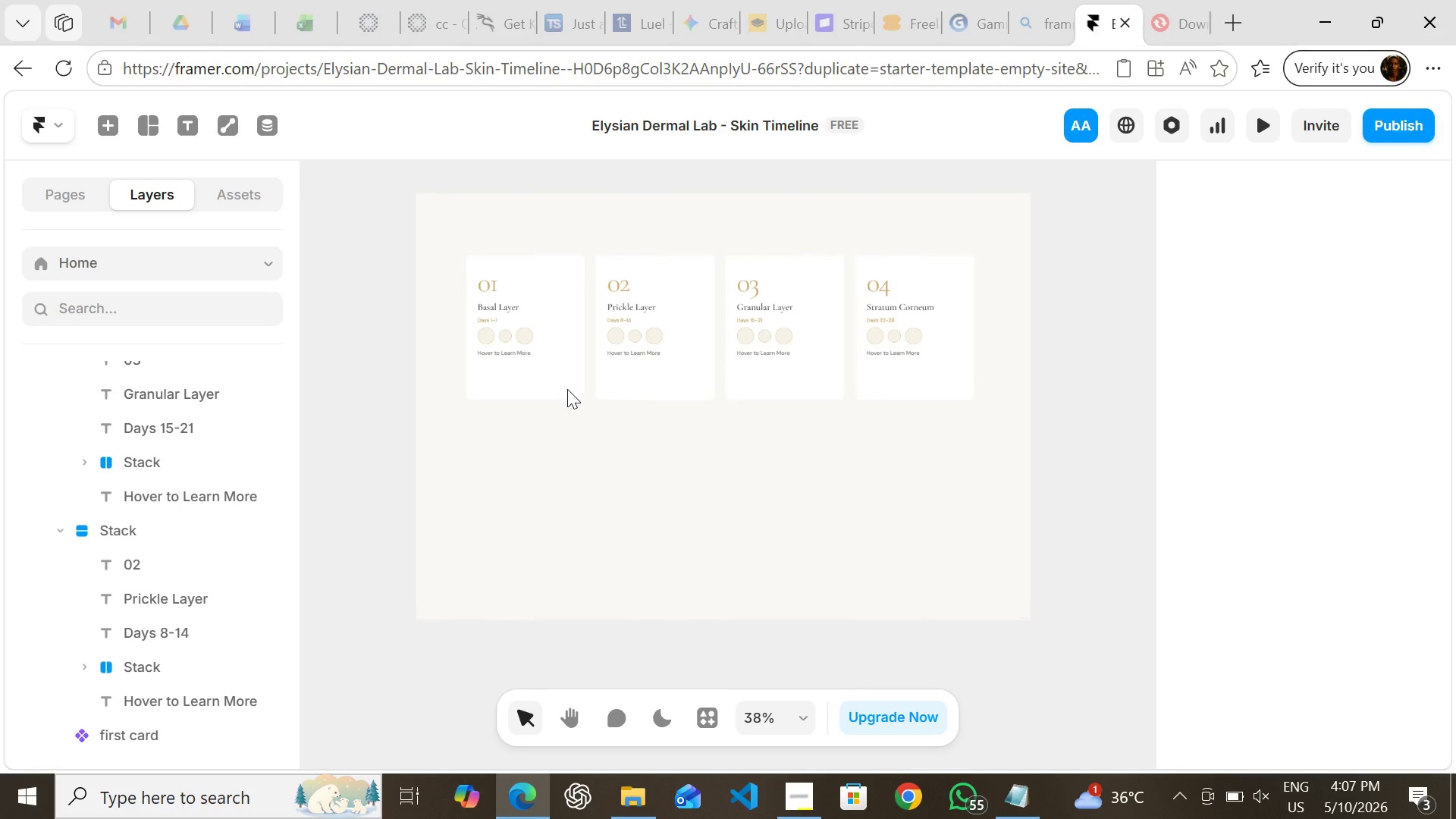 
wait(5.84)
 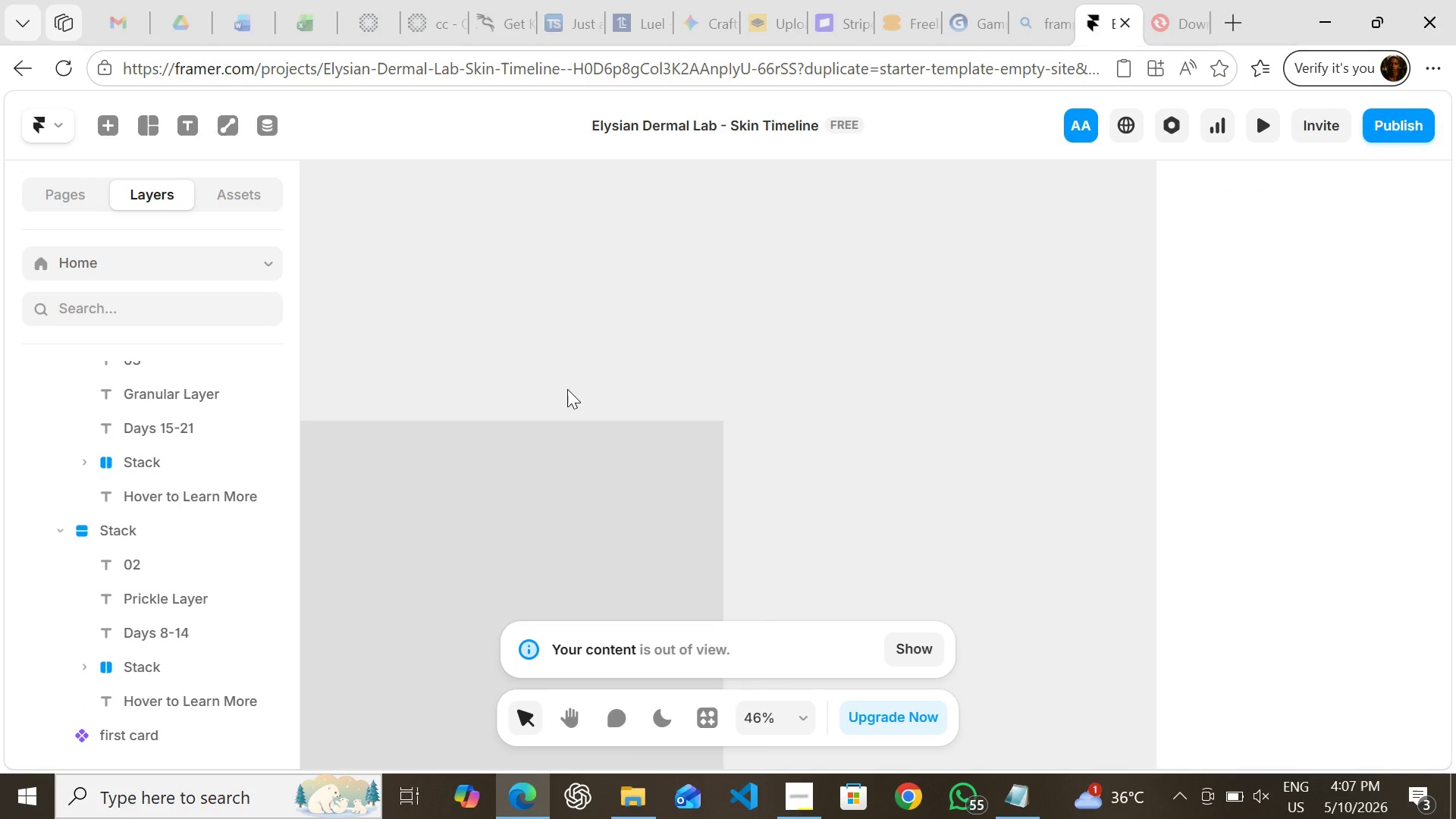 
double_click([528, 330])
 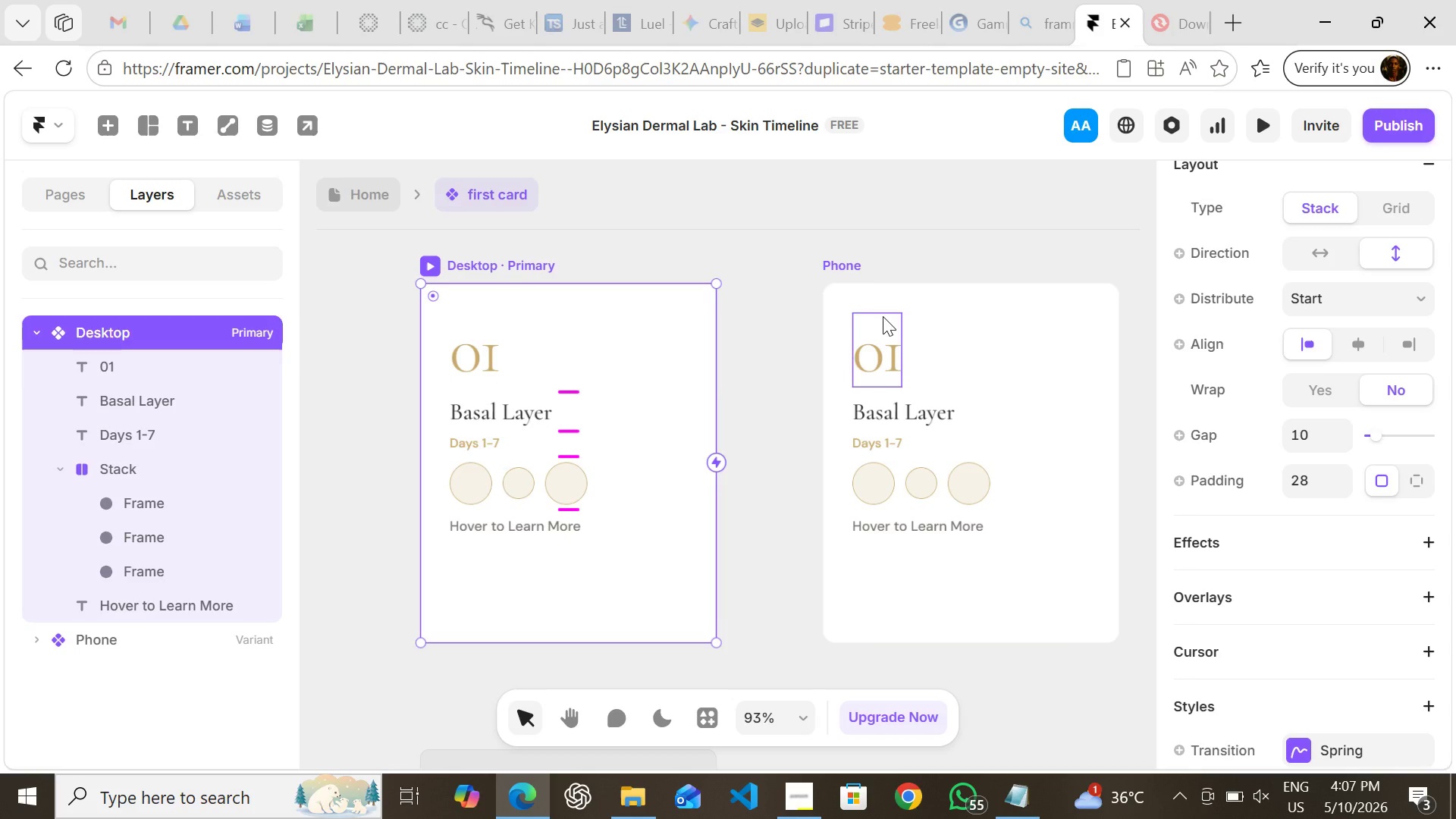 
left_click([852, 271])
 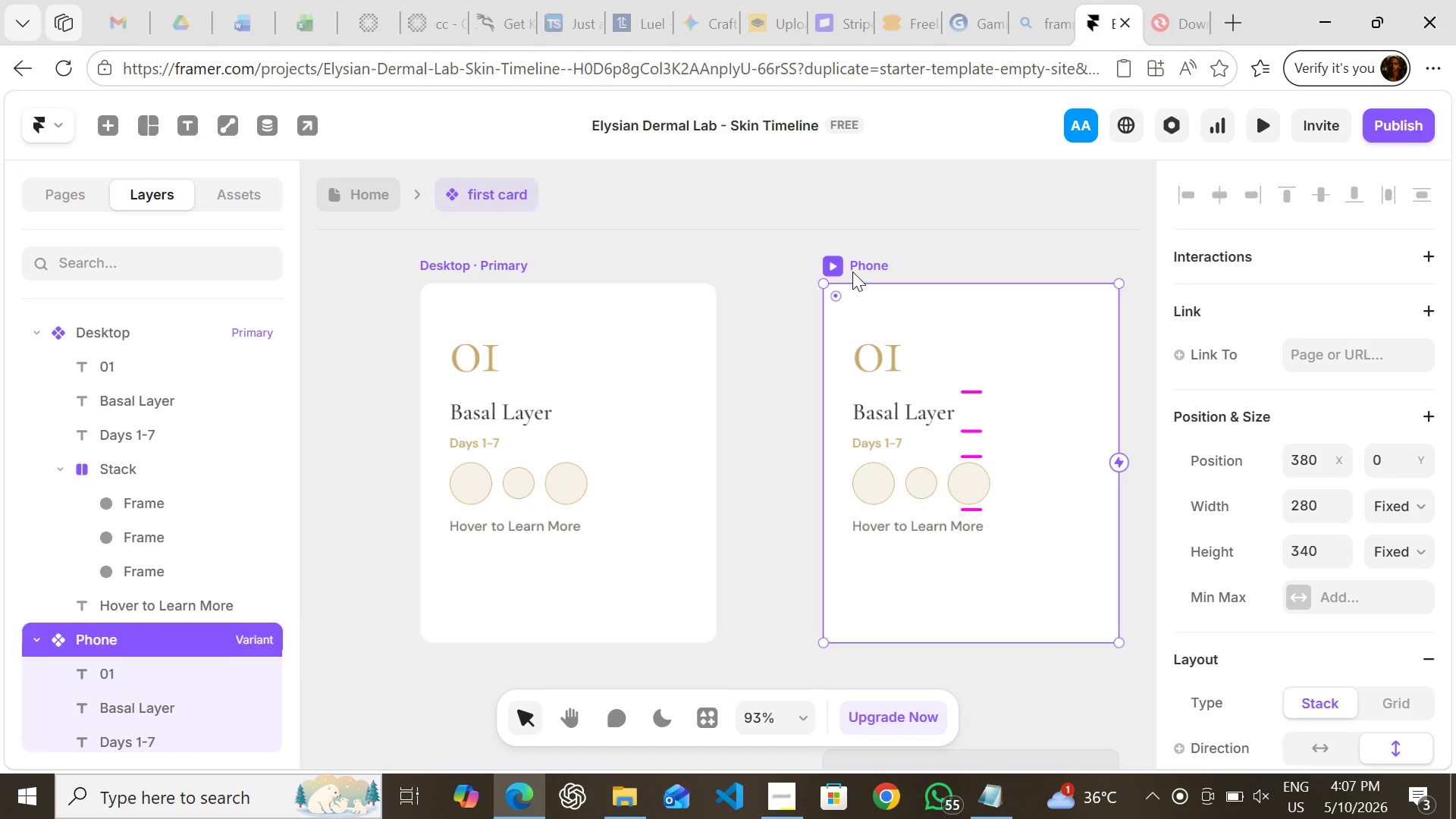 
key(Delete)
 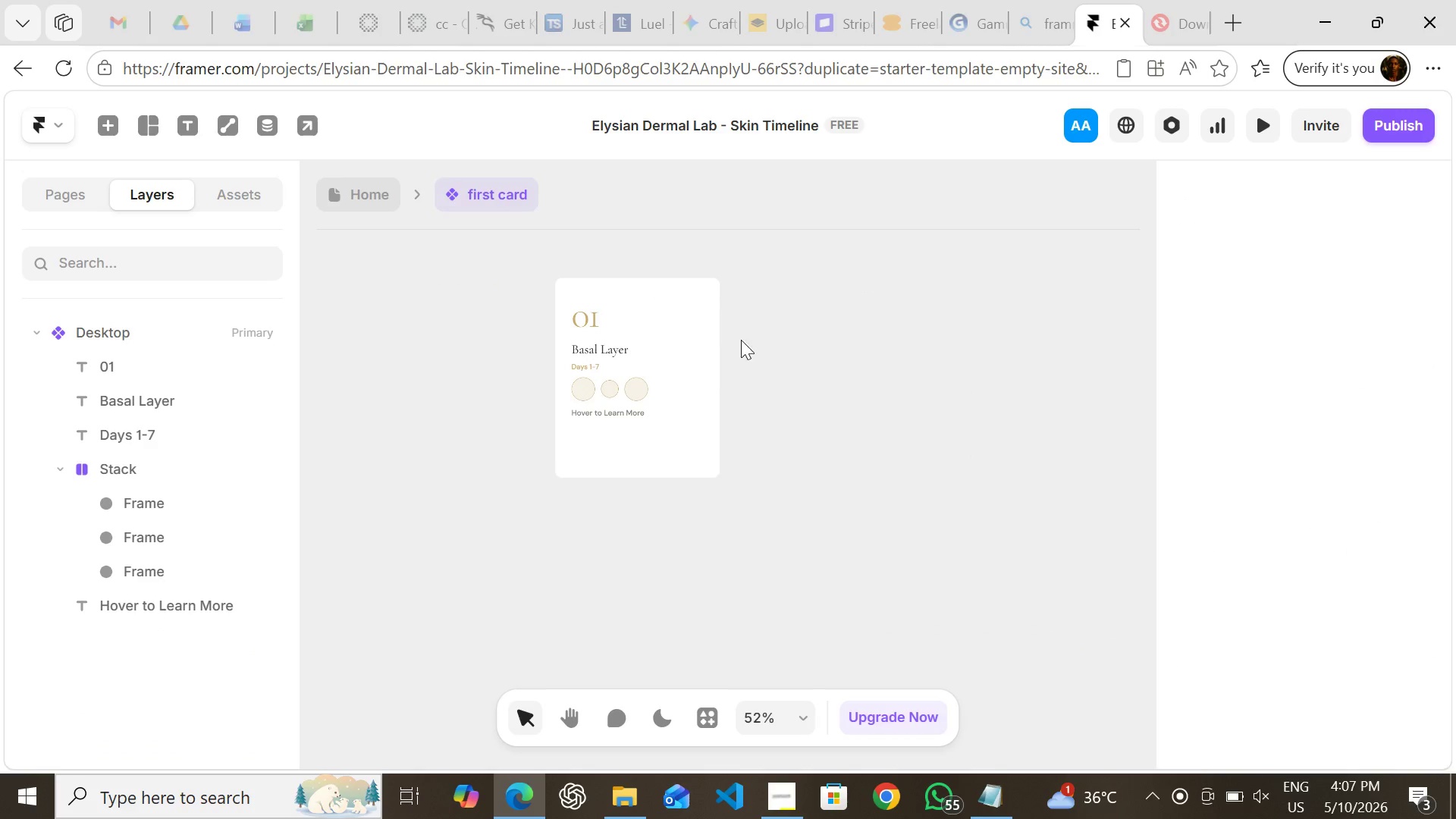 
wait(5.64)
 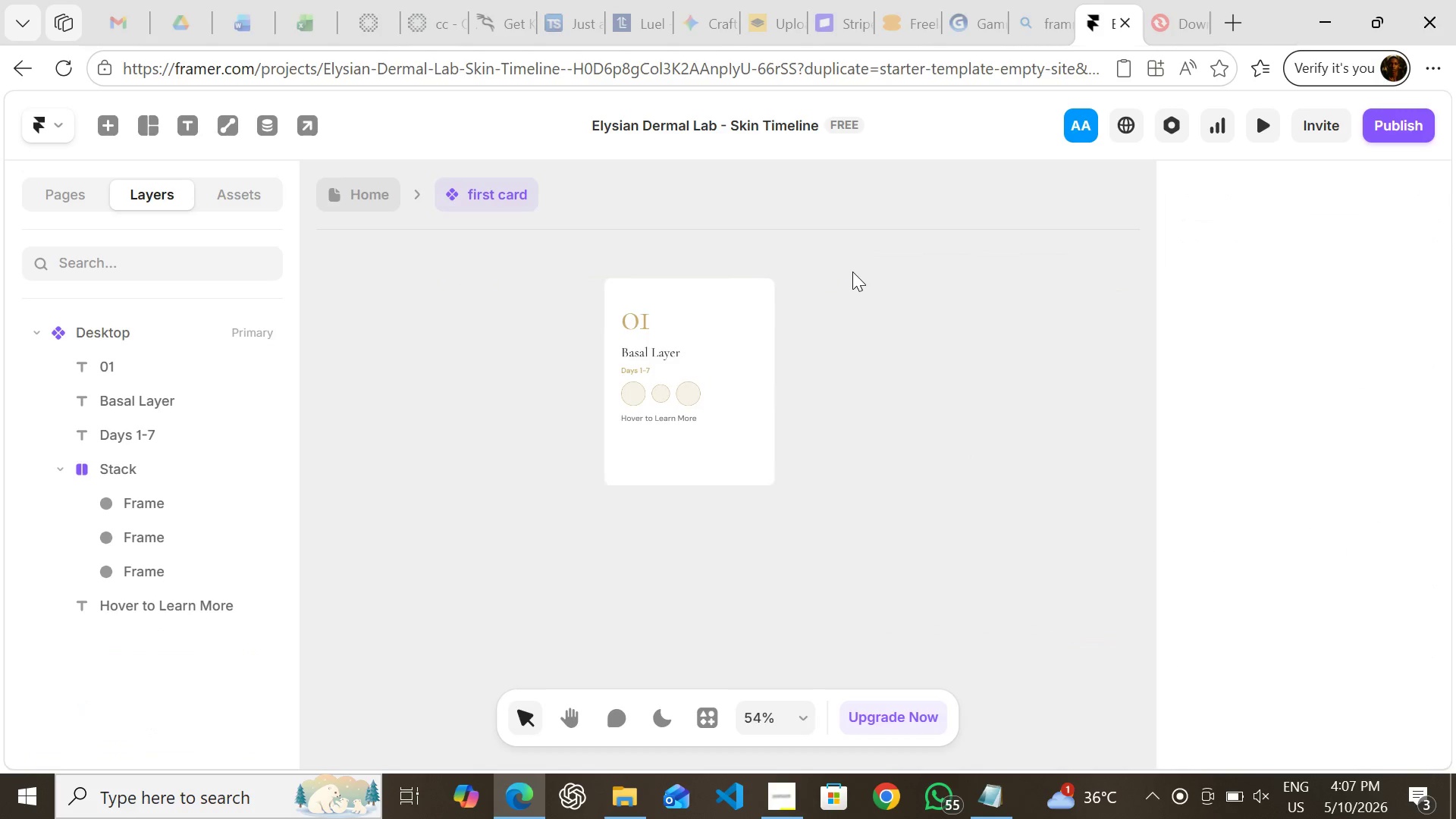 
left_click([859, 334])
 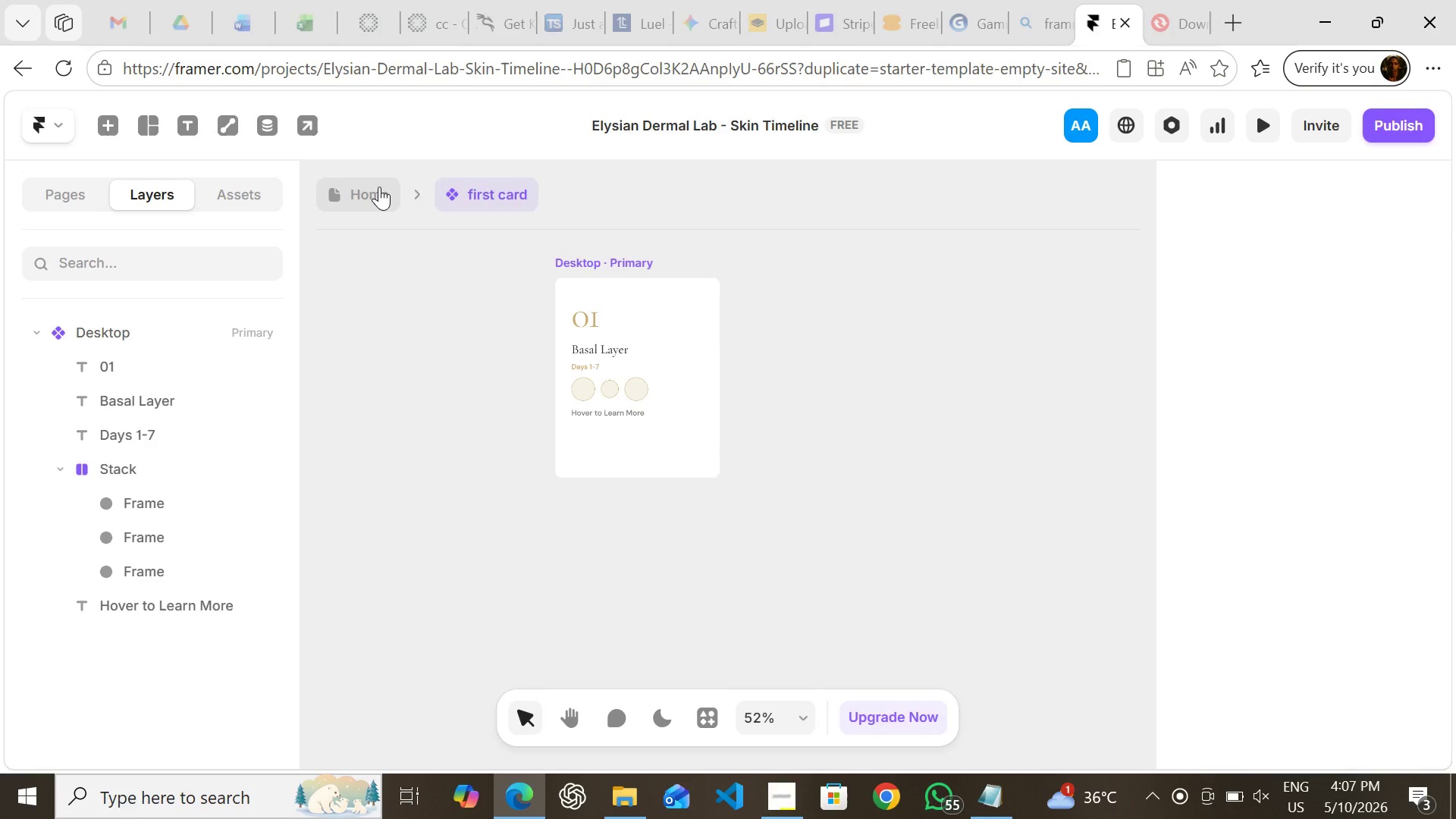 
left_click([379, 187])
 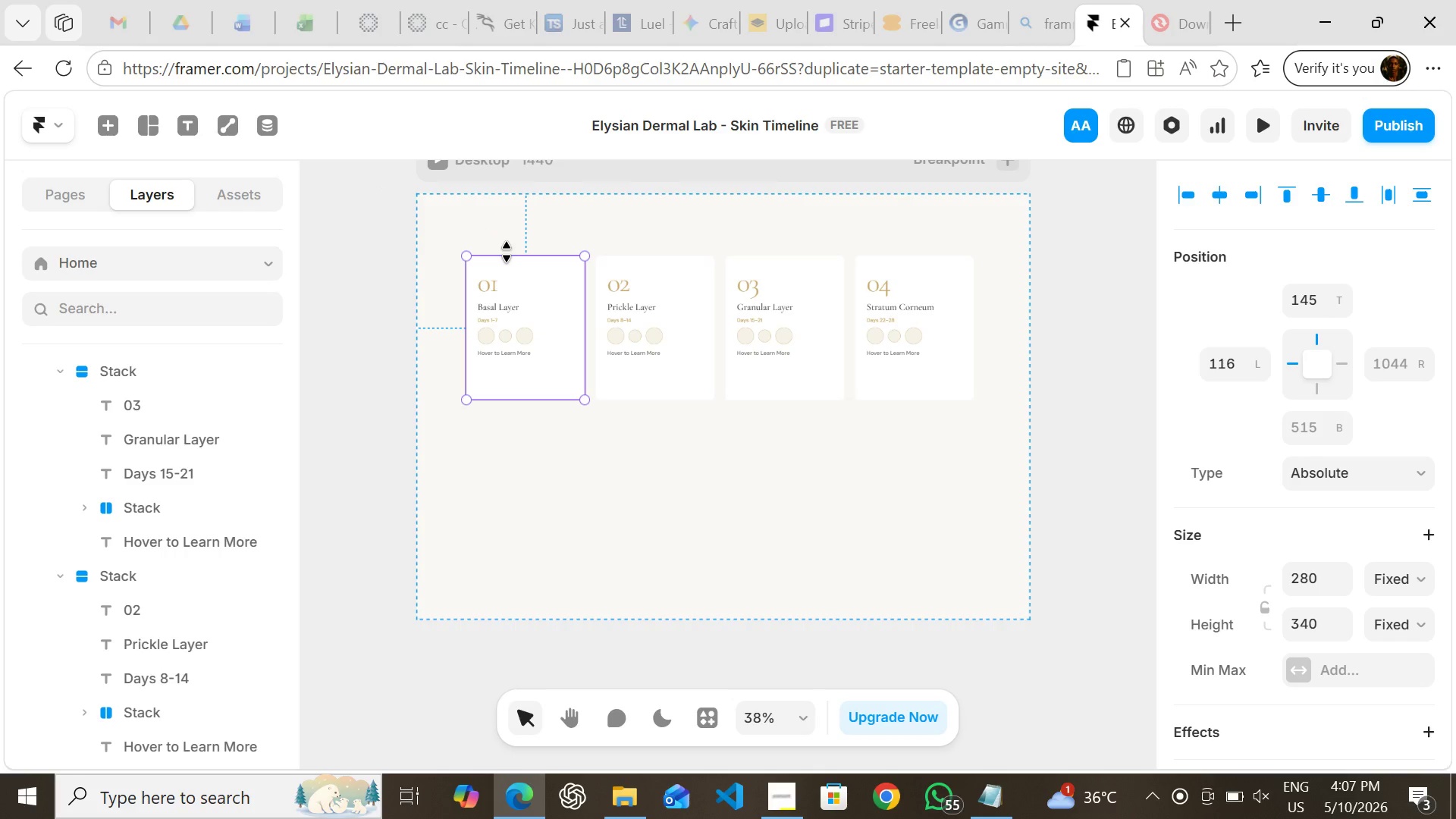 
key(Control+Z)
 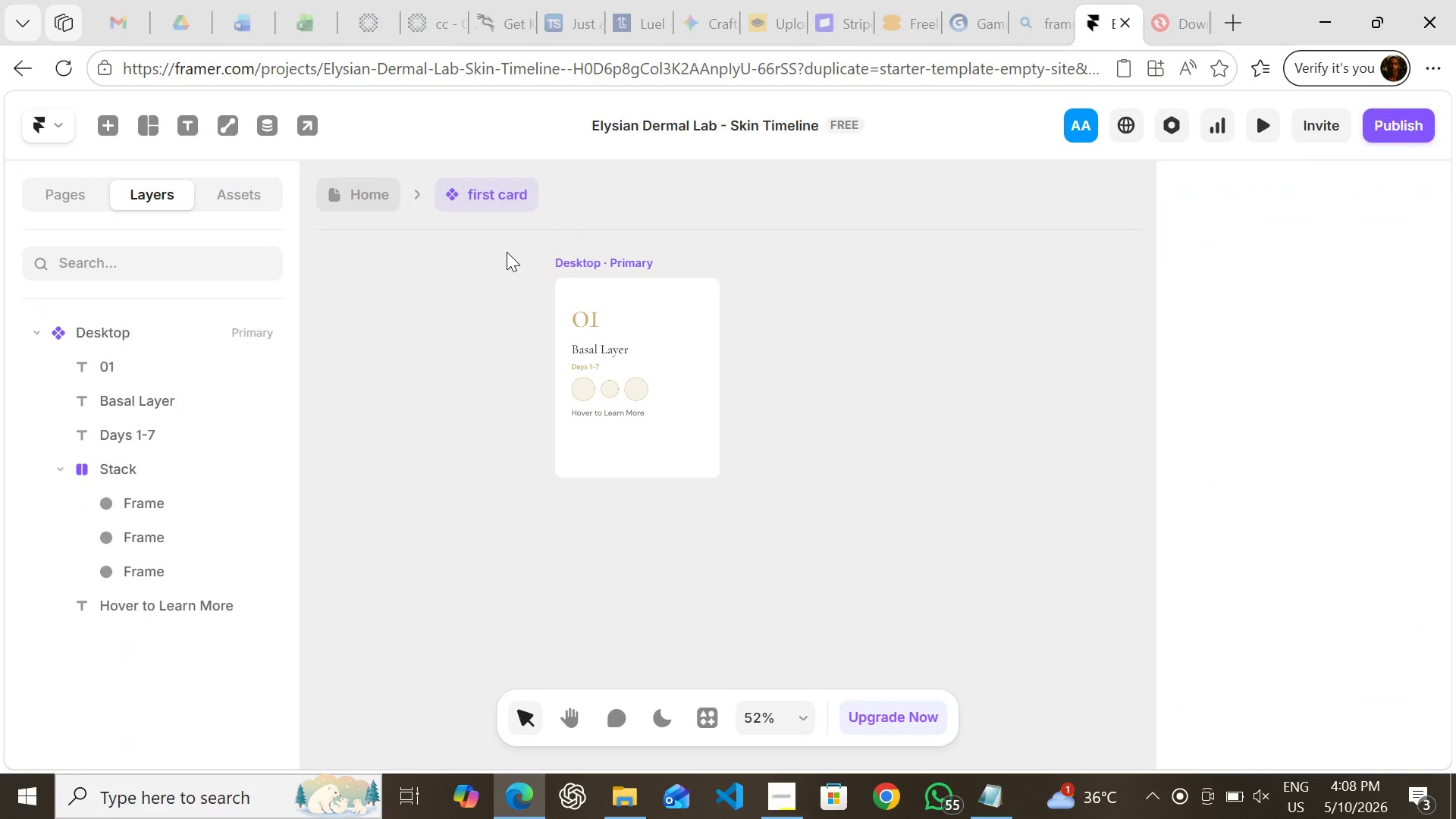 
key(Control+Z)
 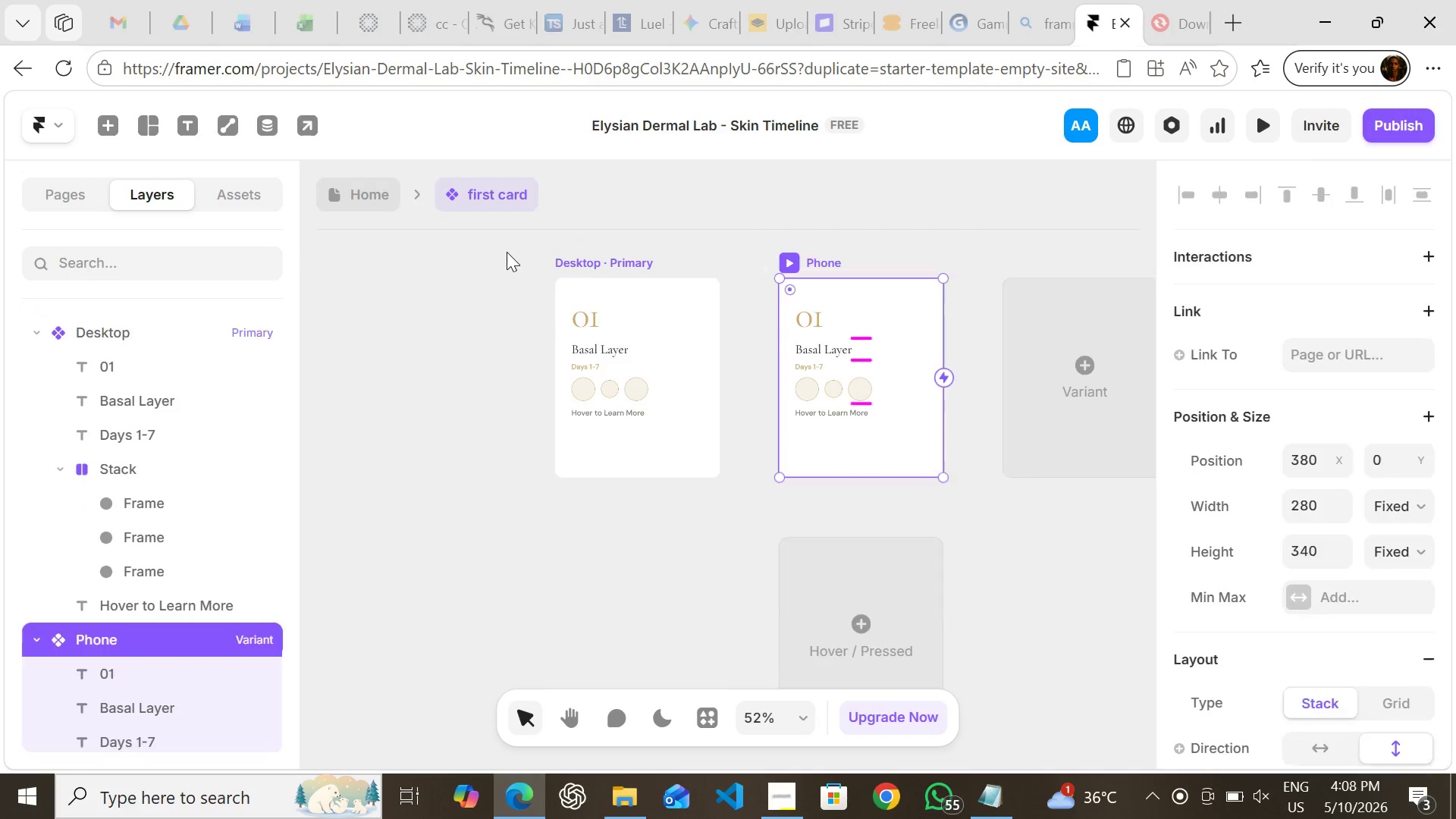 
key(Control+Z)
 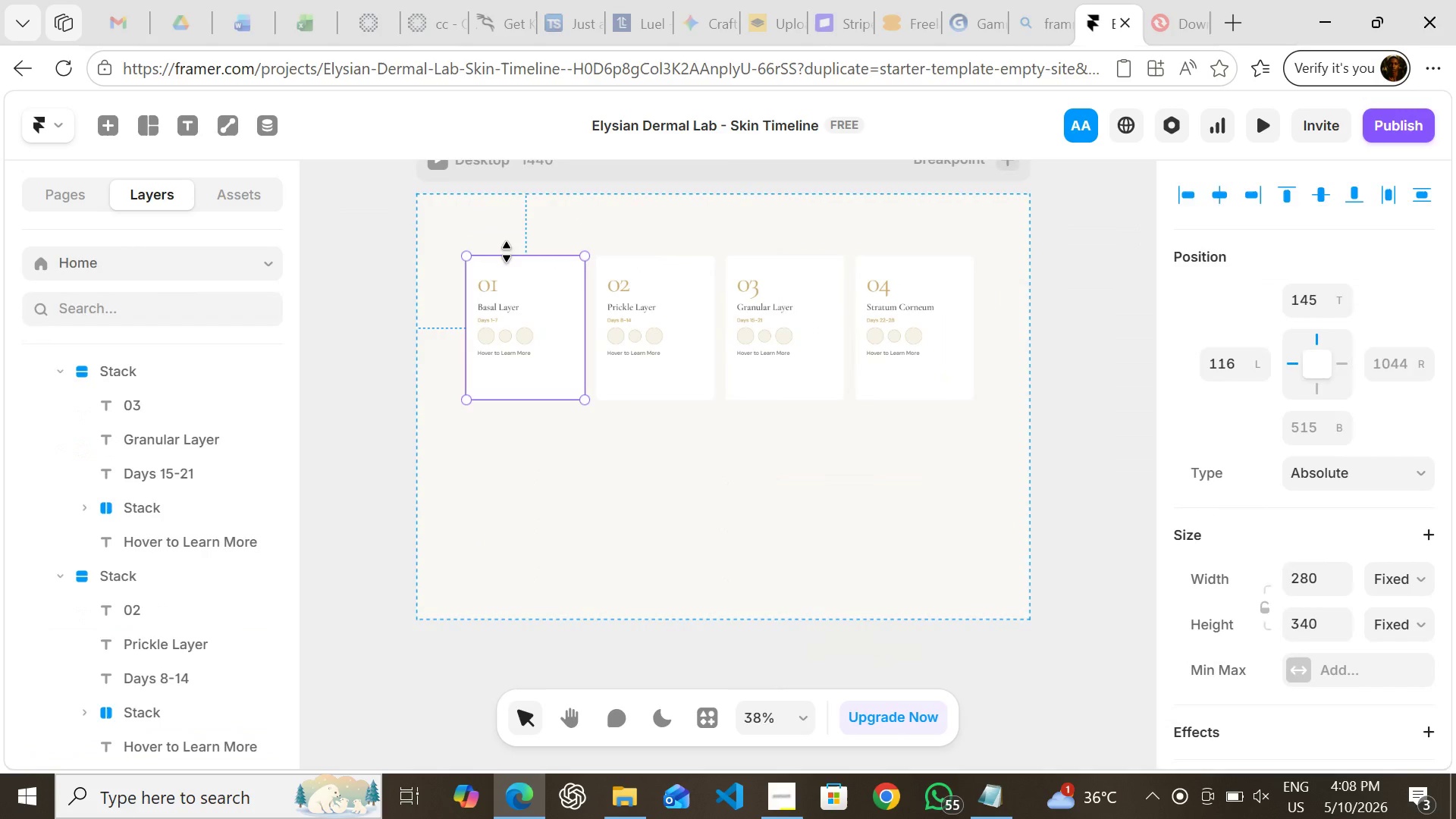 
key(Control+Z)
 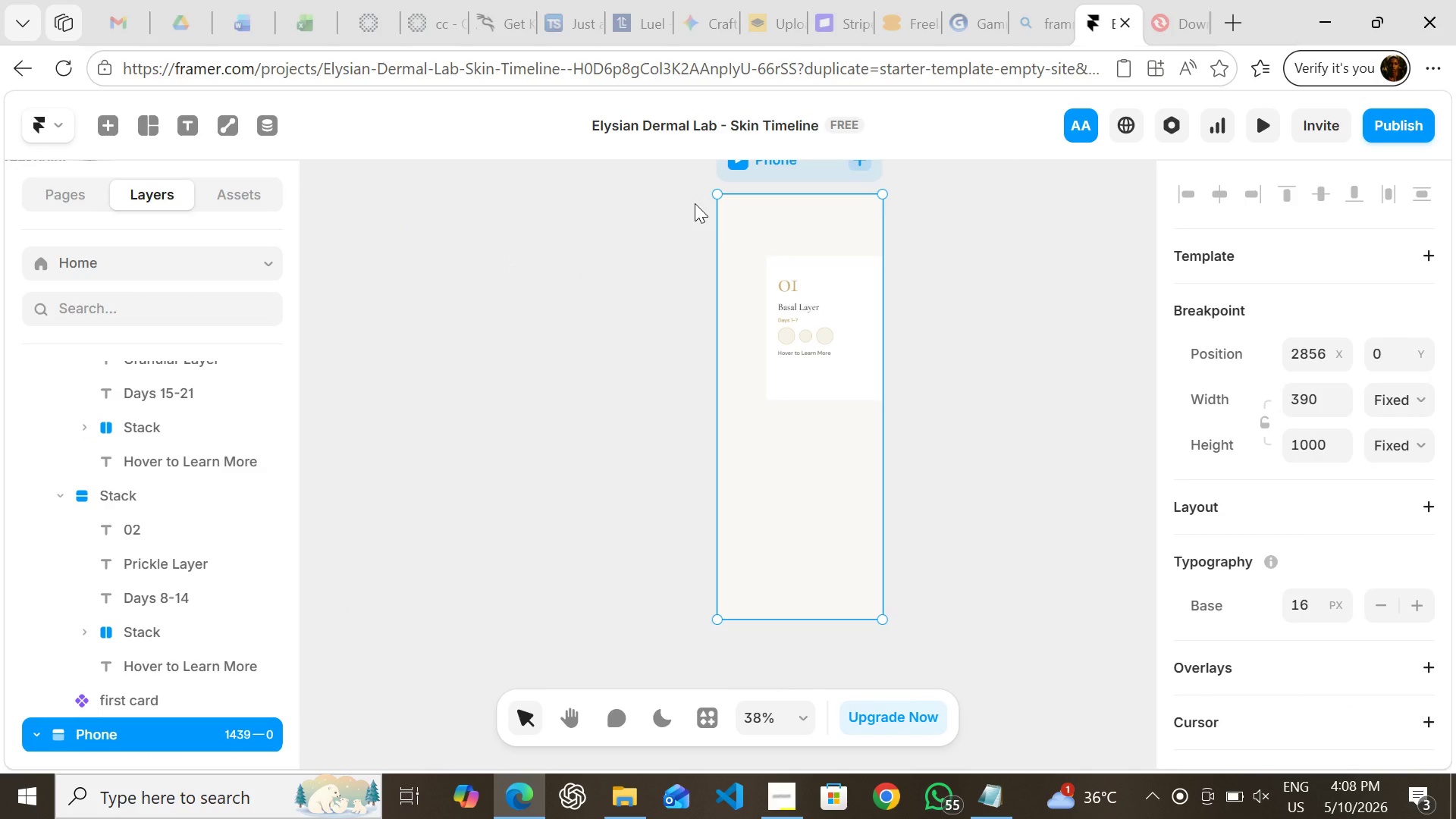 
left_click([743, 174])
 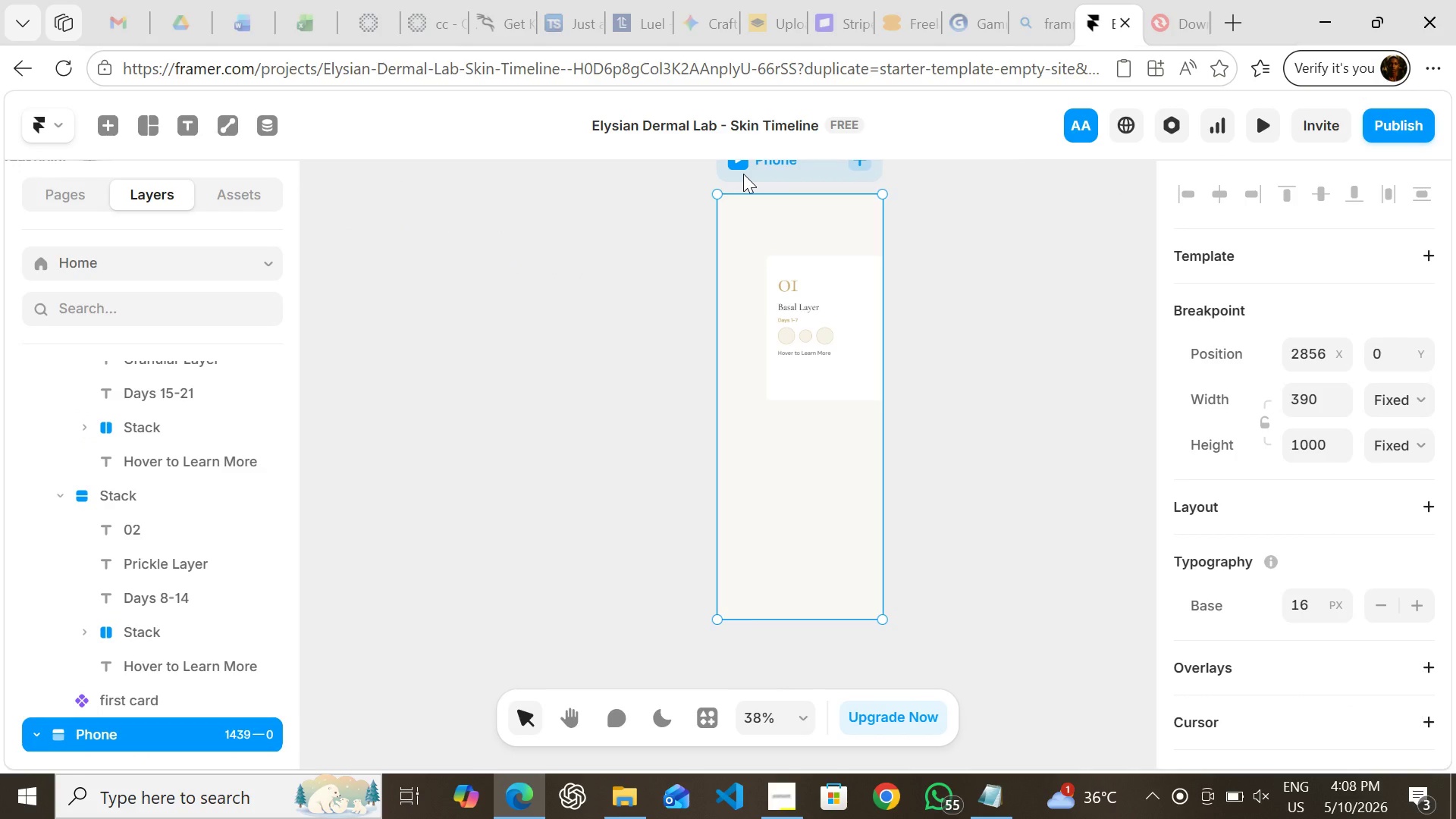 
key(Delete)
 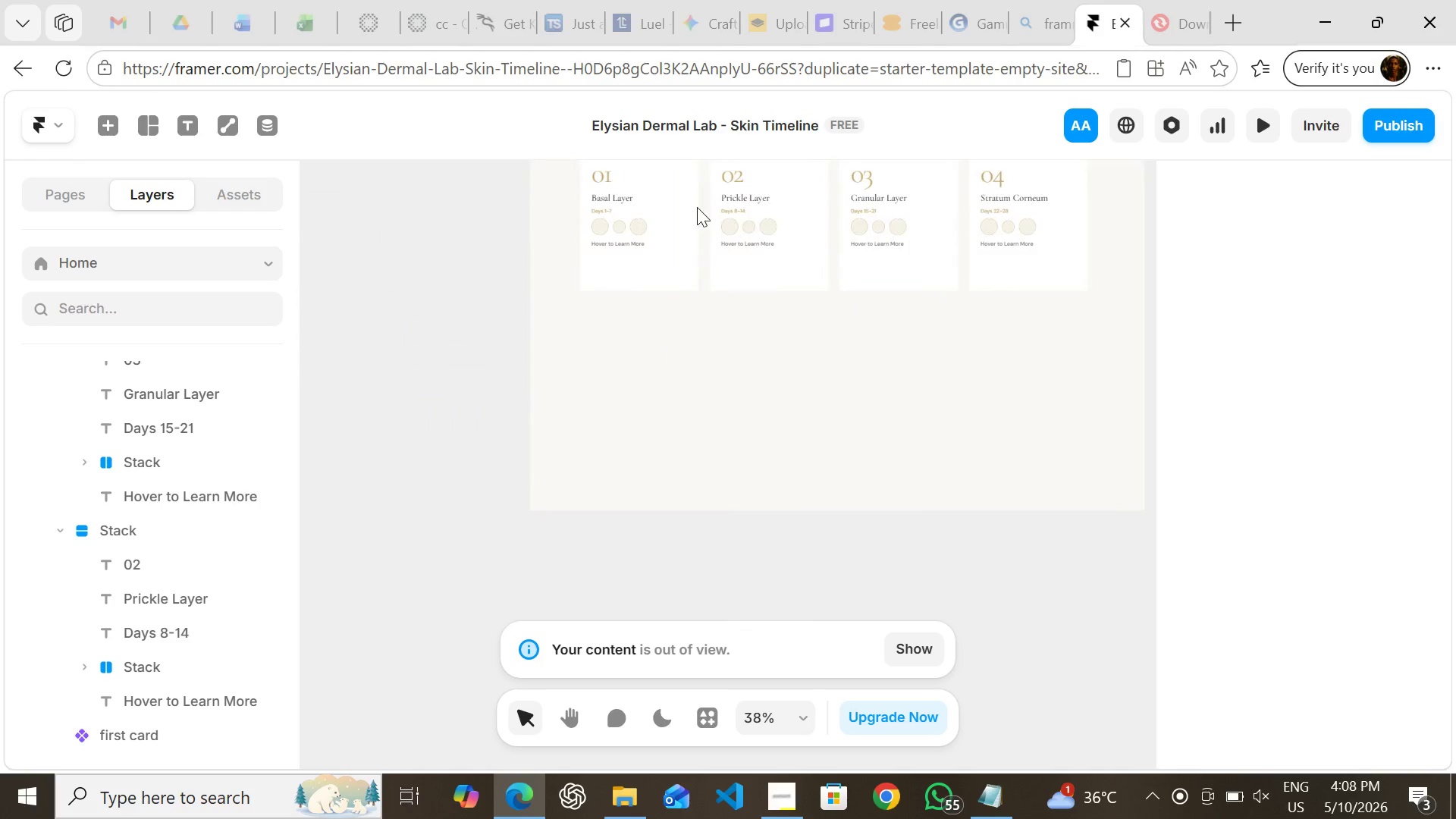 
double_click([656, 275])
 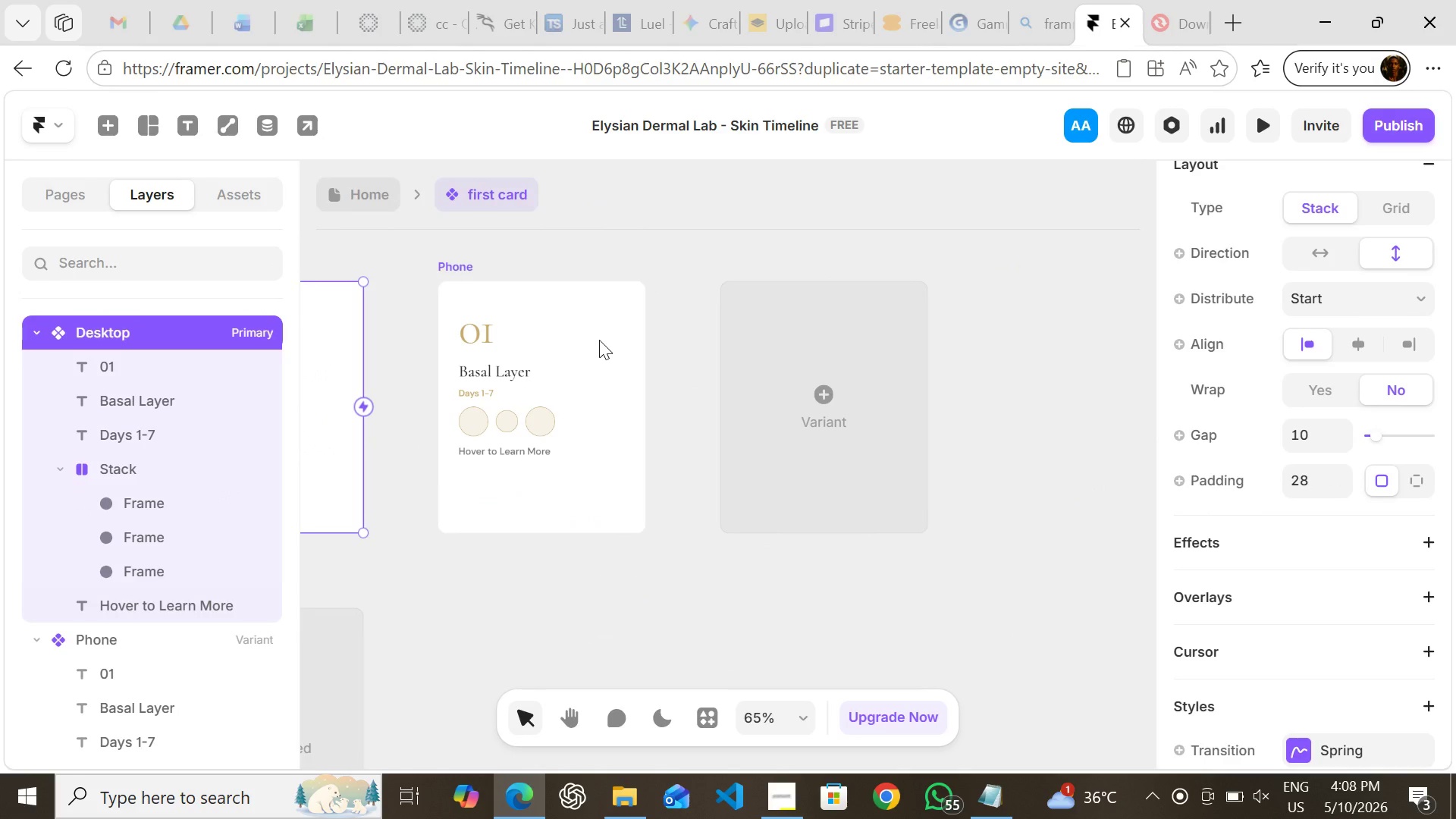 
wait(11.11)
 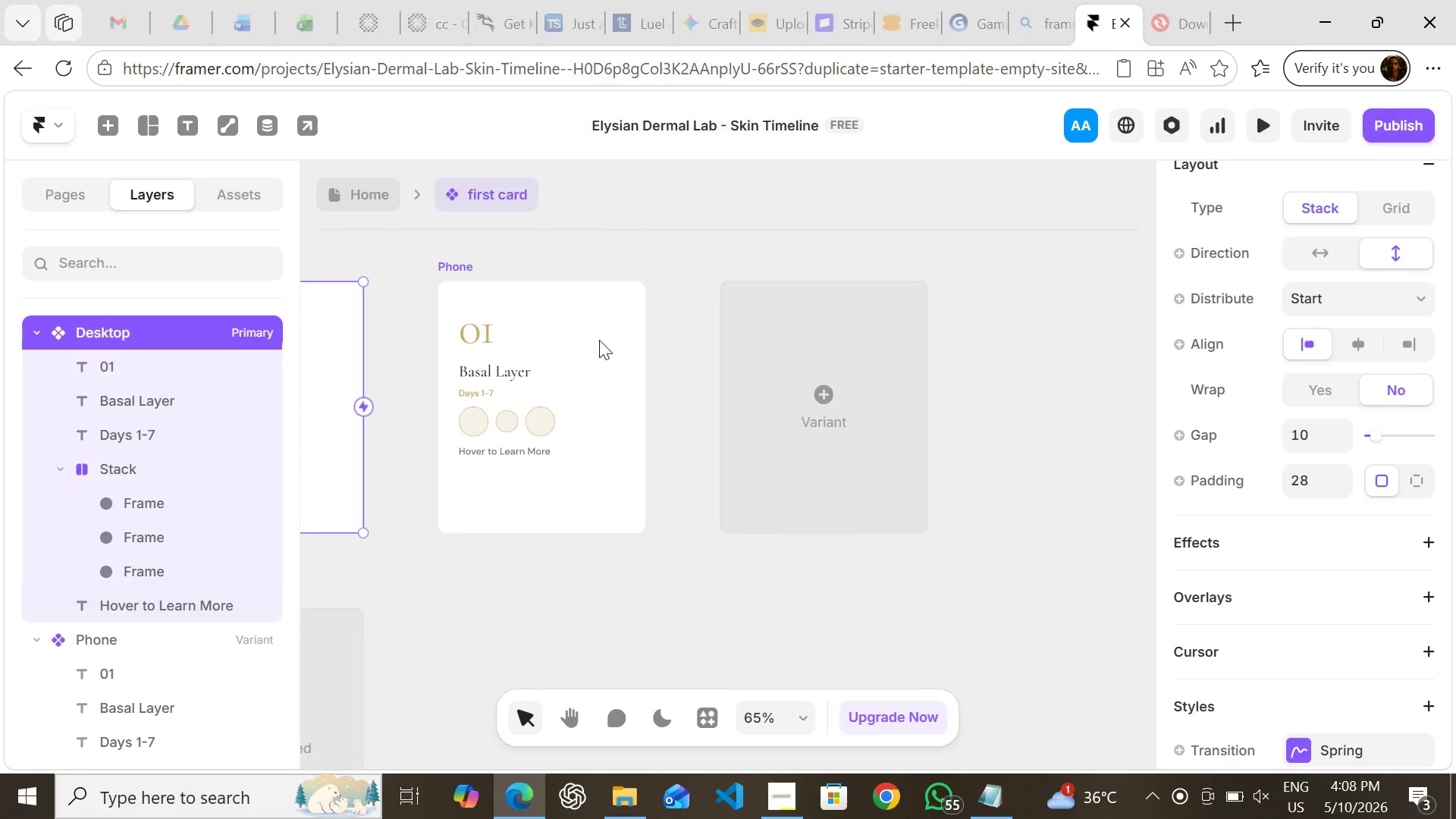 
left_click([372, 202])
 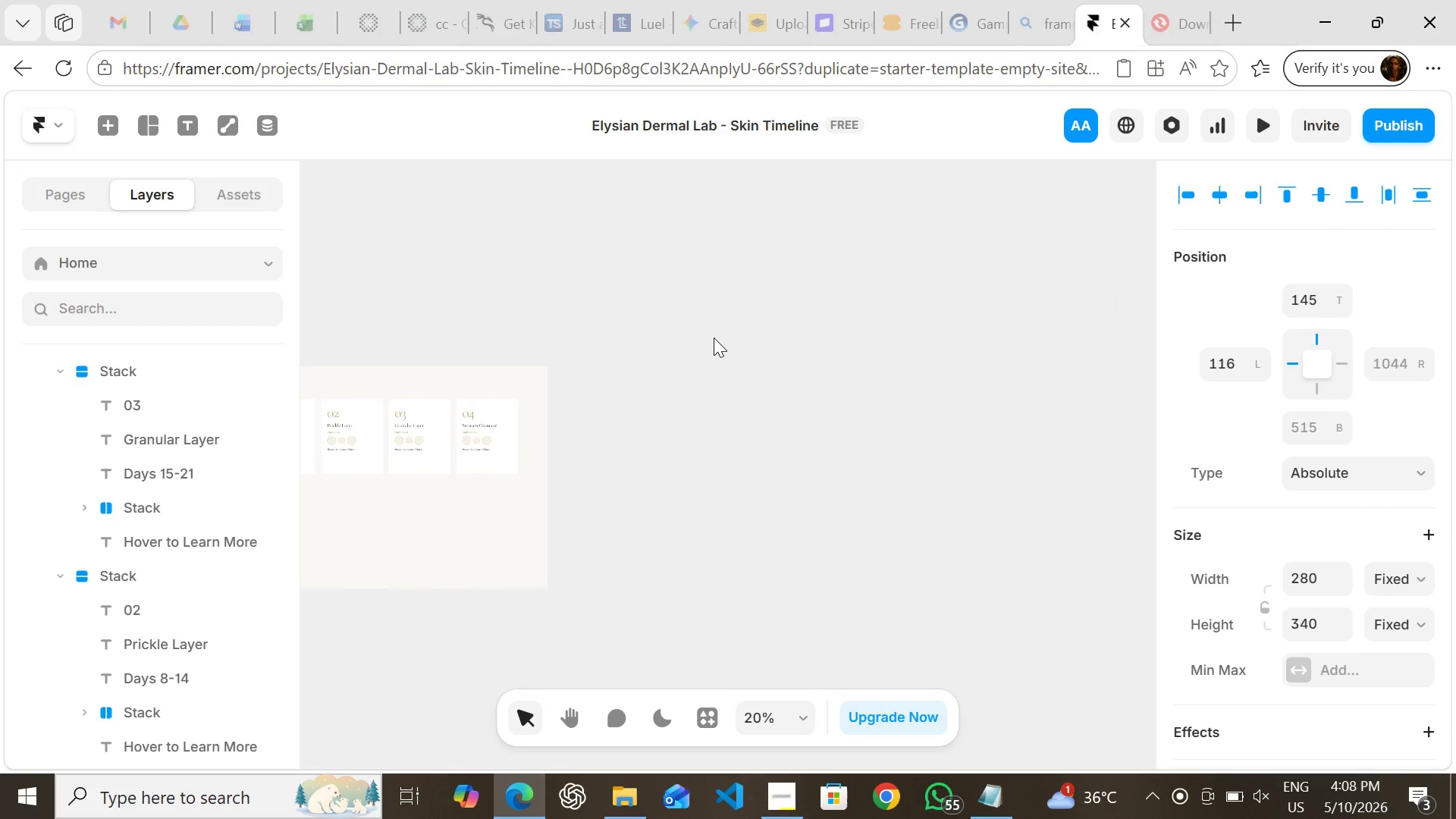 
key(Control+Z)
 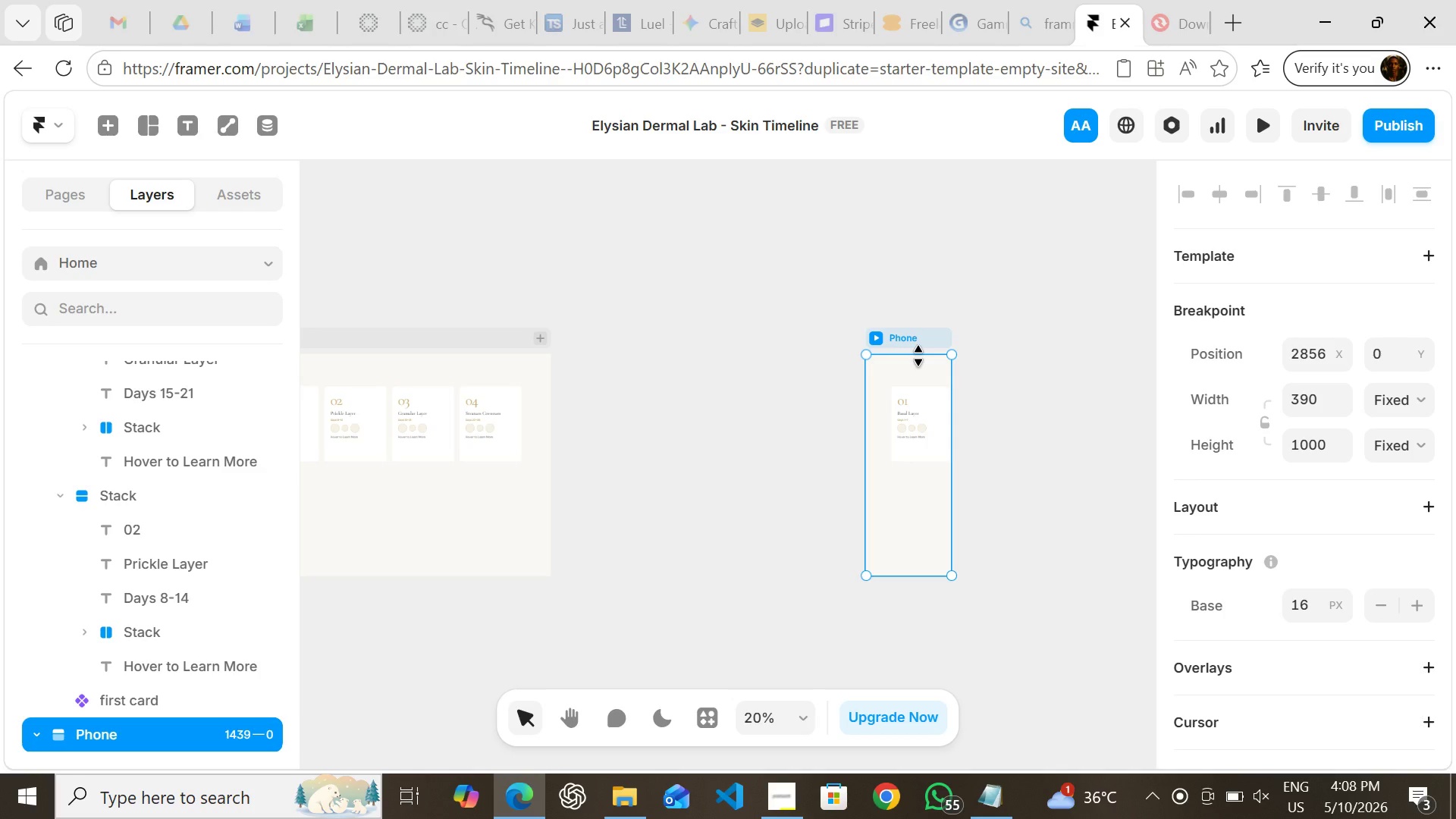 
key(Delete)
 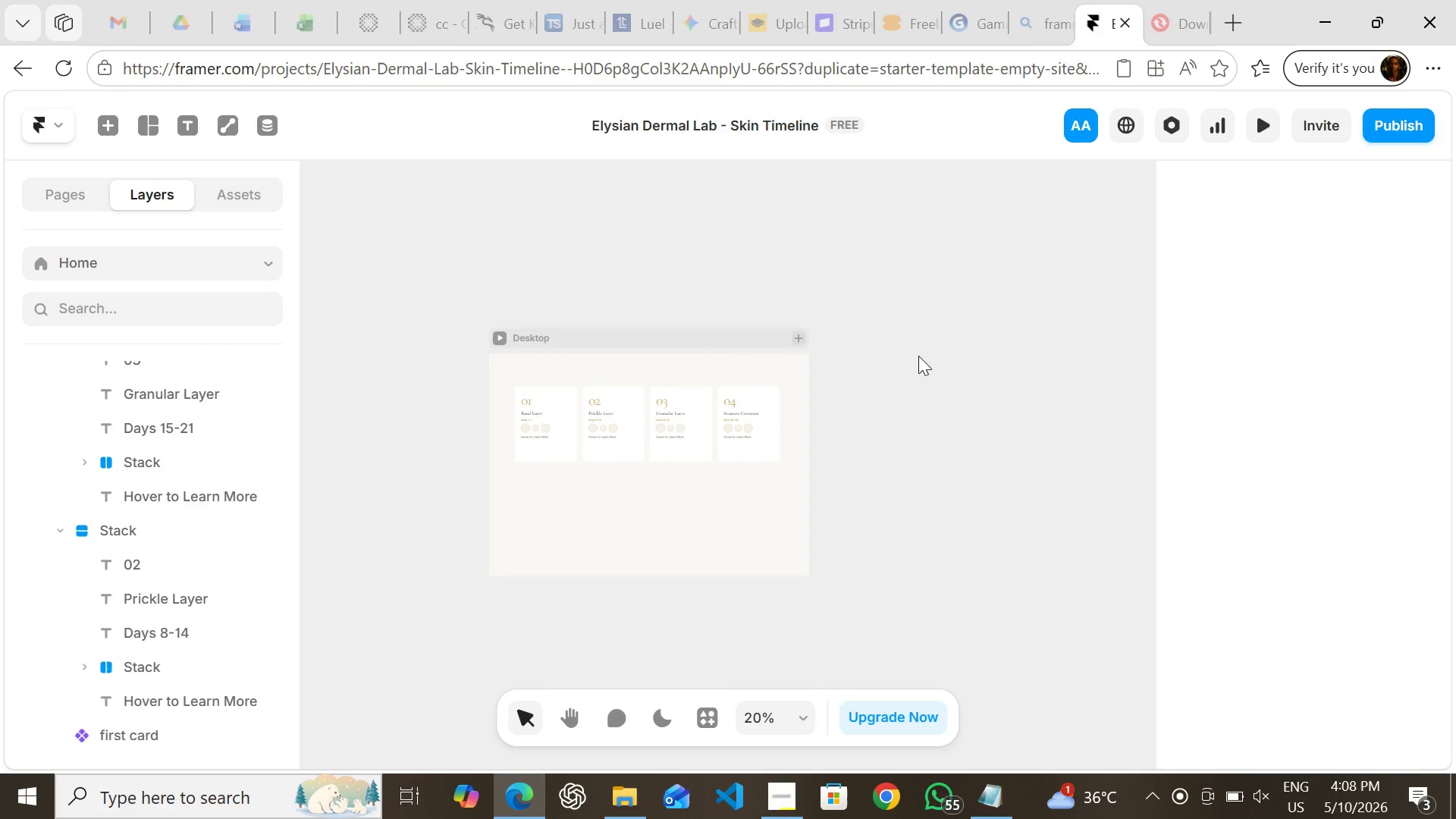 
key(Control+Z)
 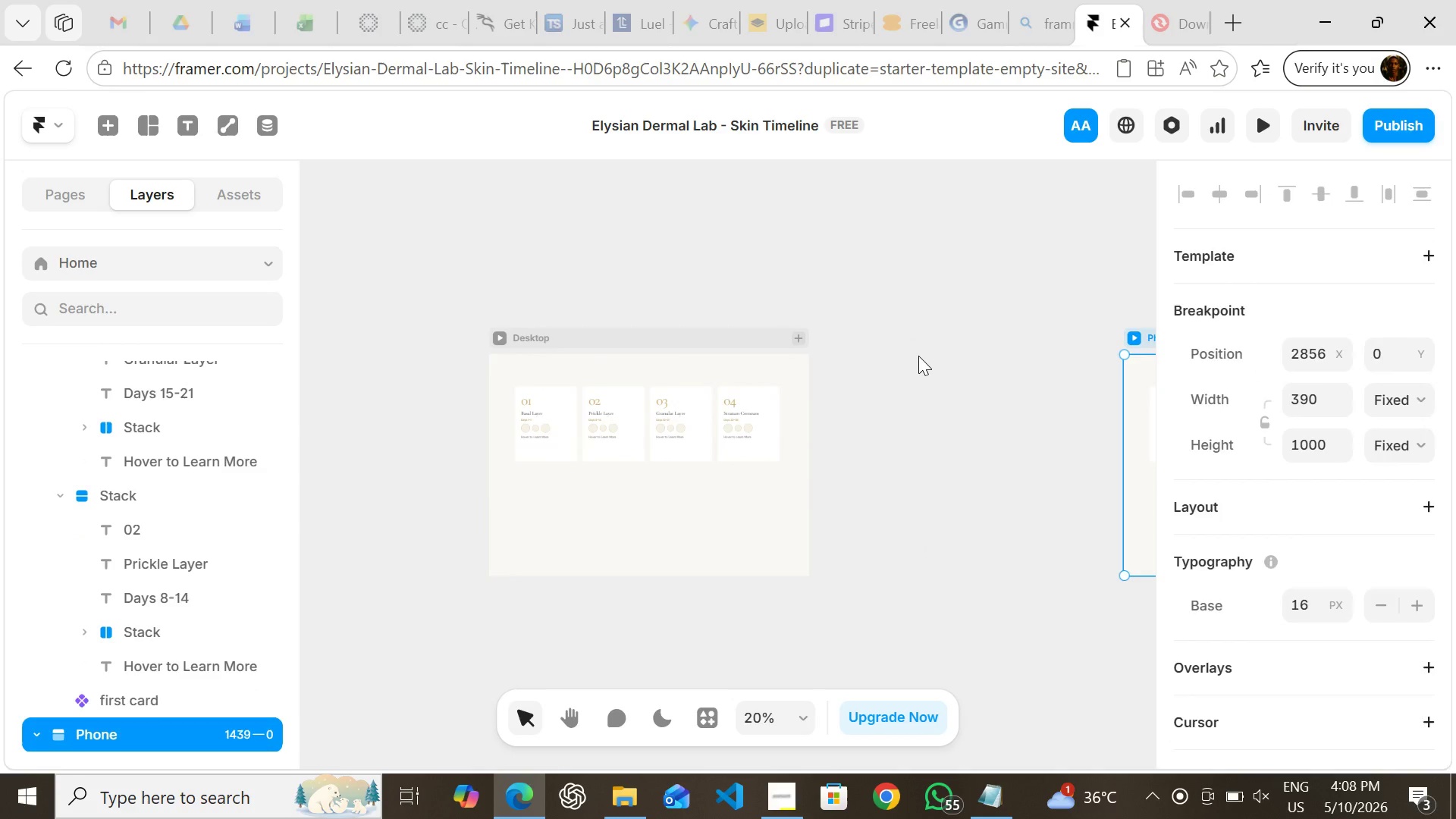 
key(Control+Z)
 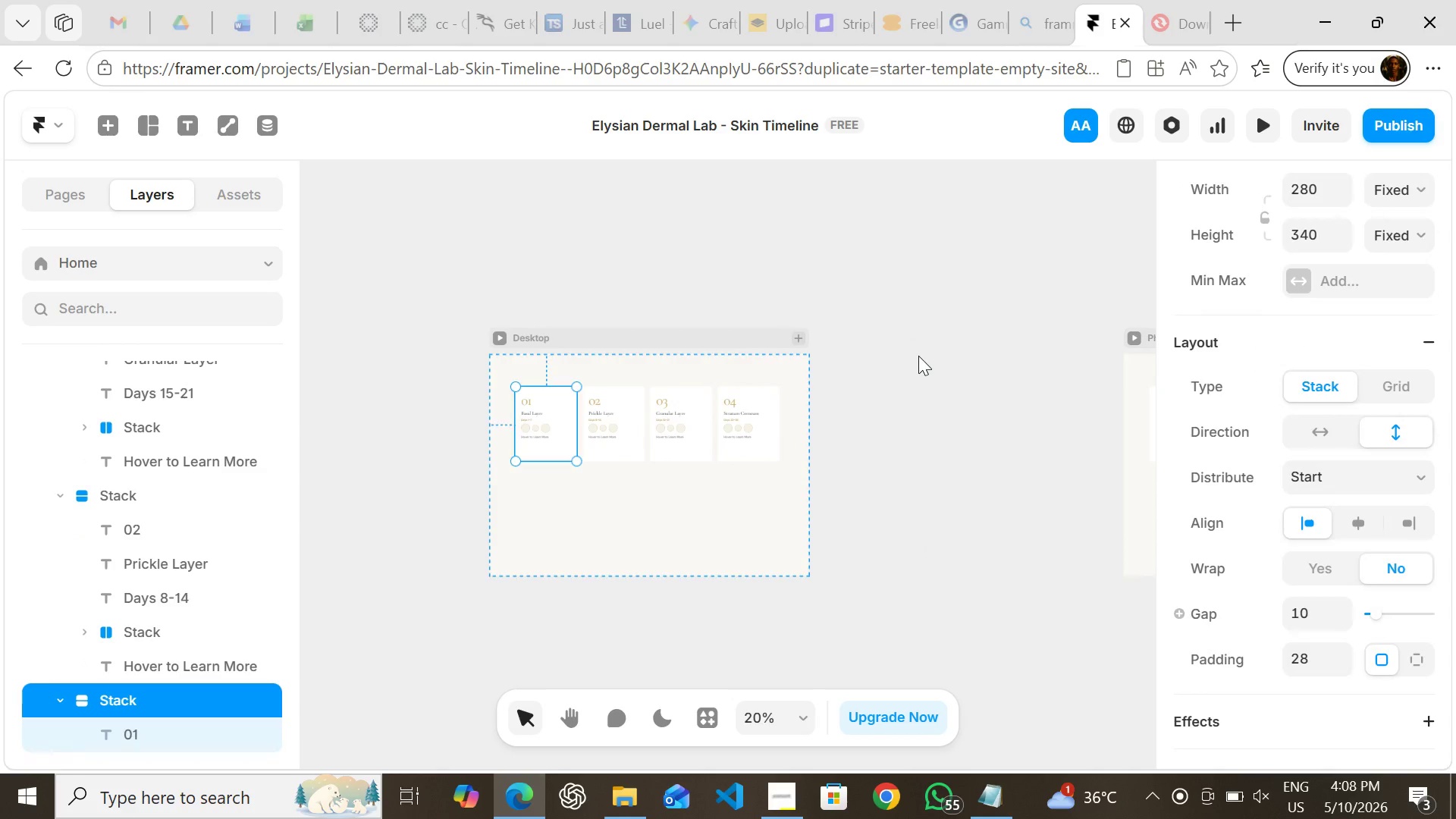 
key(Control+Z)
 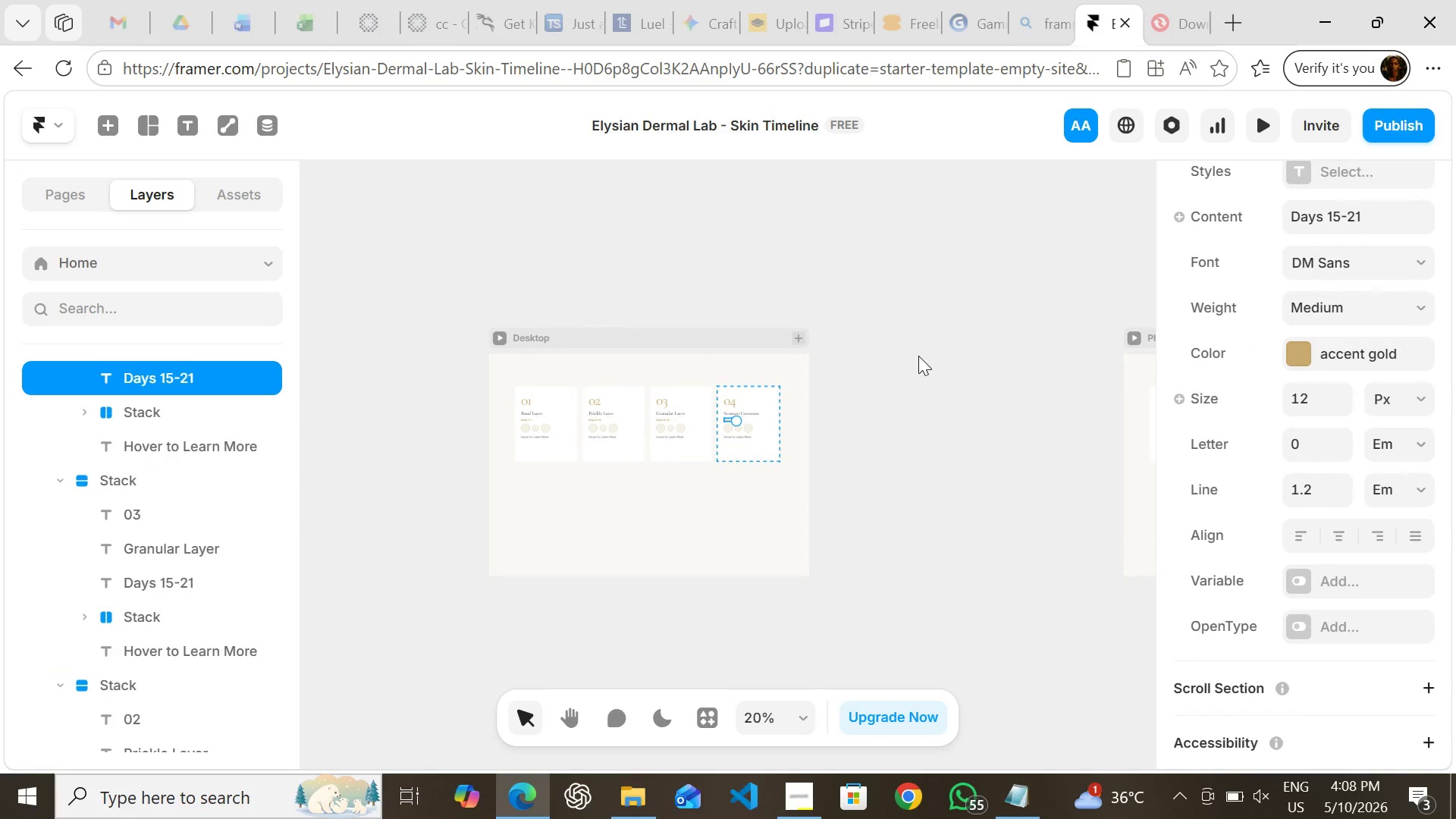 
key(Control+Z)
 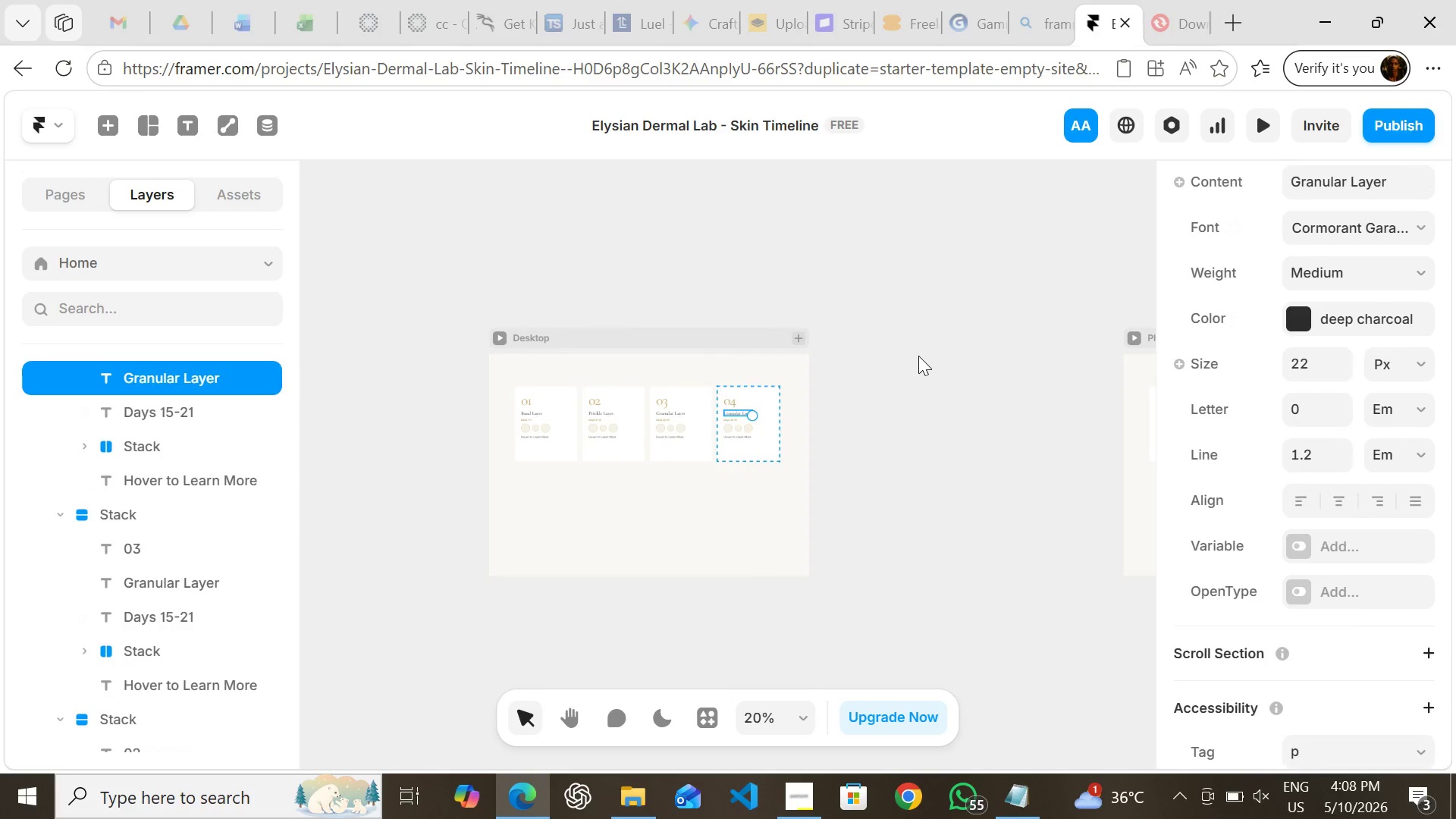 
key(Control+Shift+Z)
 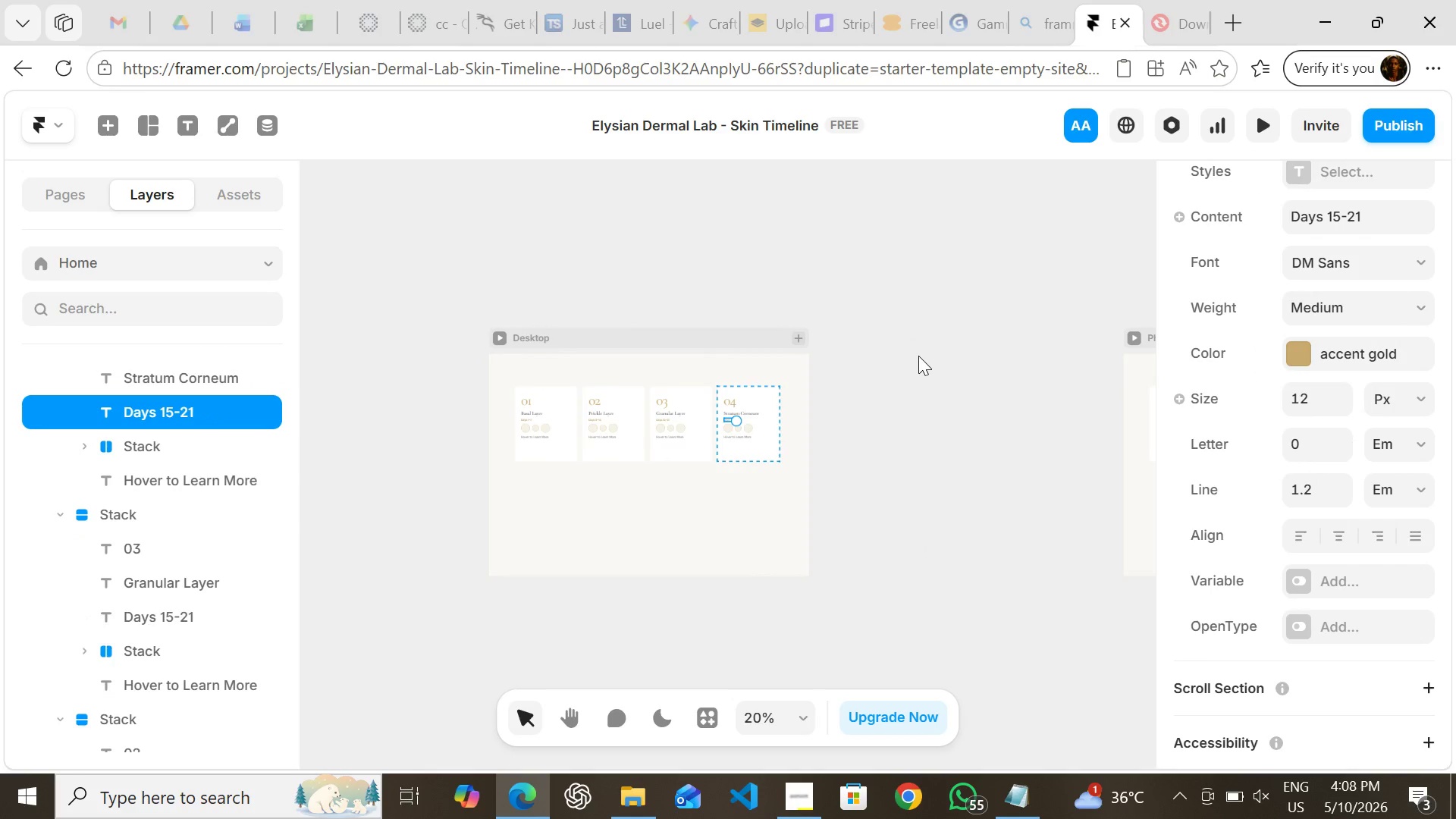 
key(Control+Shift+Z)
 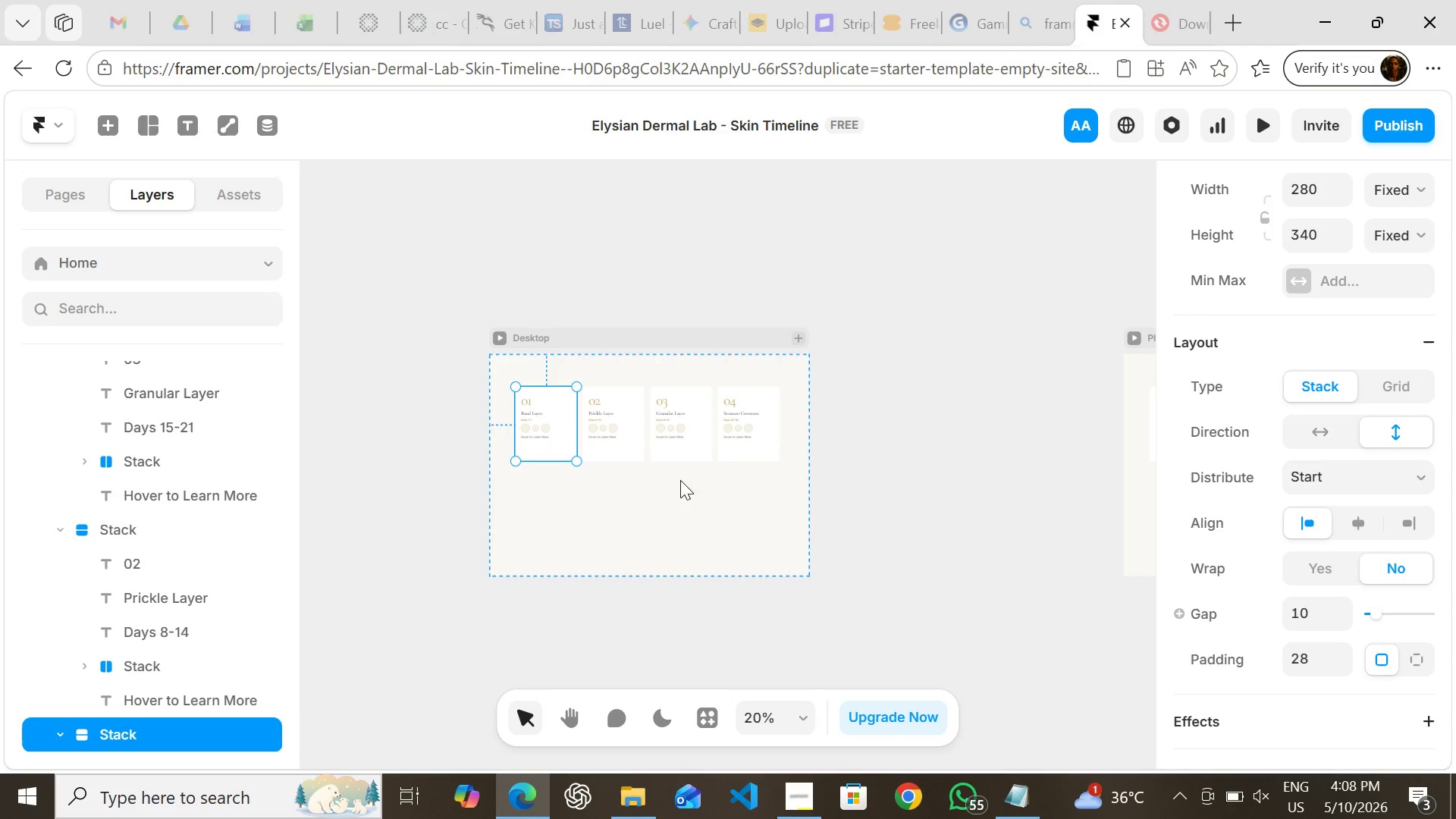 
left_click([652, 507])
 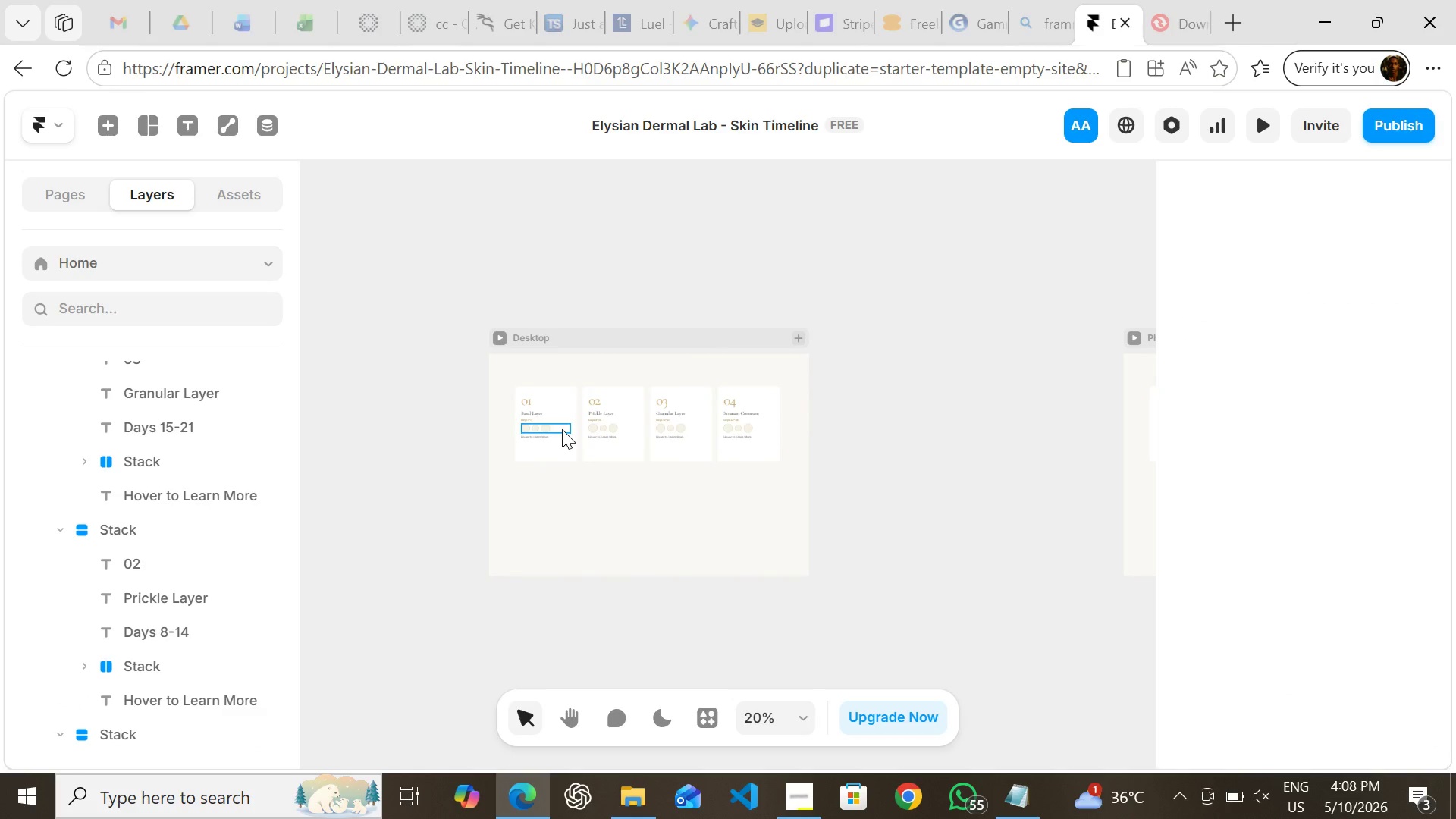 
double_click([562, 429])
 